 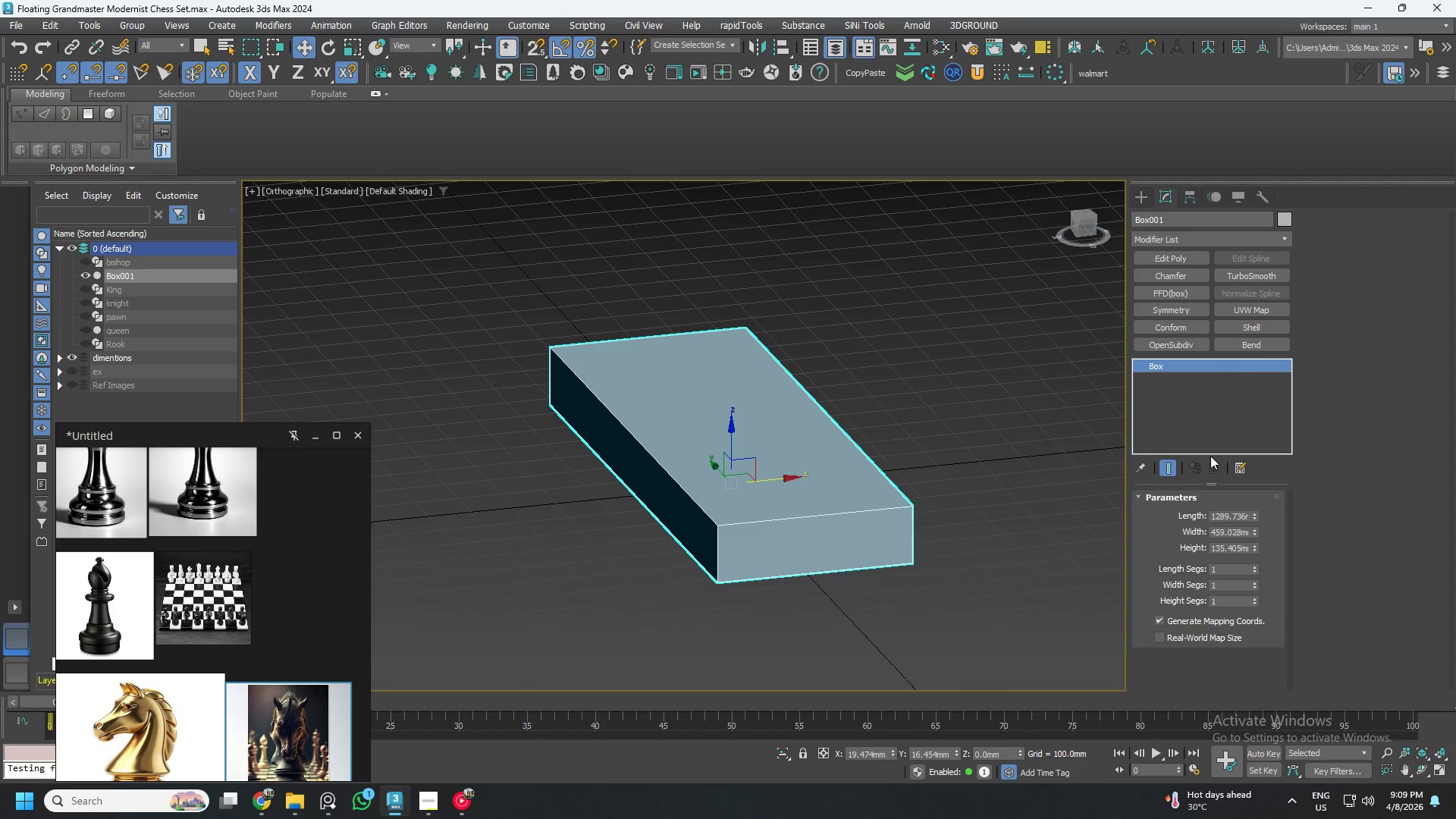 
double_click([1221, 535])
 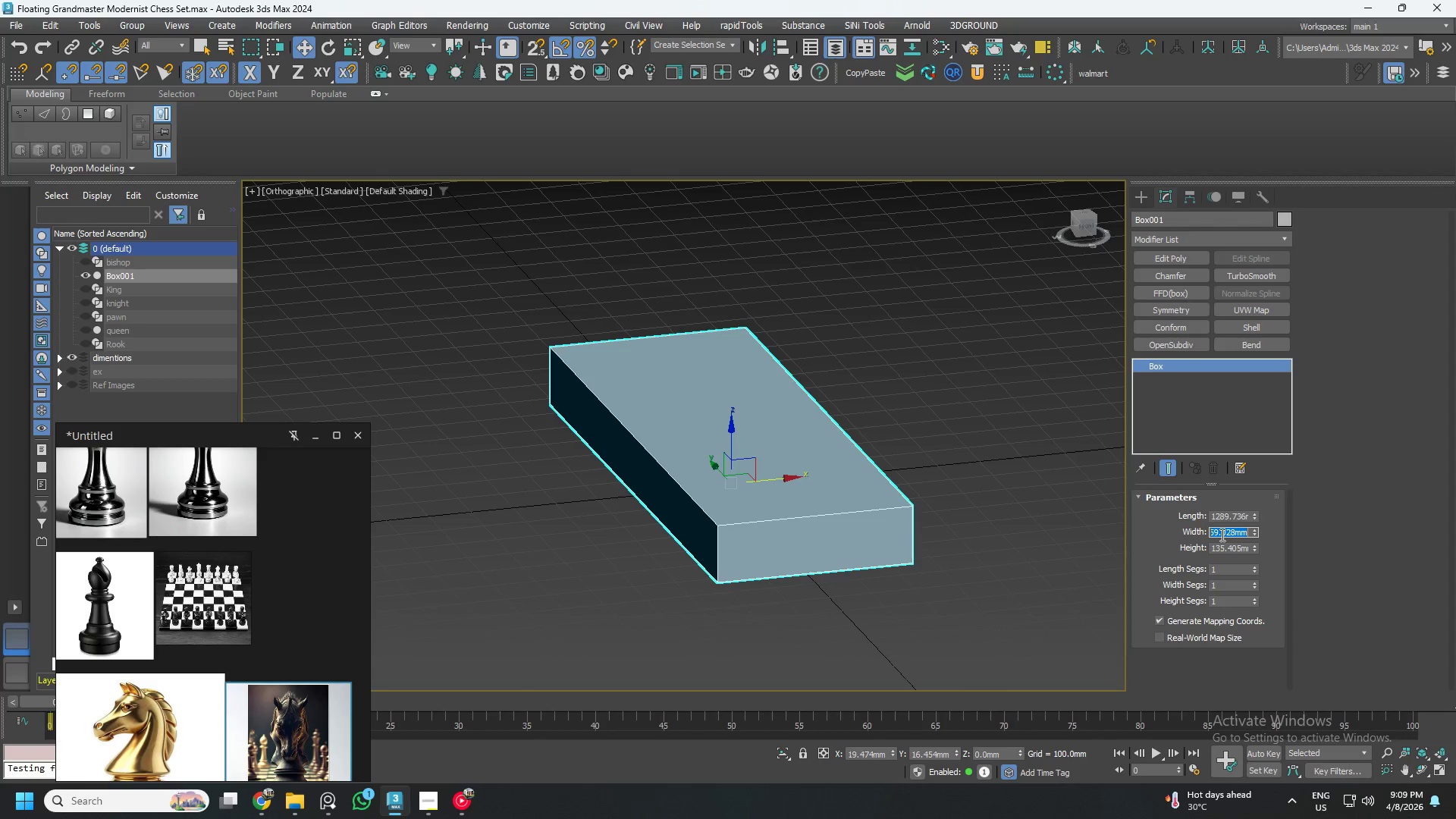 
key(Numpad4)
 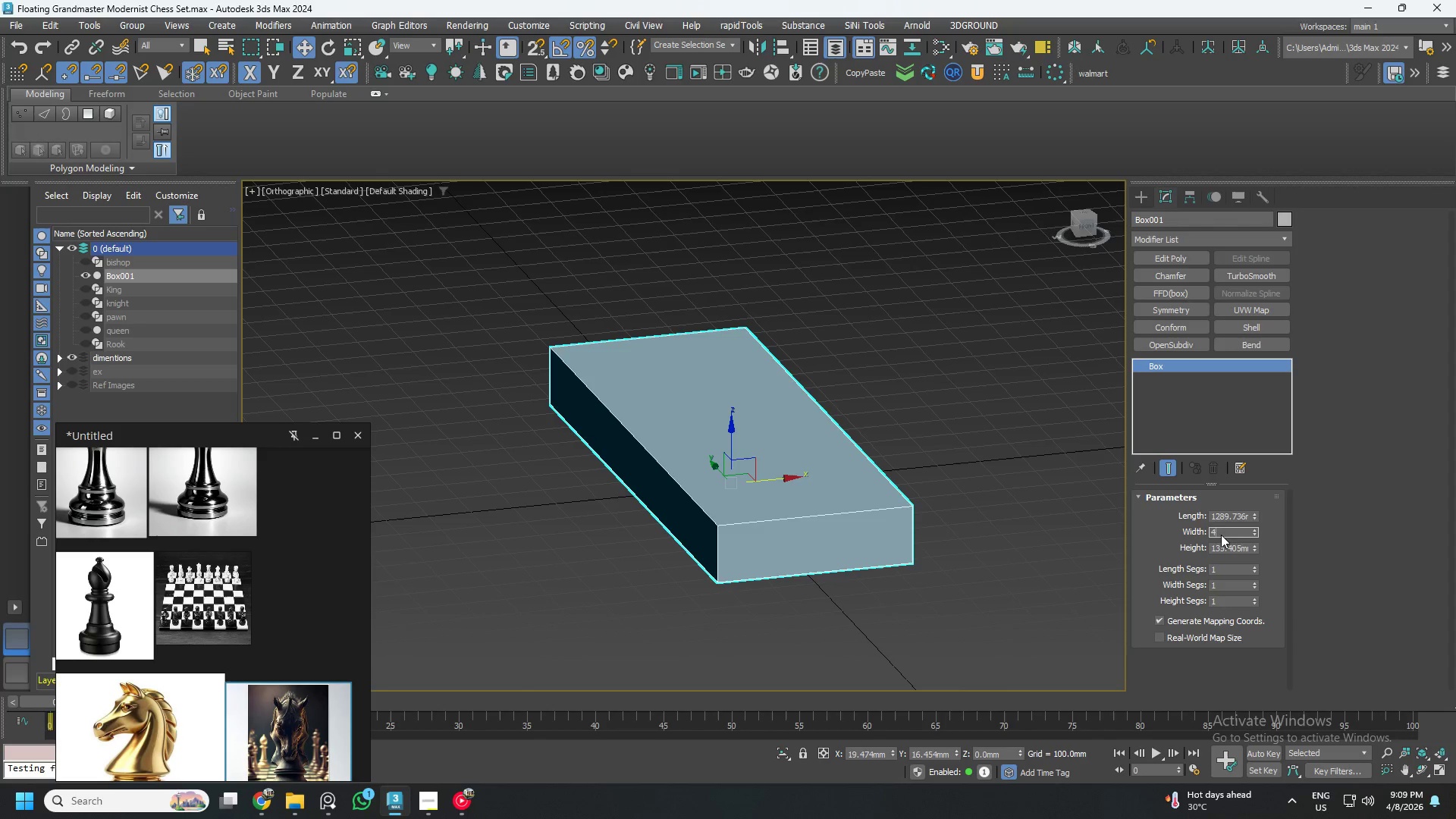 
key(Numpad0)
 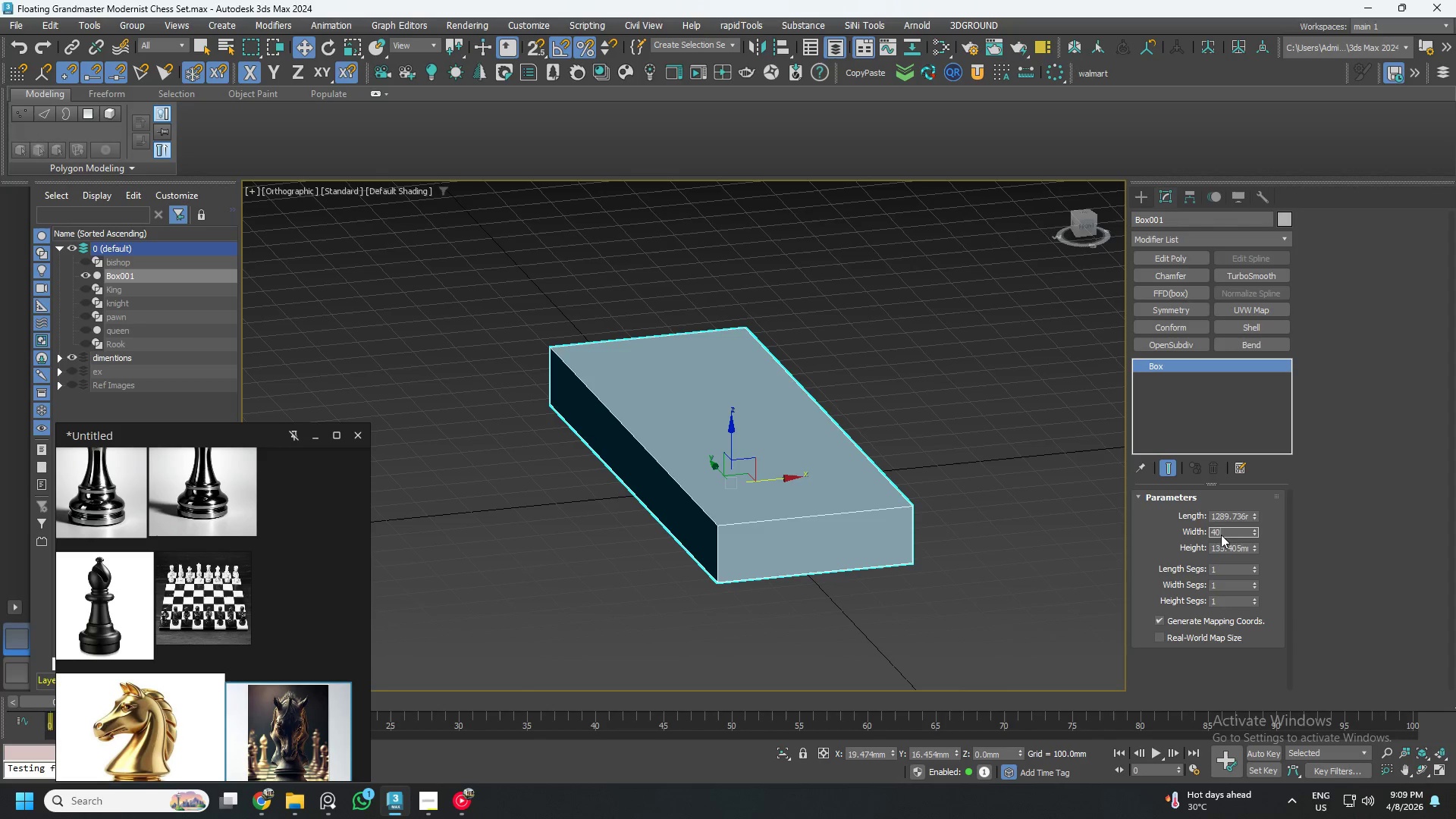 
key(Numpad0)
 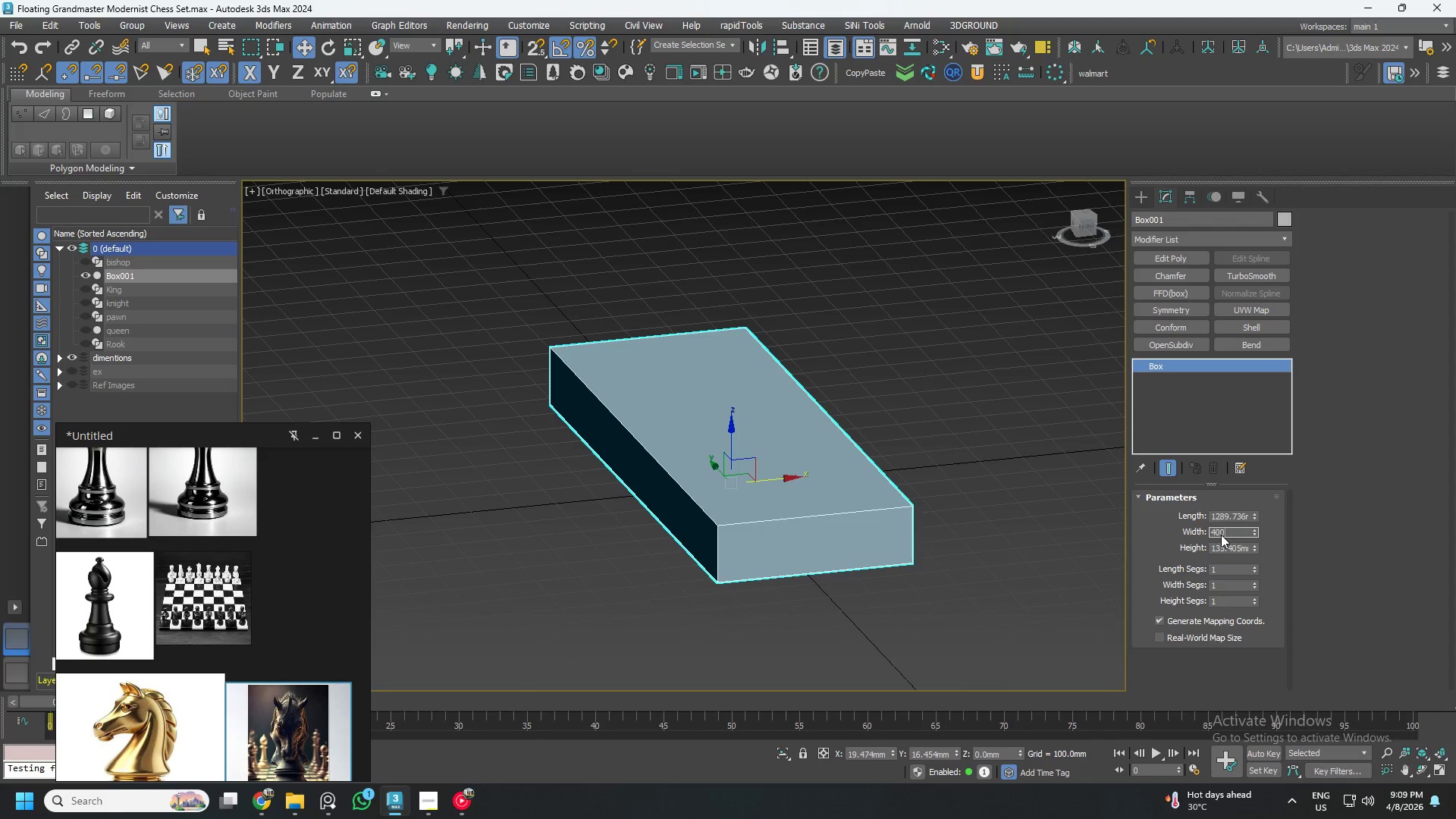 
key(NumpadEnter)
 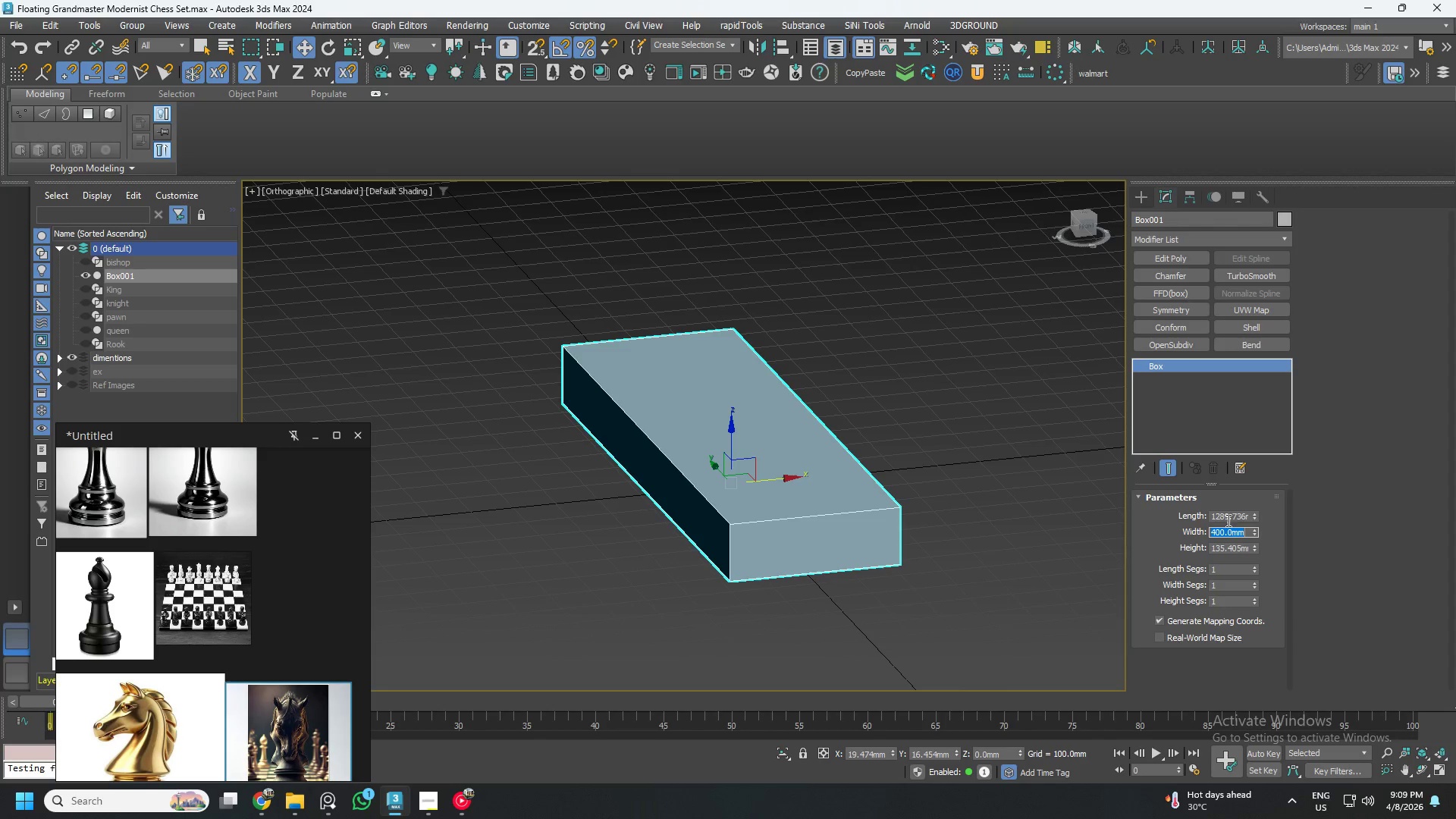 
double_click([1228, 517])
 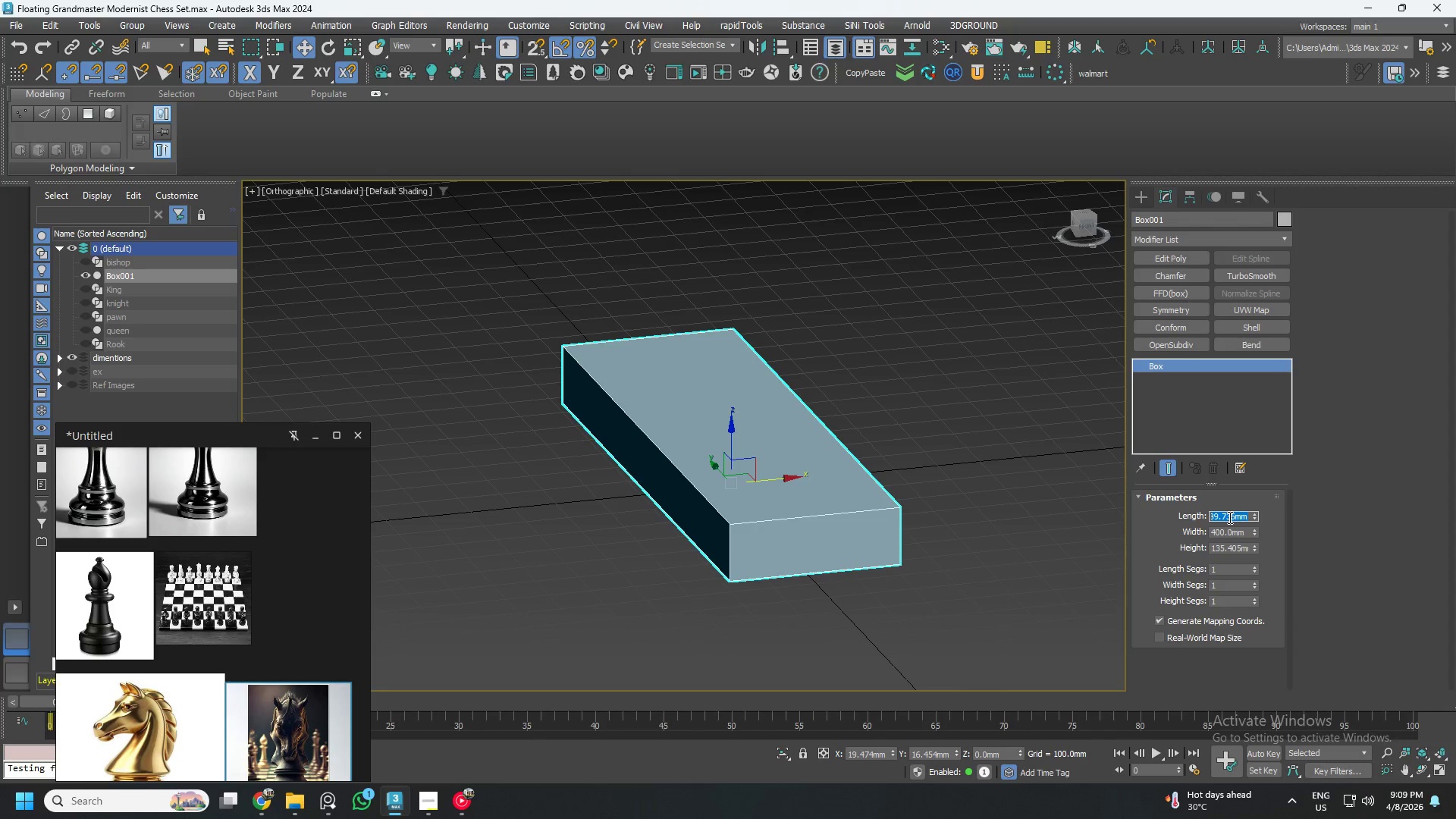 
key(Numpad4)
 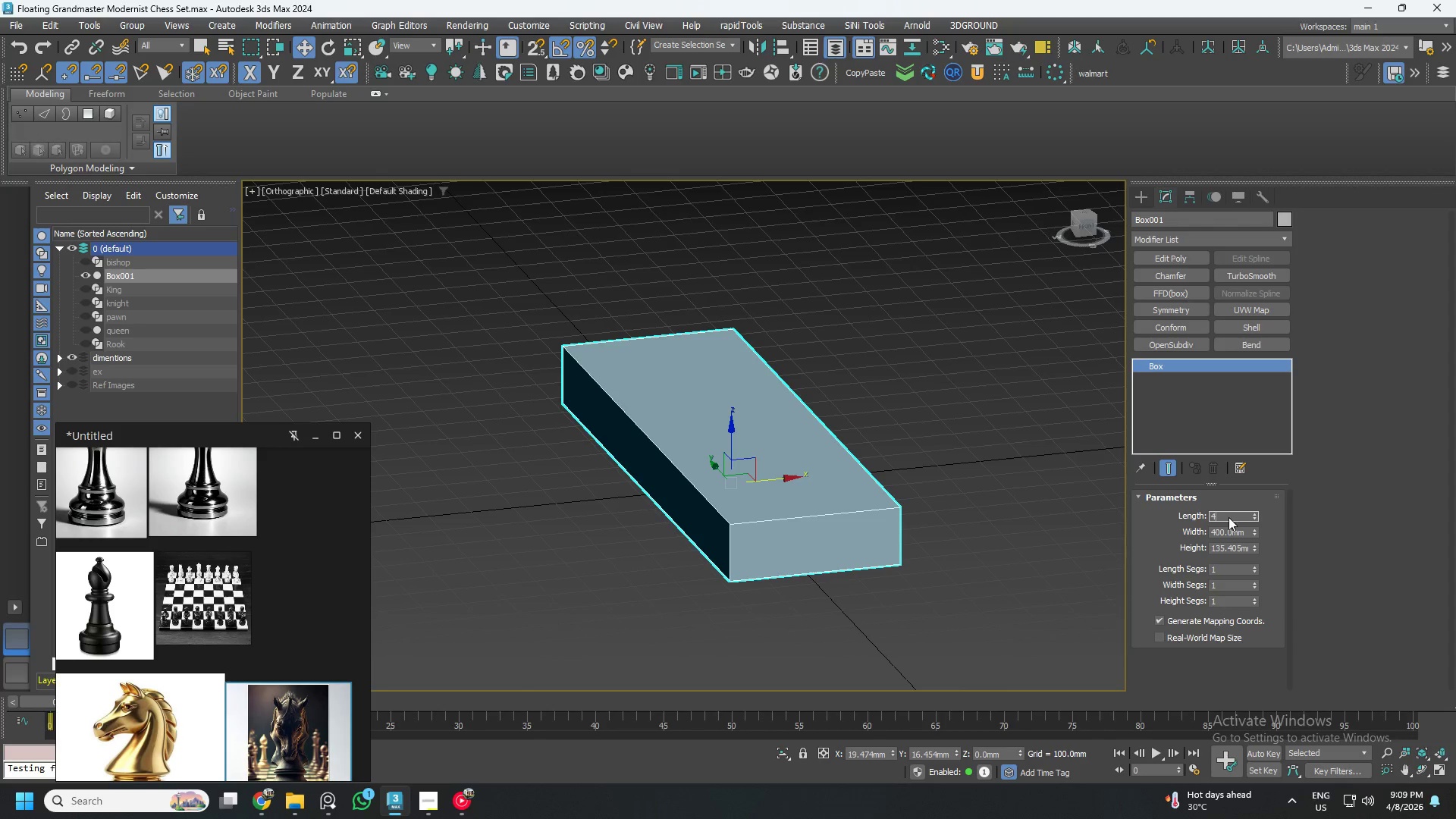 
key(Numpad0)
 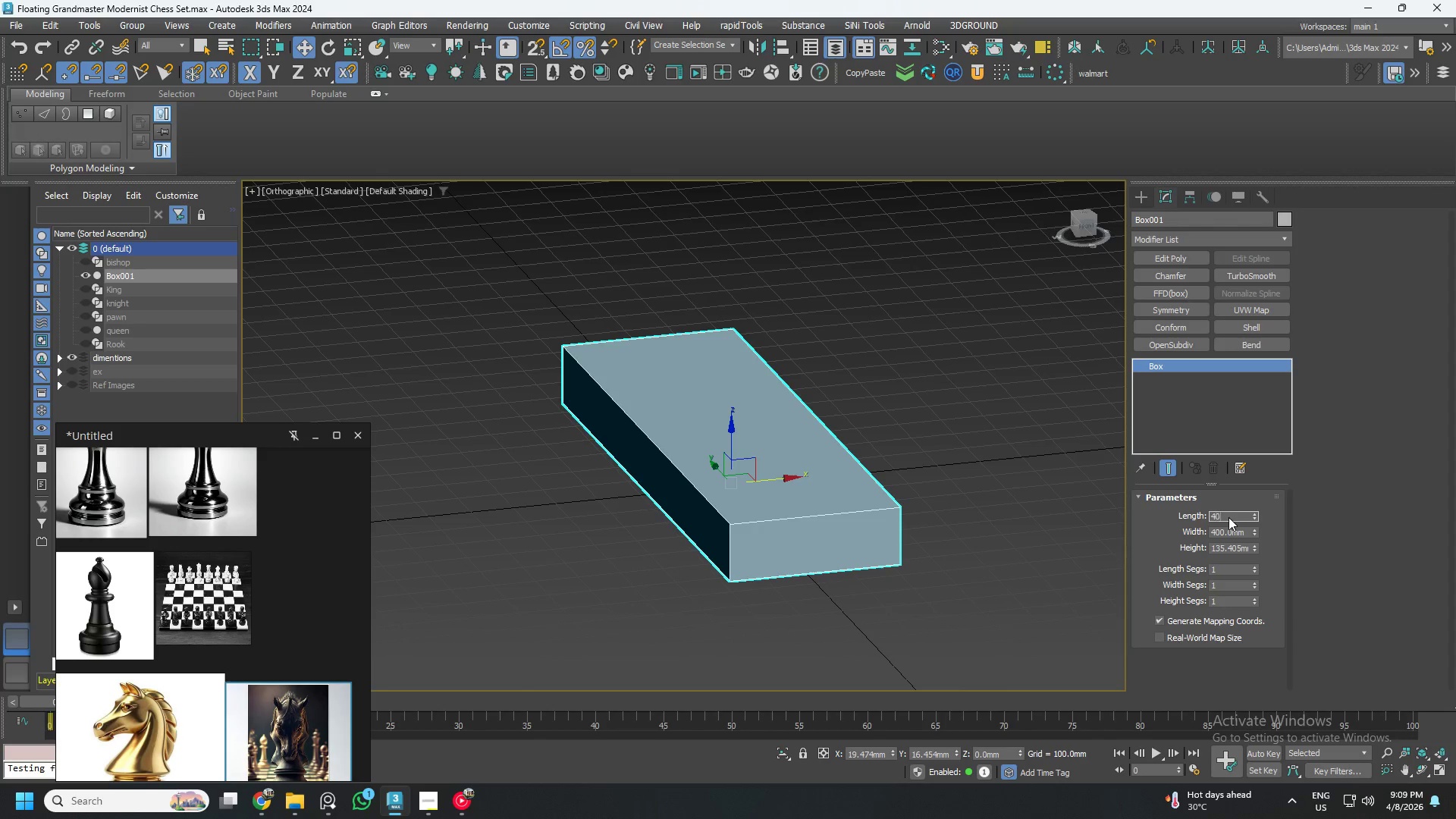 
key(Numpad0)
 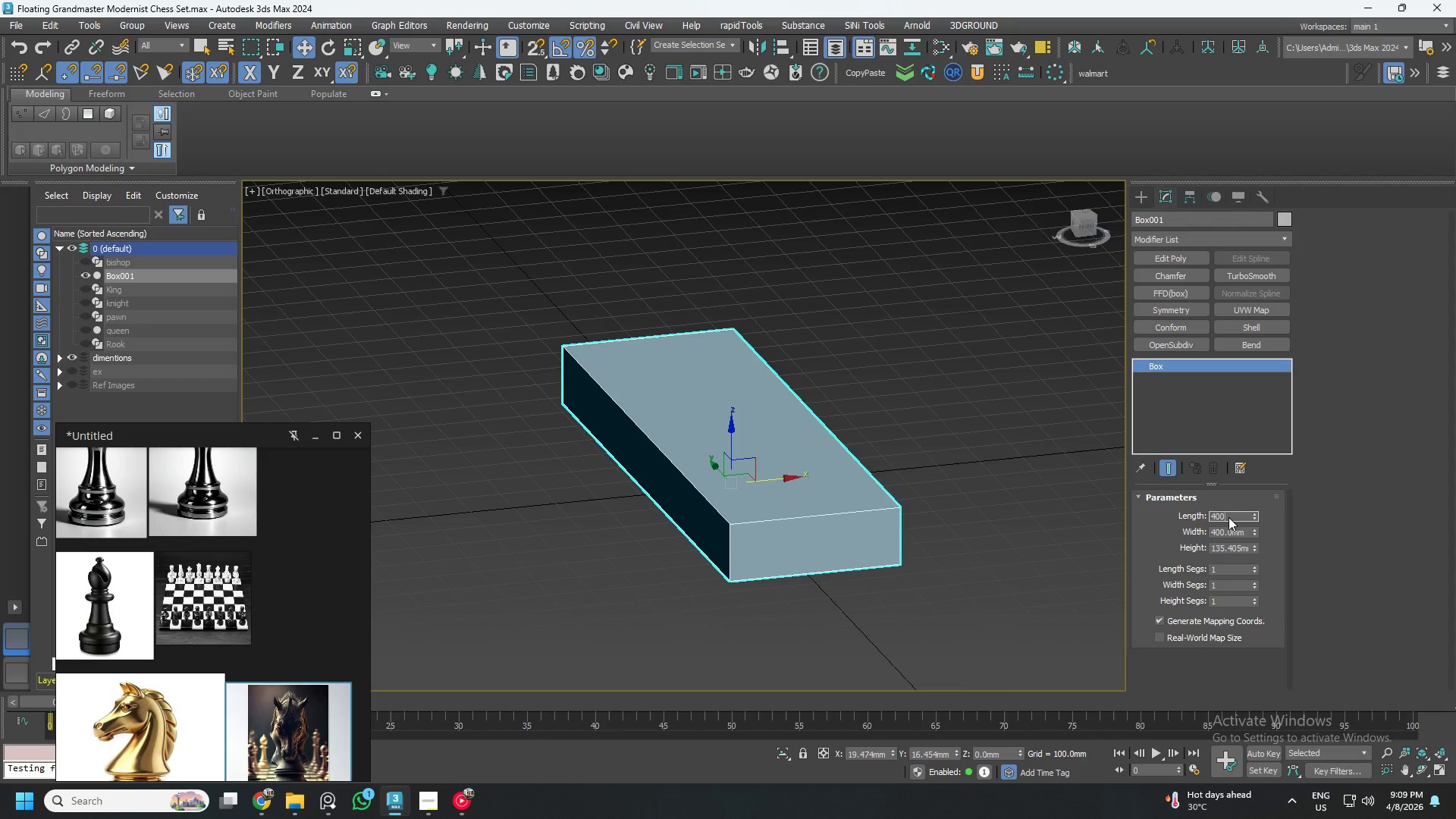 
key(NumpadEnter)
 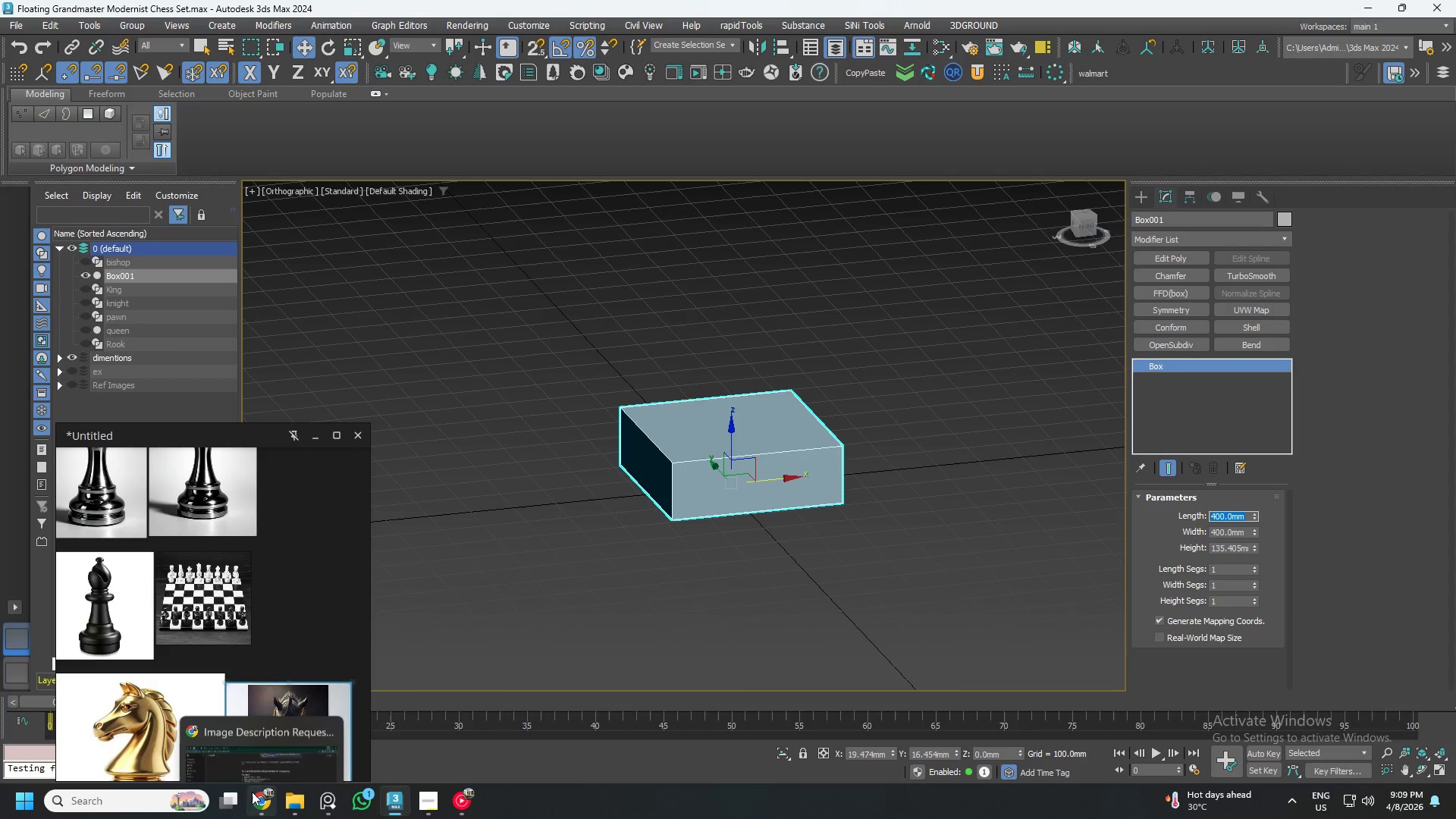 
left_click([256, 798])
 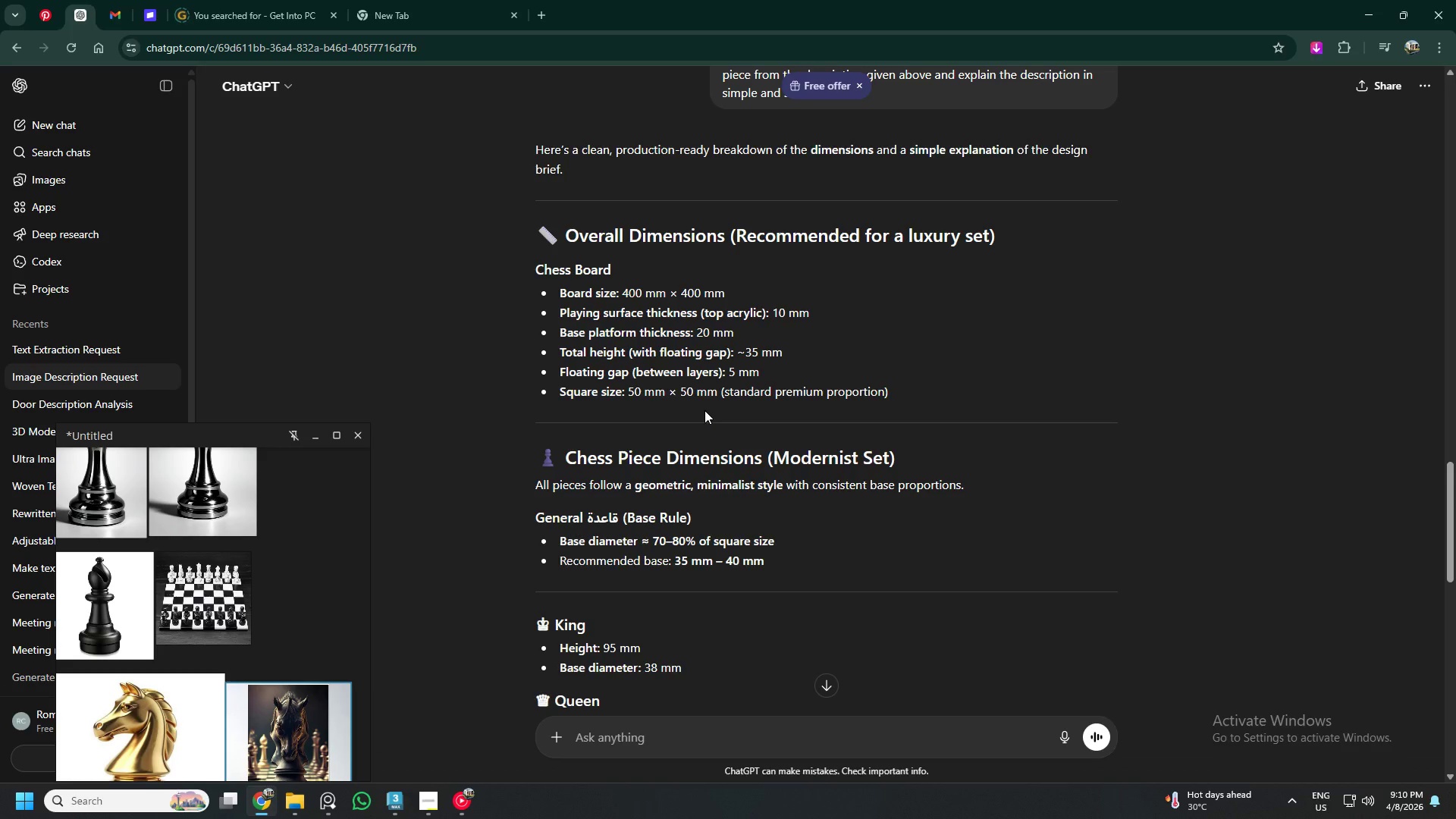 
wait(18.92)
 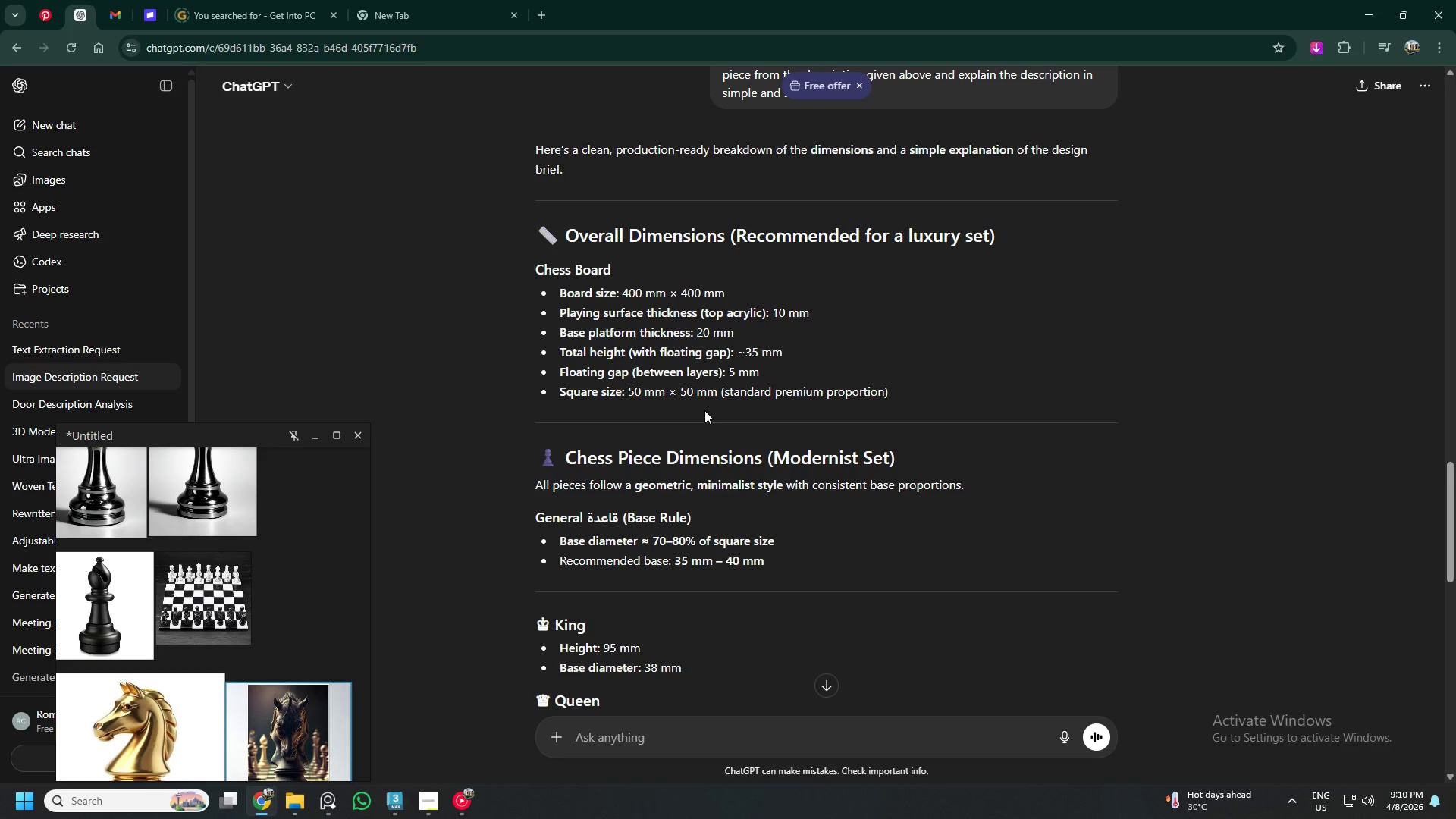 
left_click([383, 730])
 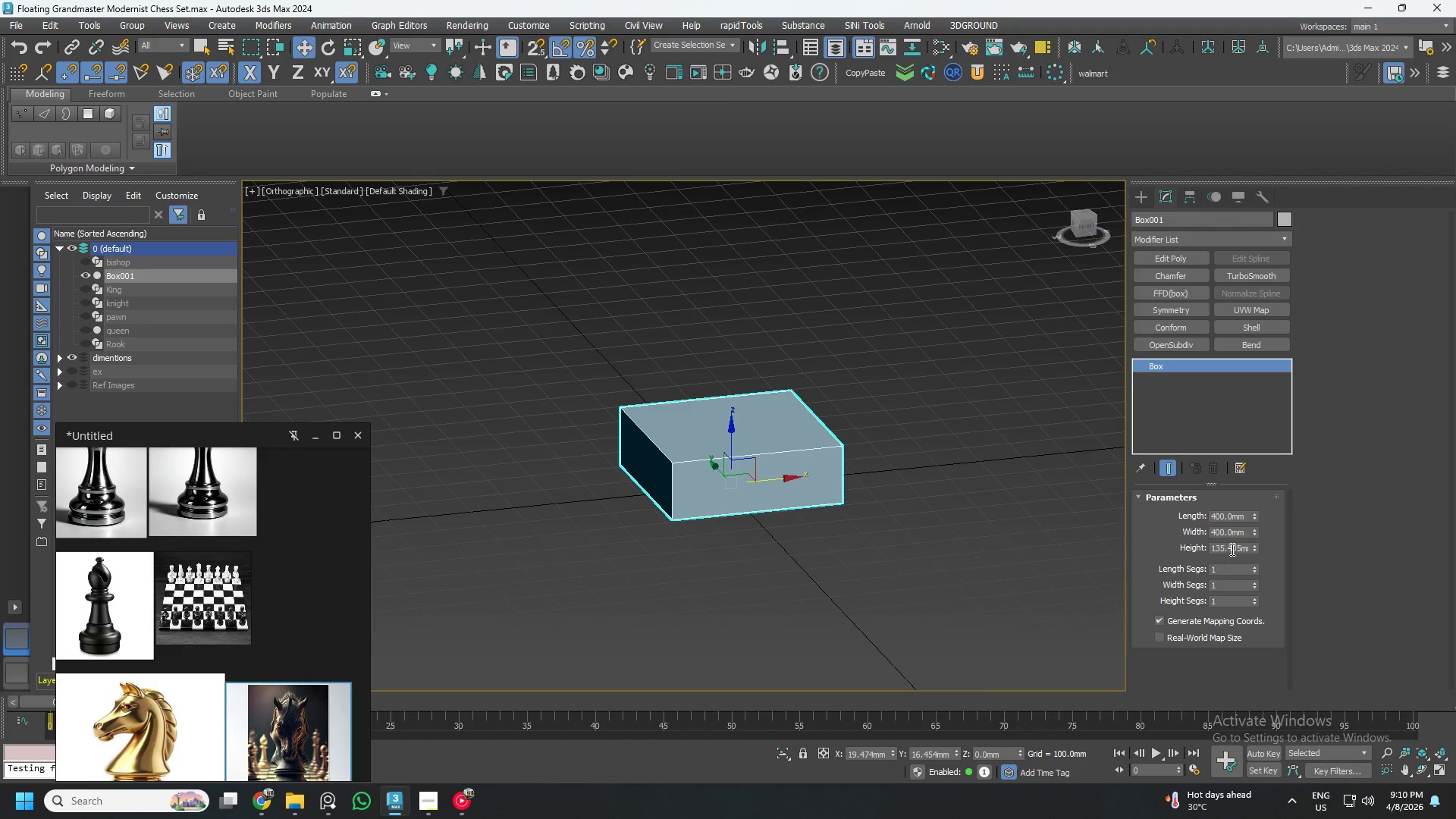 
double_click([1231, 549])
 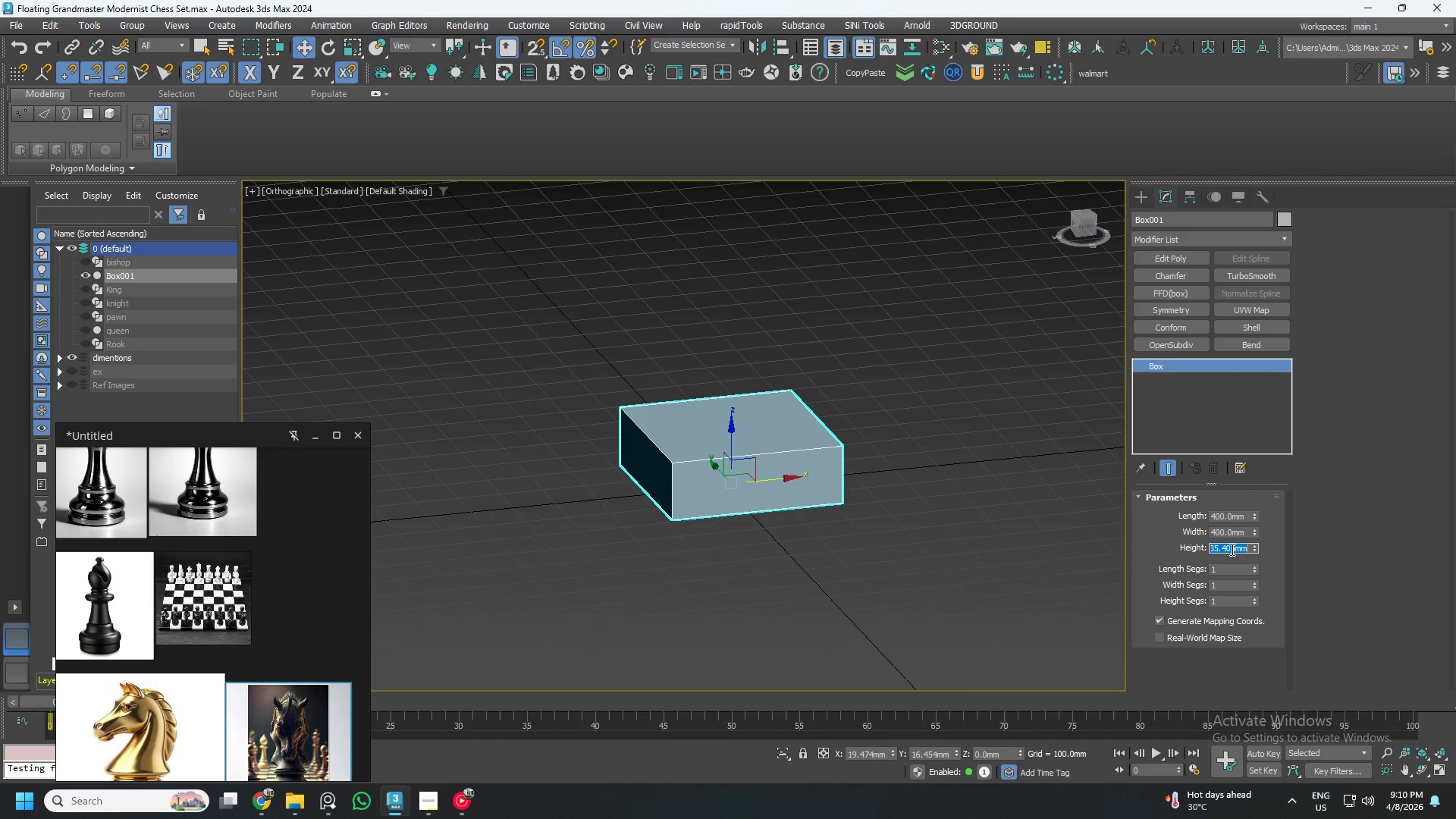 
key(Numpad3)
 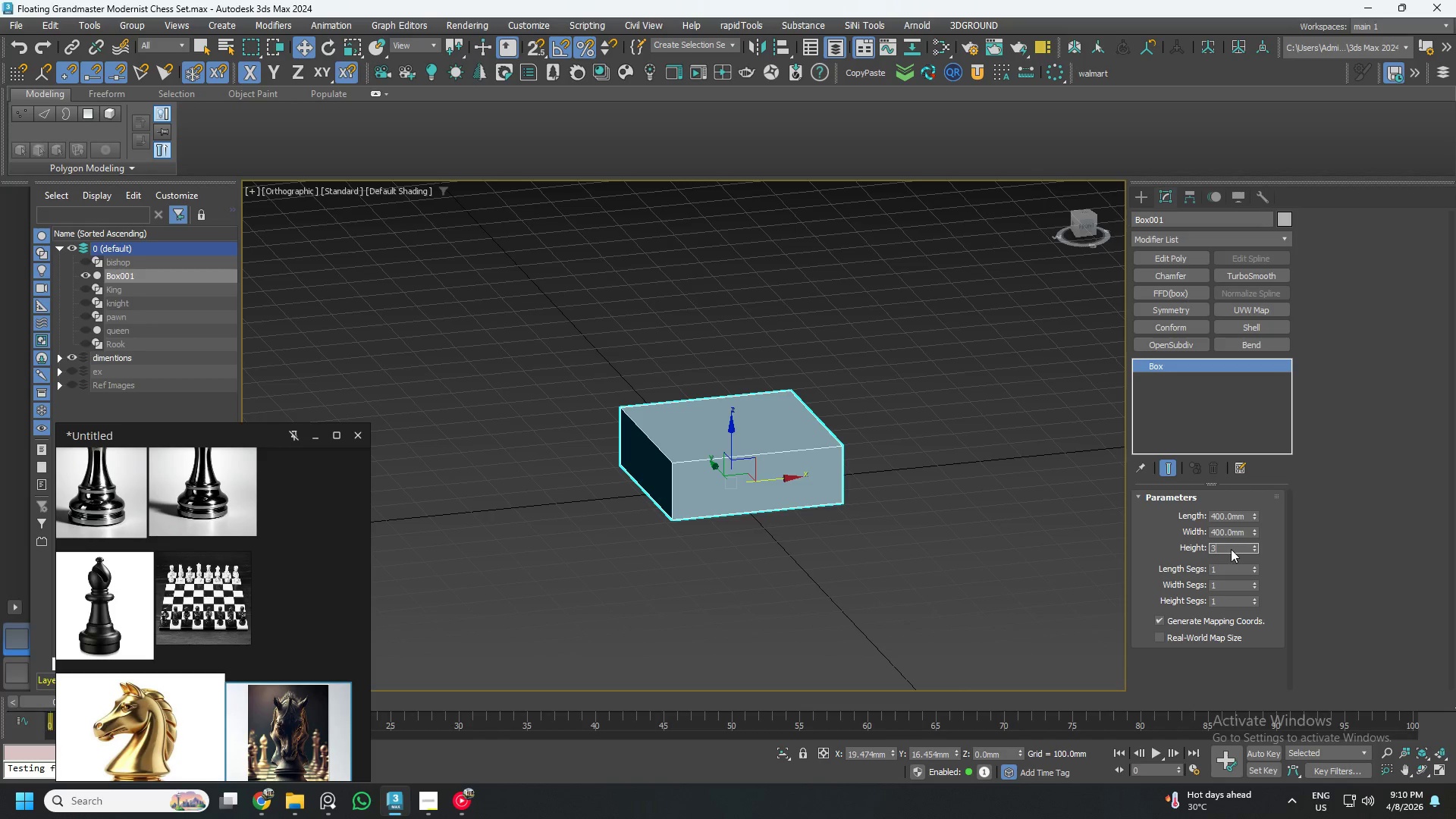 
key(Numpad5)
 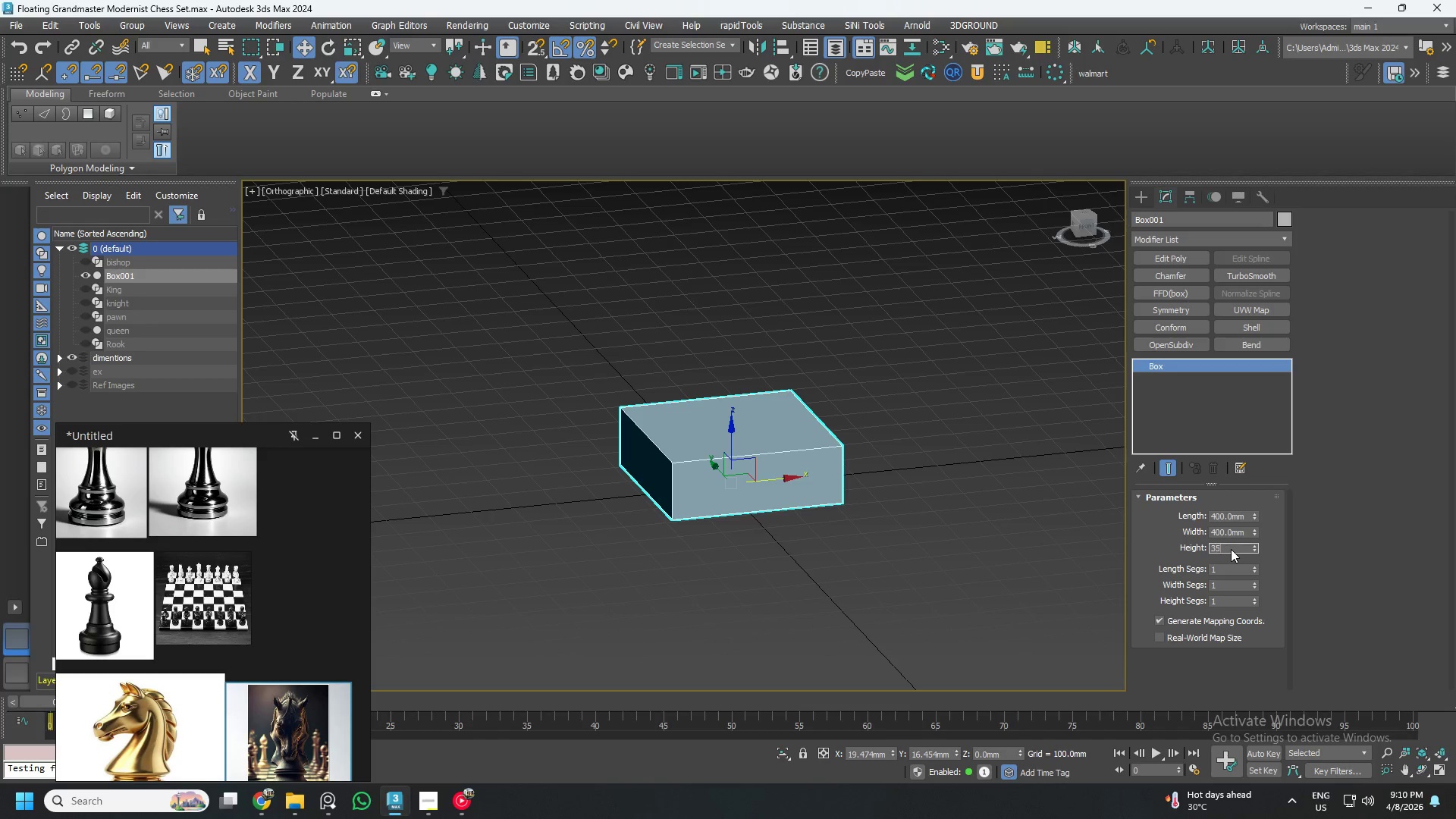 
key(NumpadEnter)
 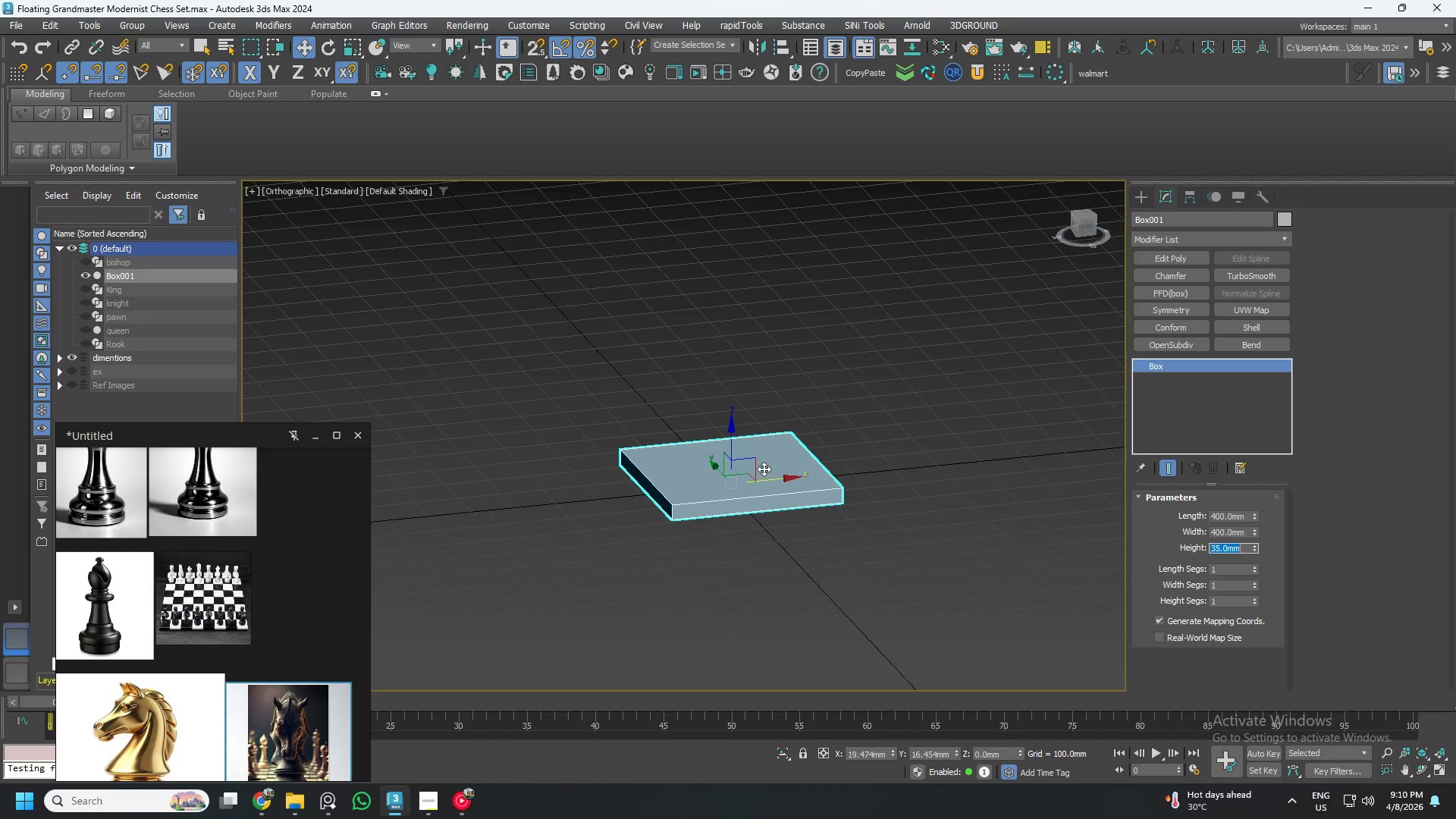 
scroll: coordinate [741, 506], scroll_direction: up, amount: 4.0
 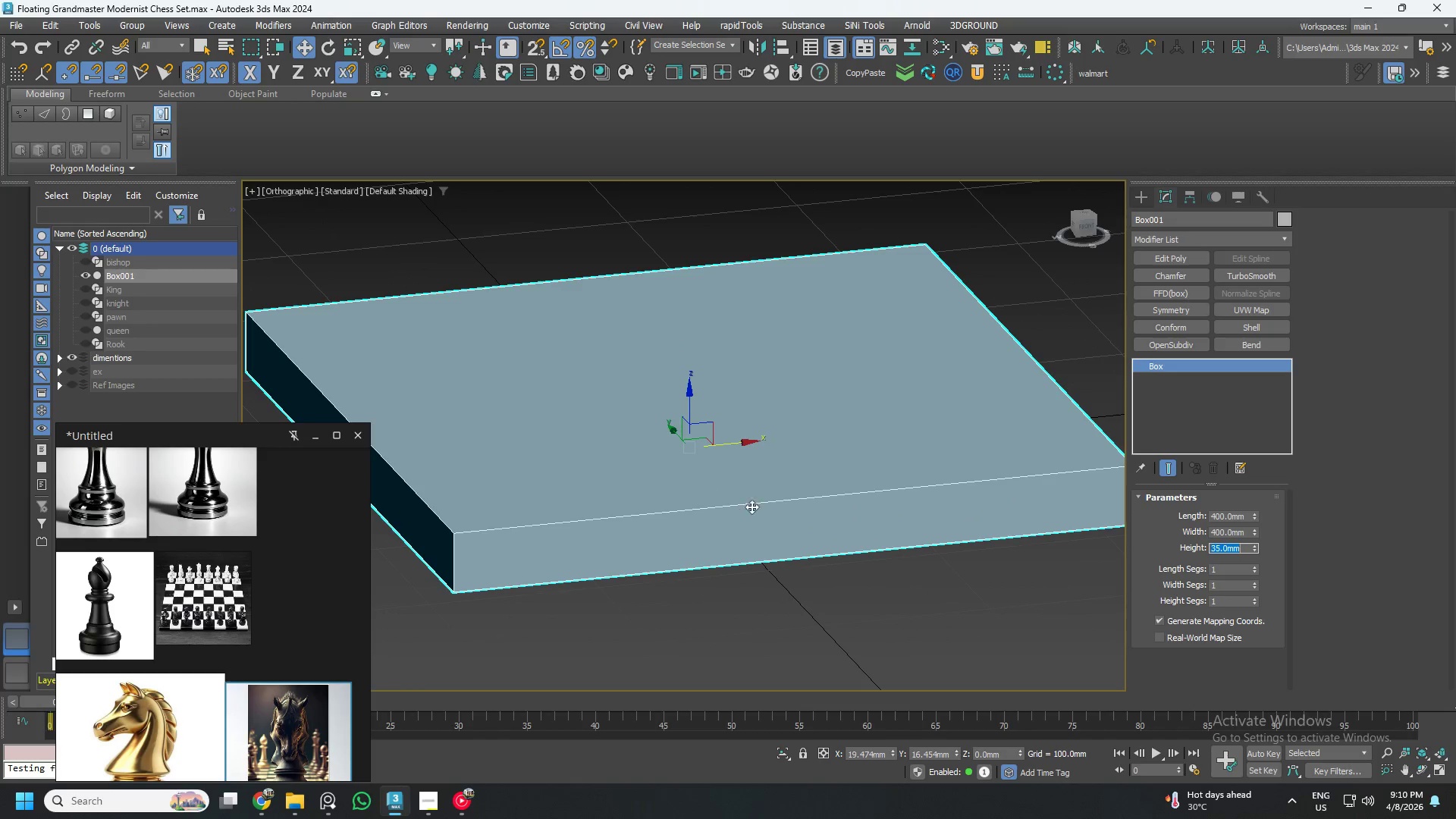 
hold_key(key=AltLeft, duration=1.31)
 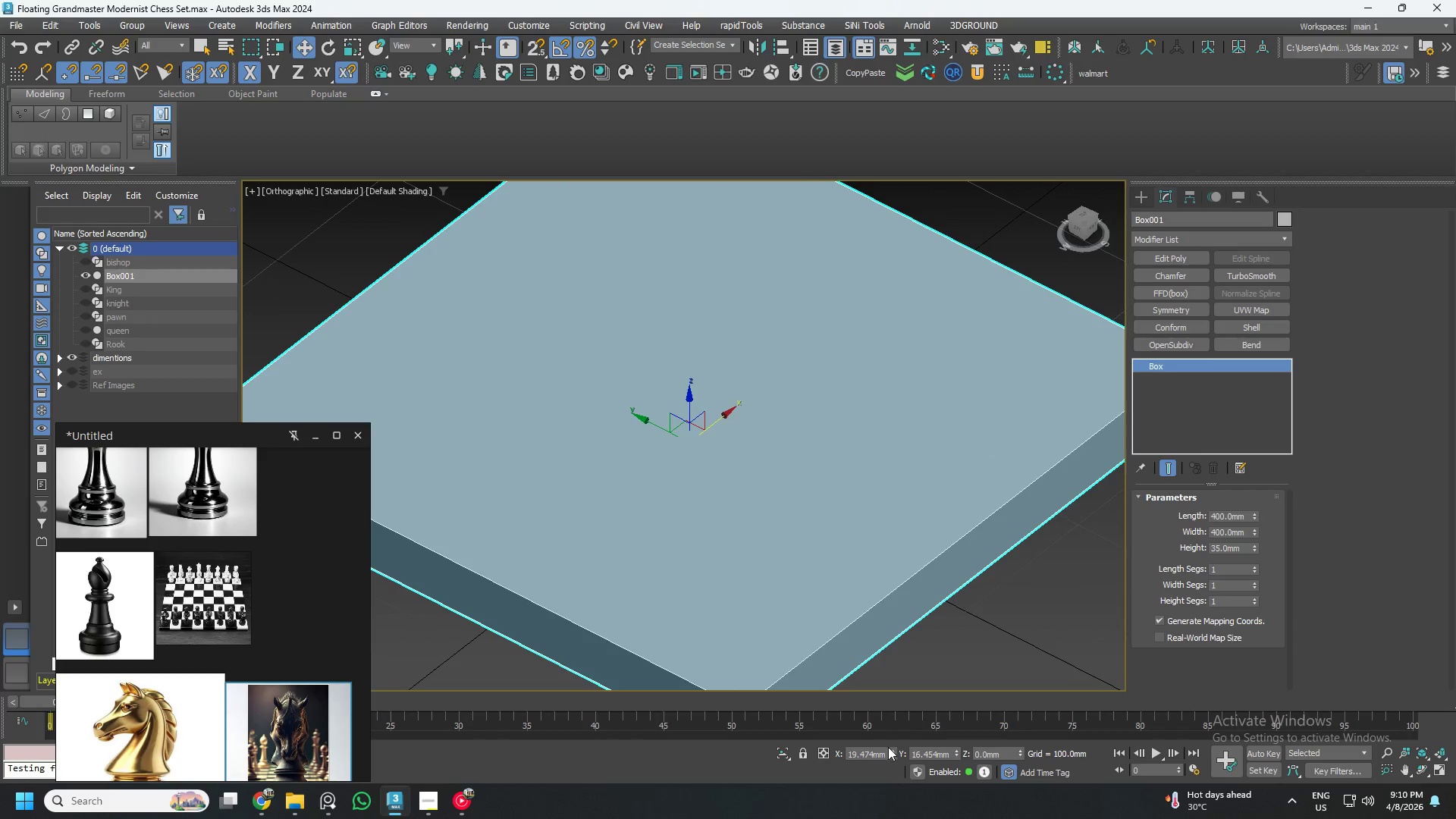 
right_click([893, 752])
 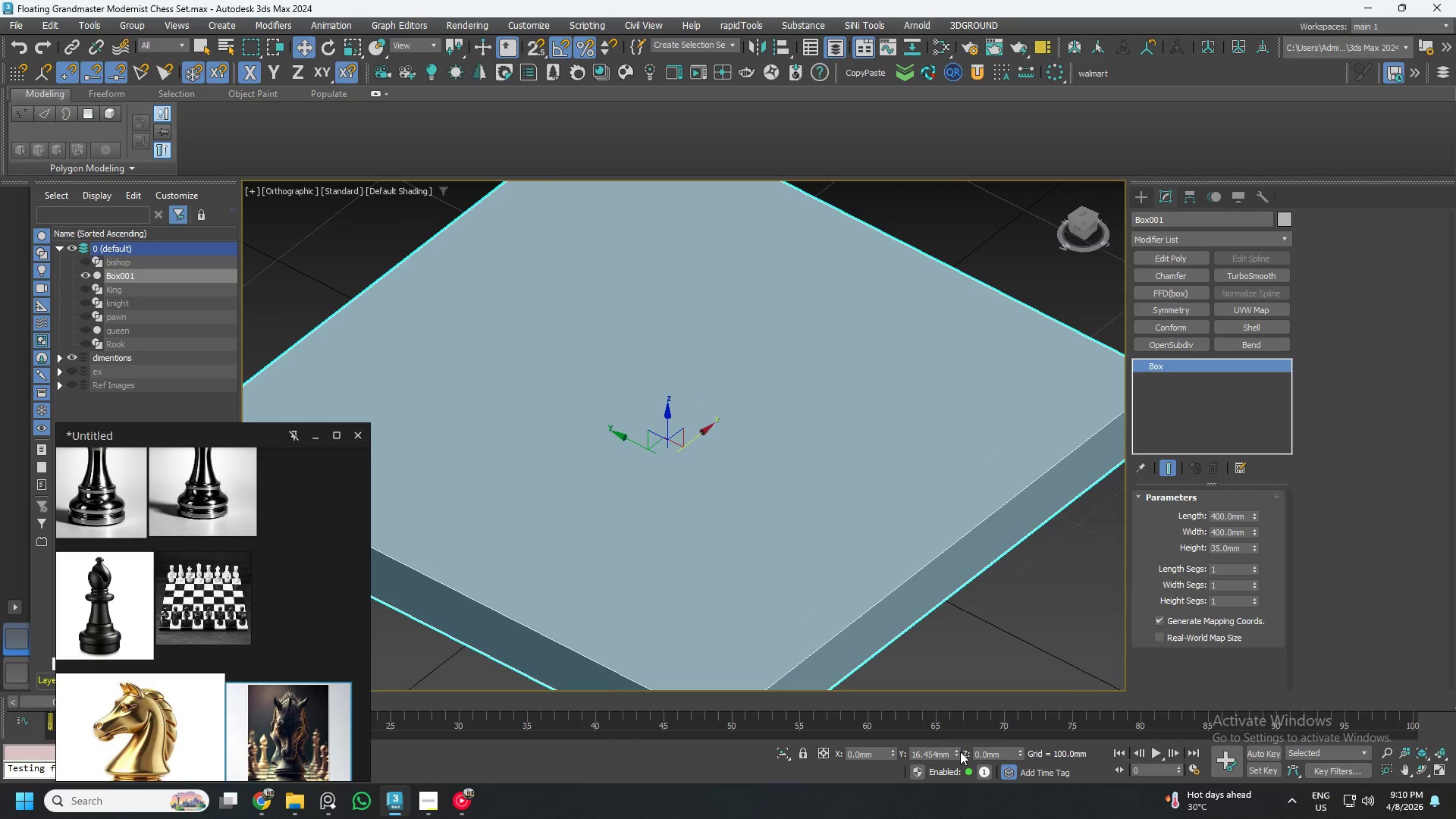 
right_click([955, 752])
 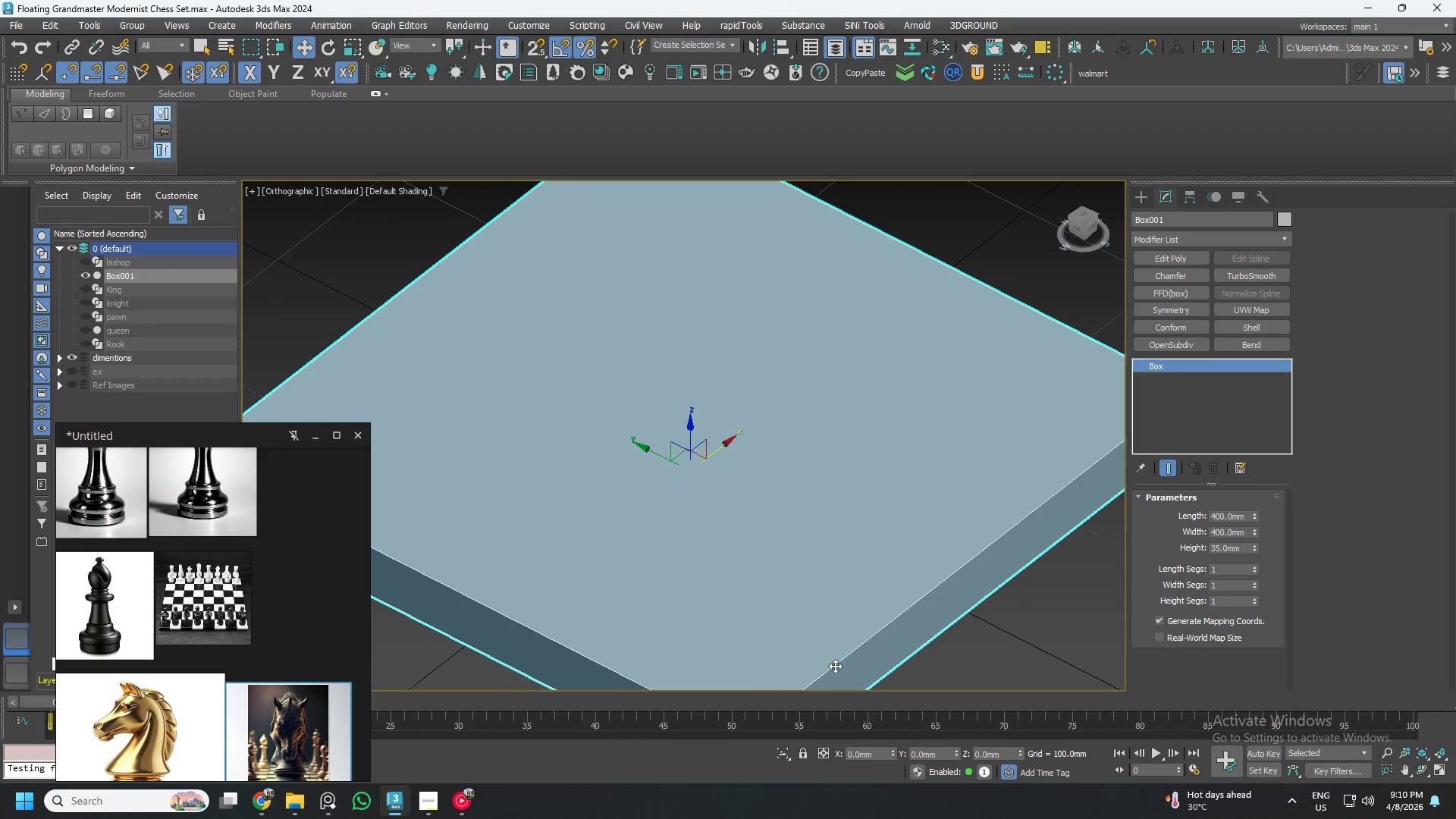 
hold_key(key=AltLeft, duration=0.72)
 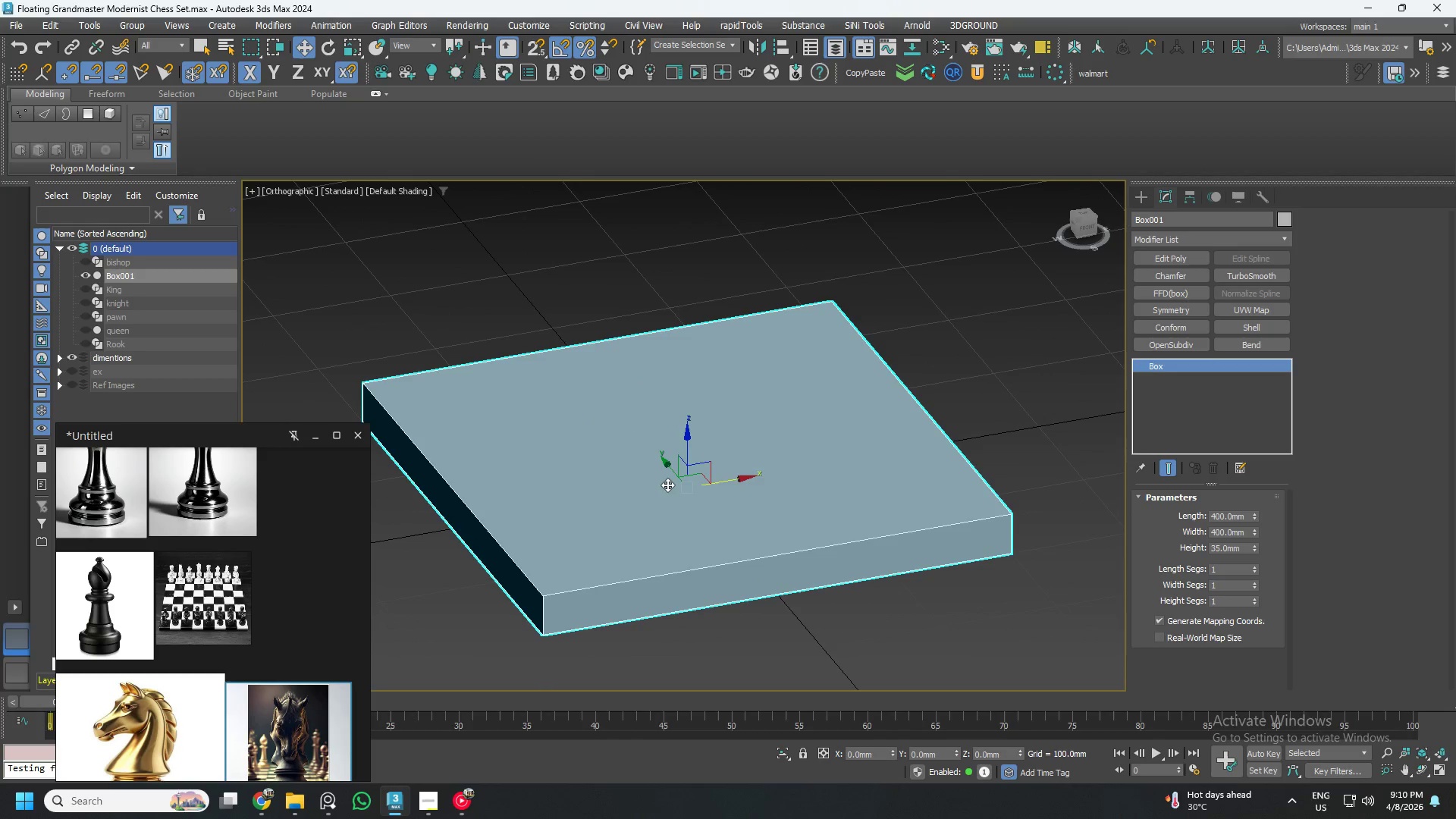 
scroll: coordinate [667, 495], scroll_direction: down, amount: 2.0
 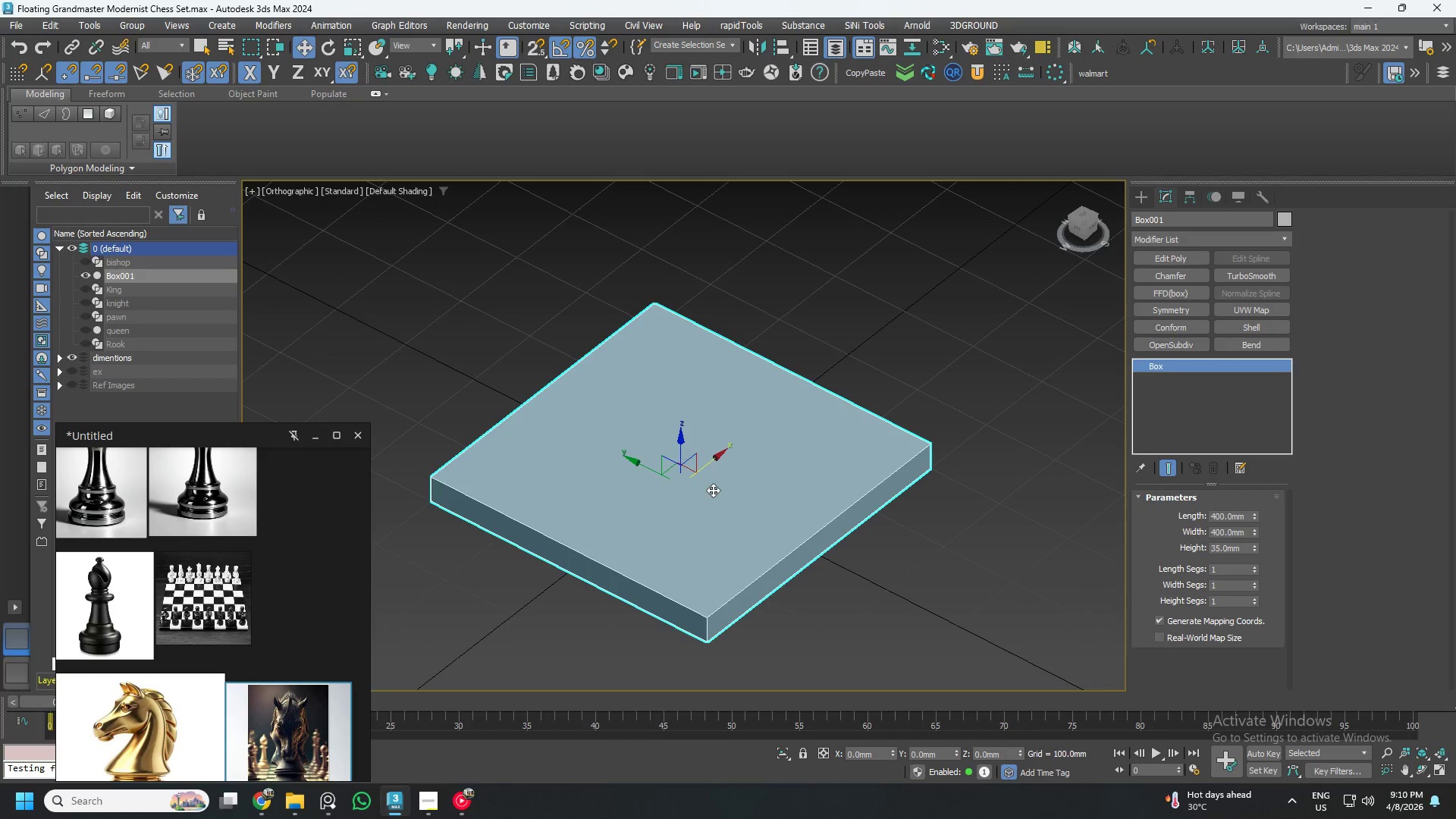 
key(Control+ControlLeft)
 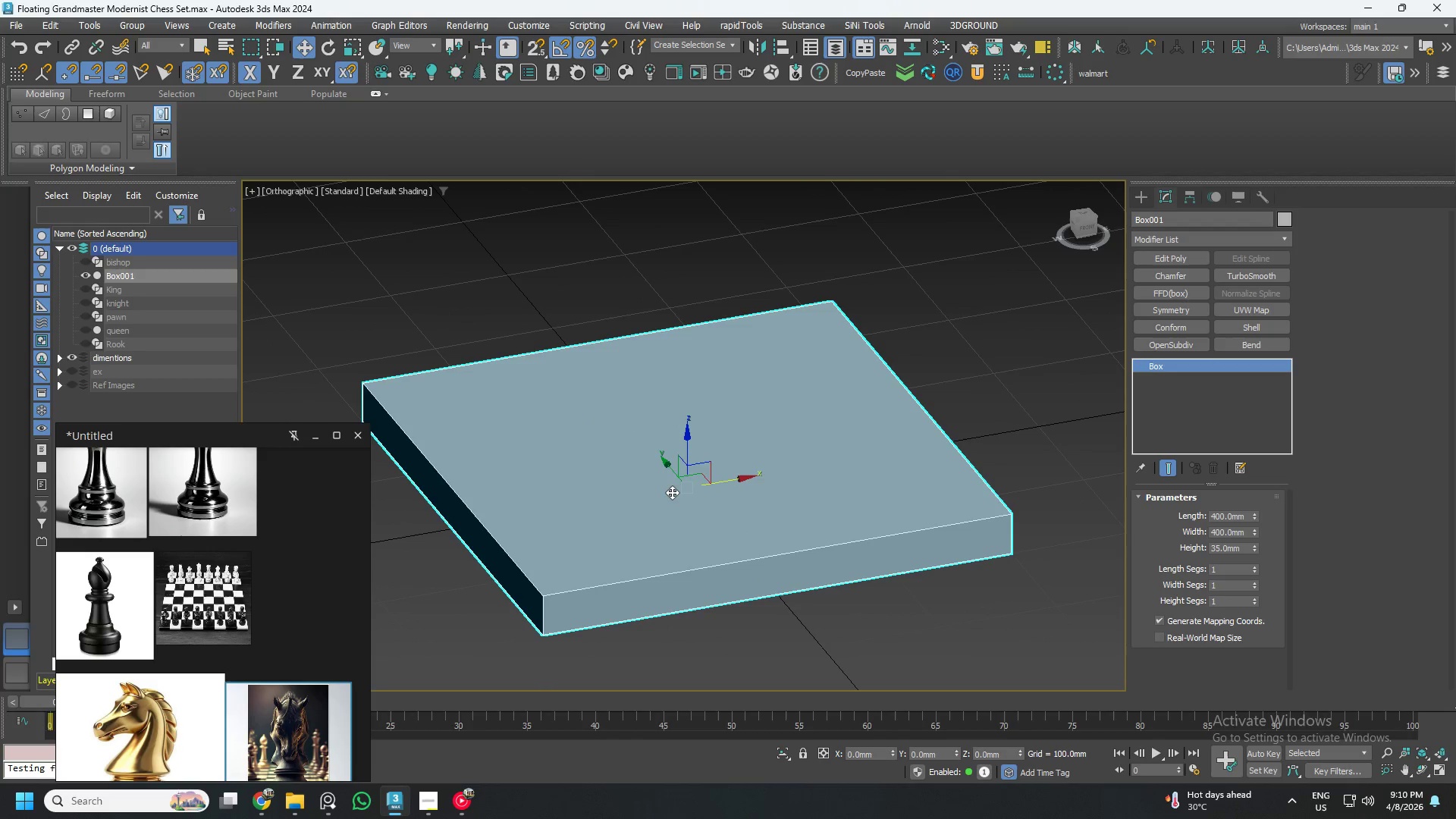 
scroll: coordinate [665, 483], scroll_direction: up, amount: 1.0
 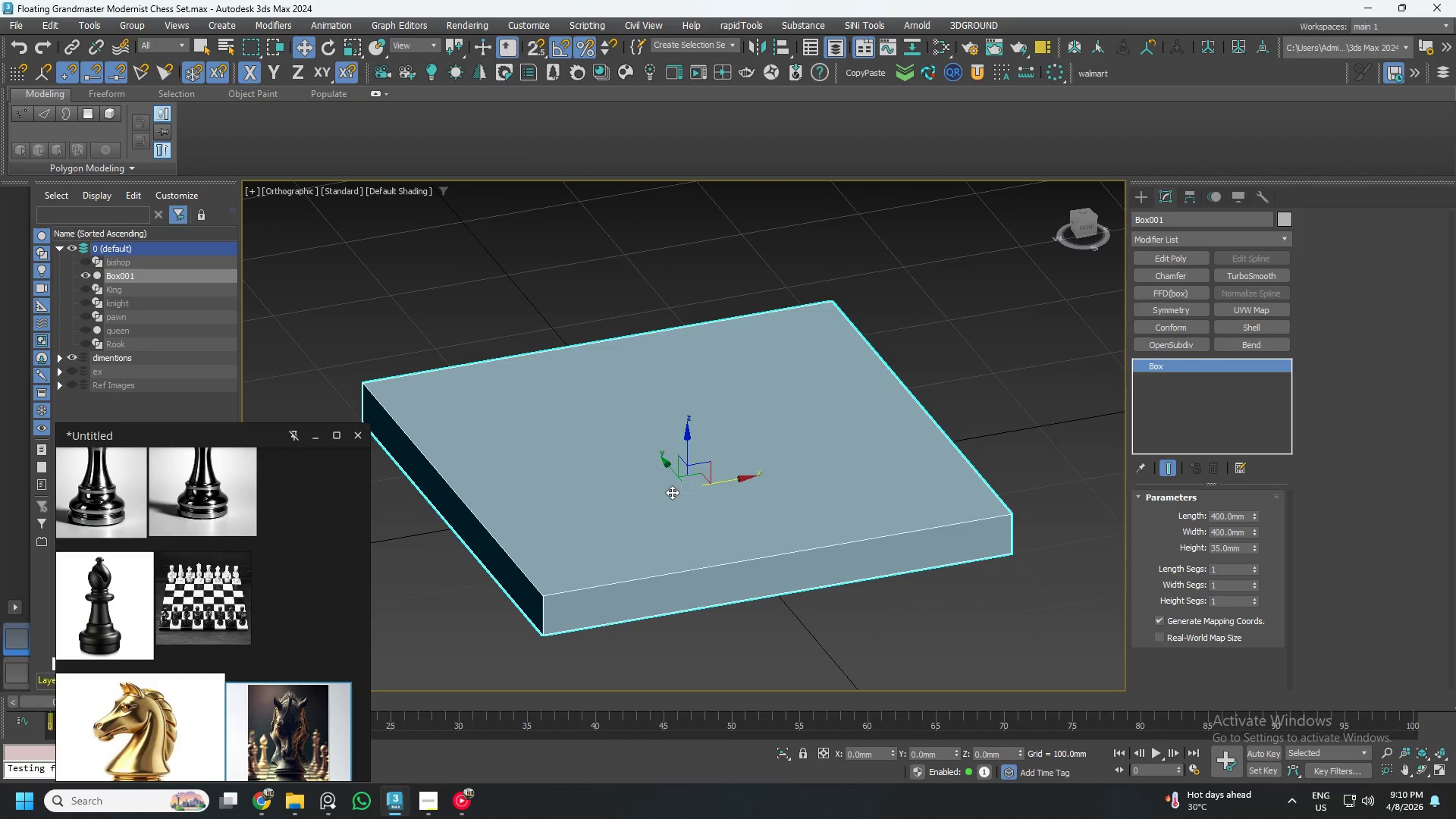 
key(Control+S)
 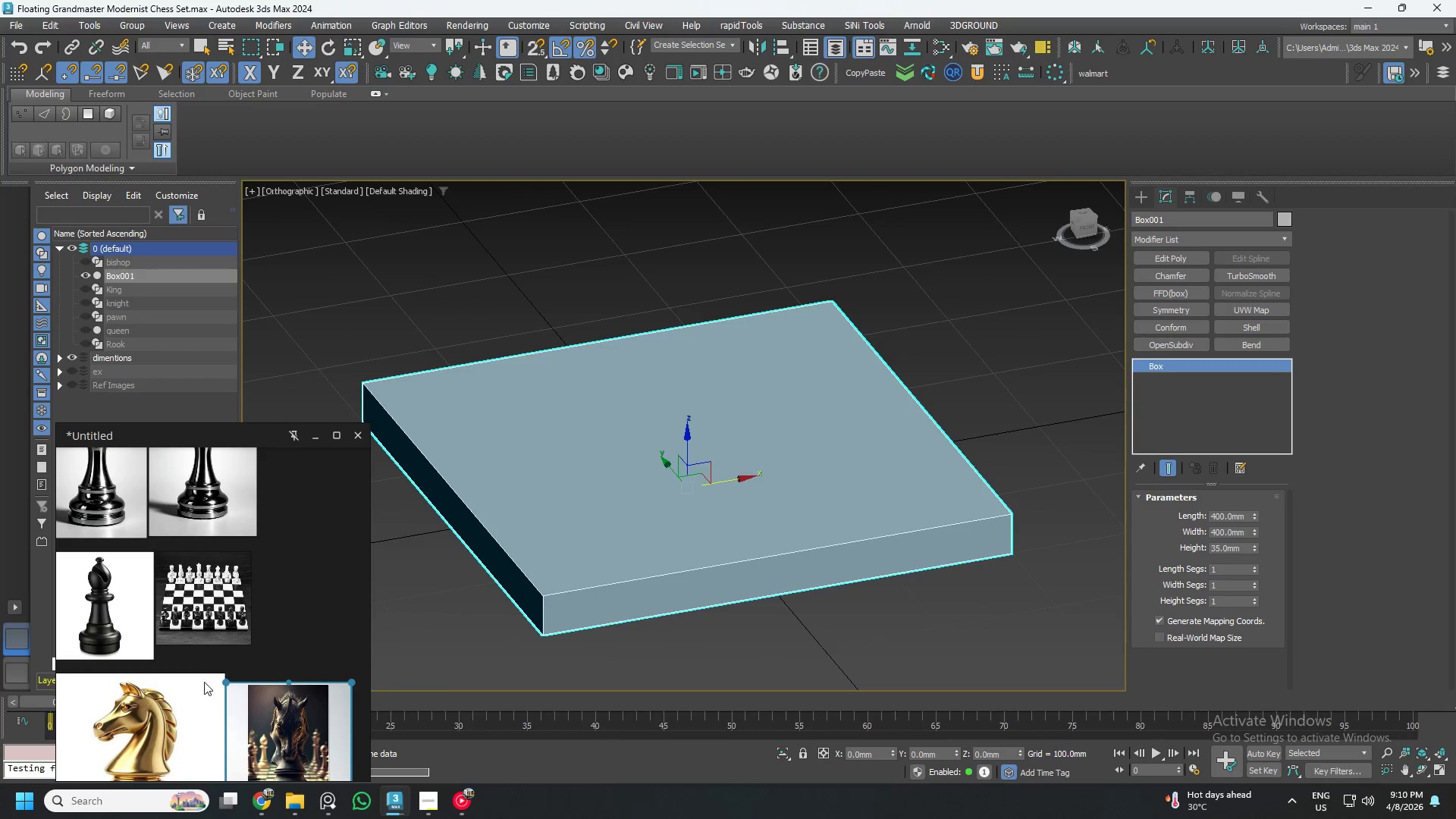 
scroll: coordinate [268, 651], scroll_direction: down, amount: 3.0
 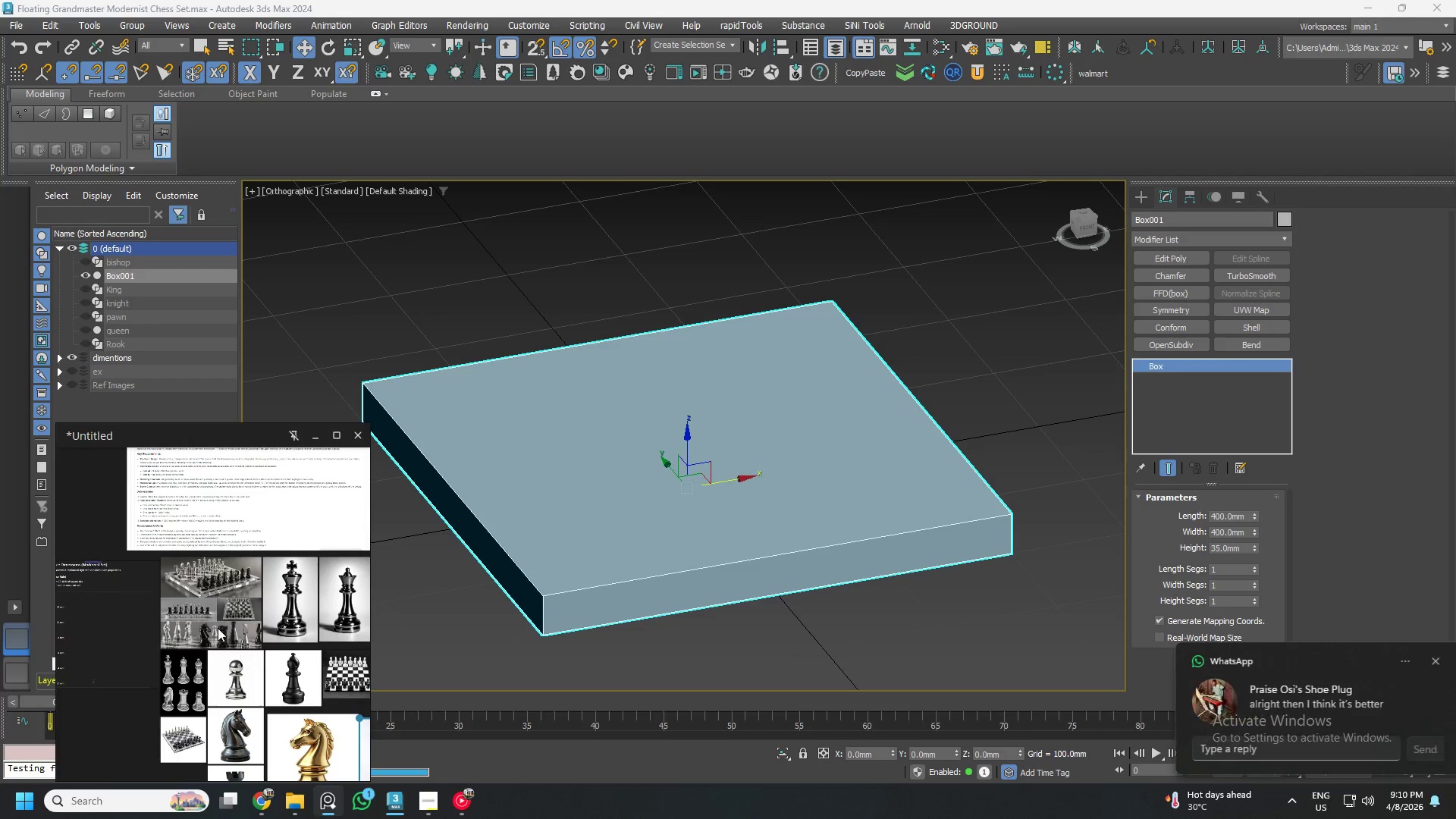 
scroll: coordinate [216, 588], scroll_direction: up, amount: 8.0
 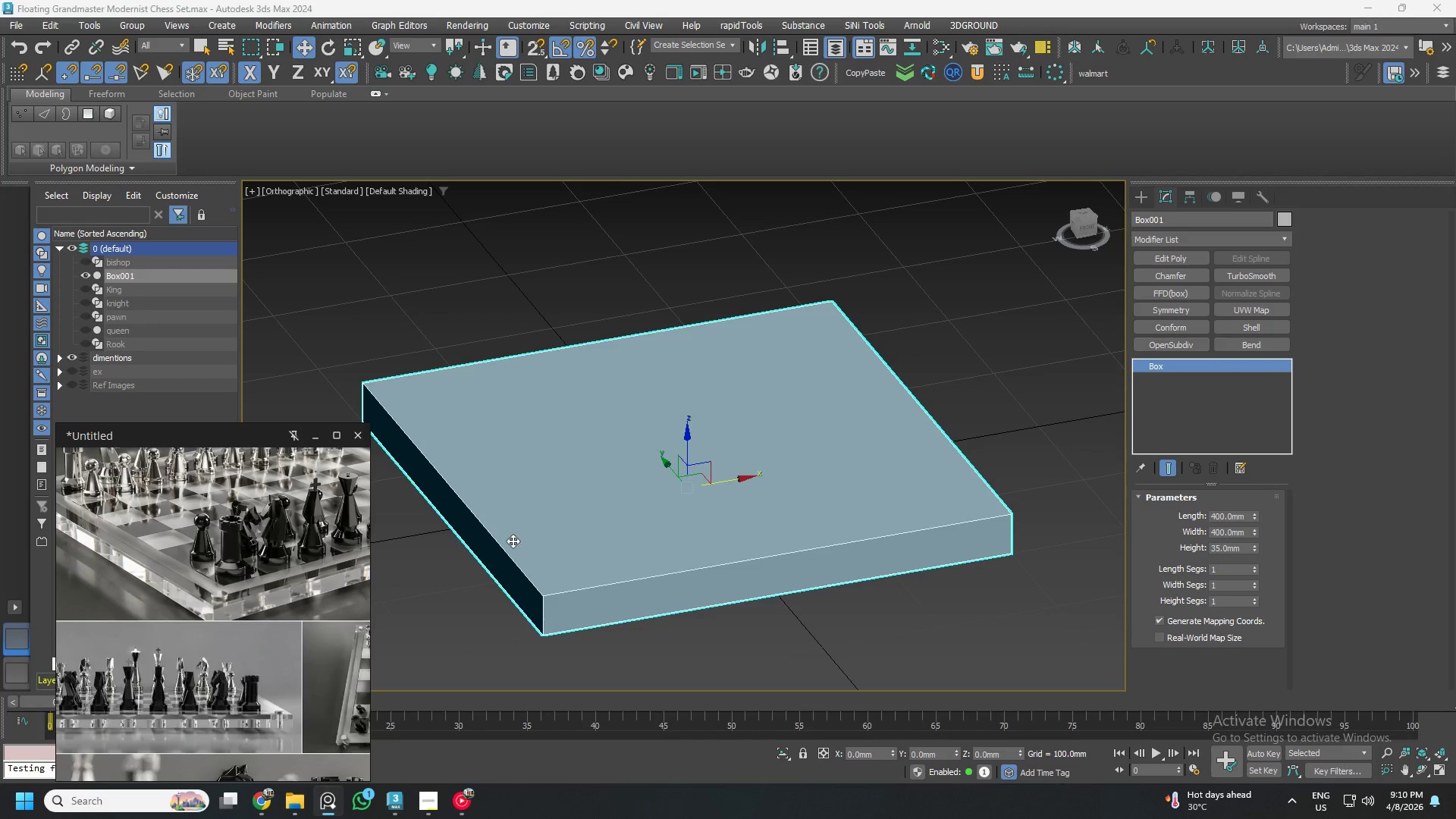 
scroll: coordinate [204, 623], scroll_direction: down, amount: 8.0
 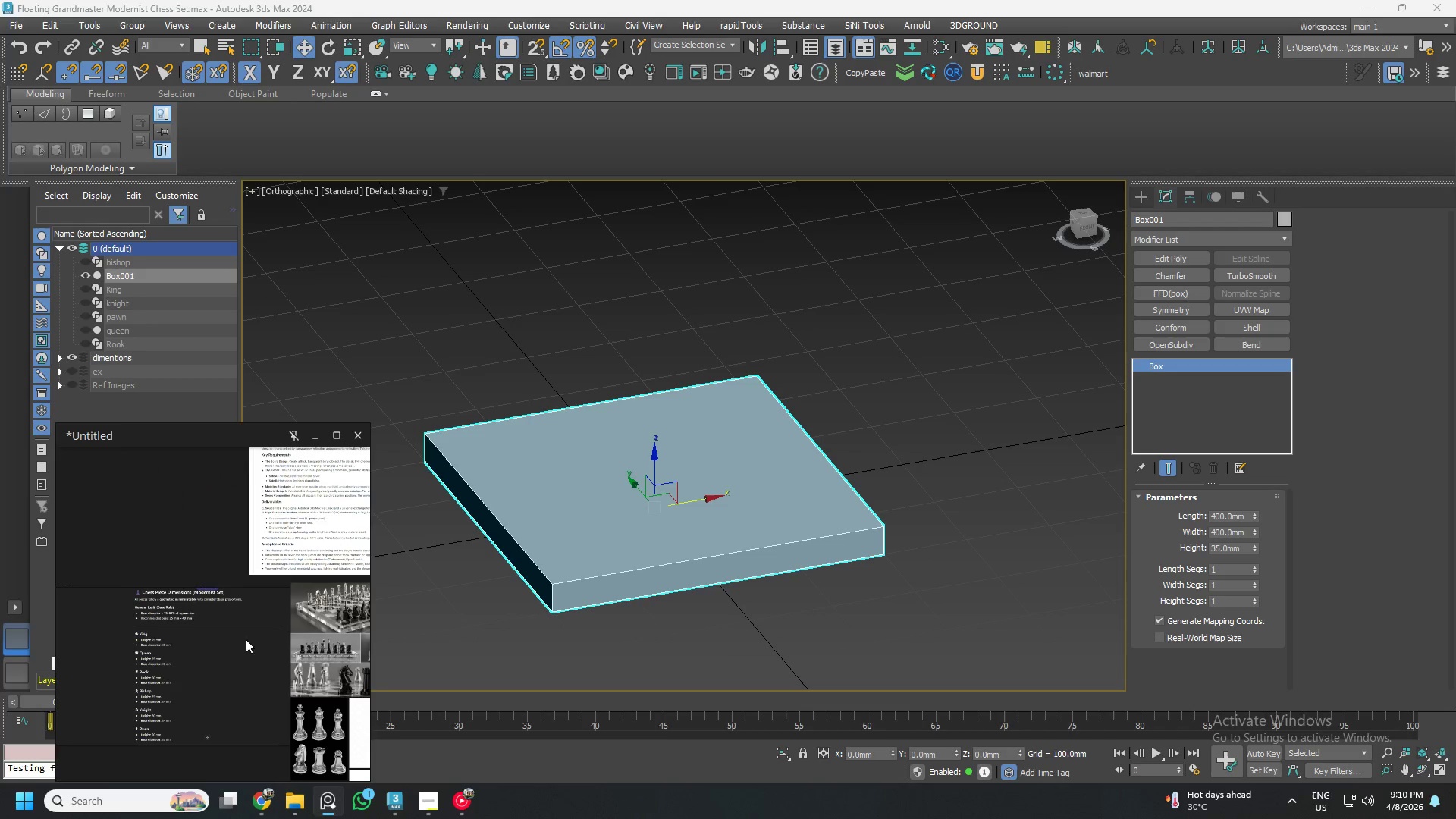 
scroll: coordinate [156, 645], scroll_direction: up, amount: 4.0
 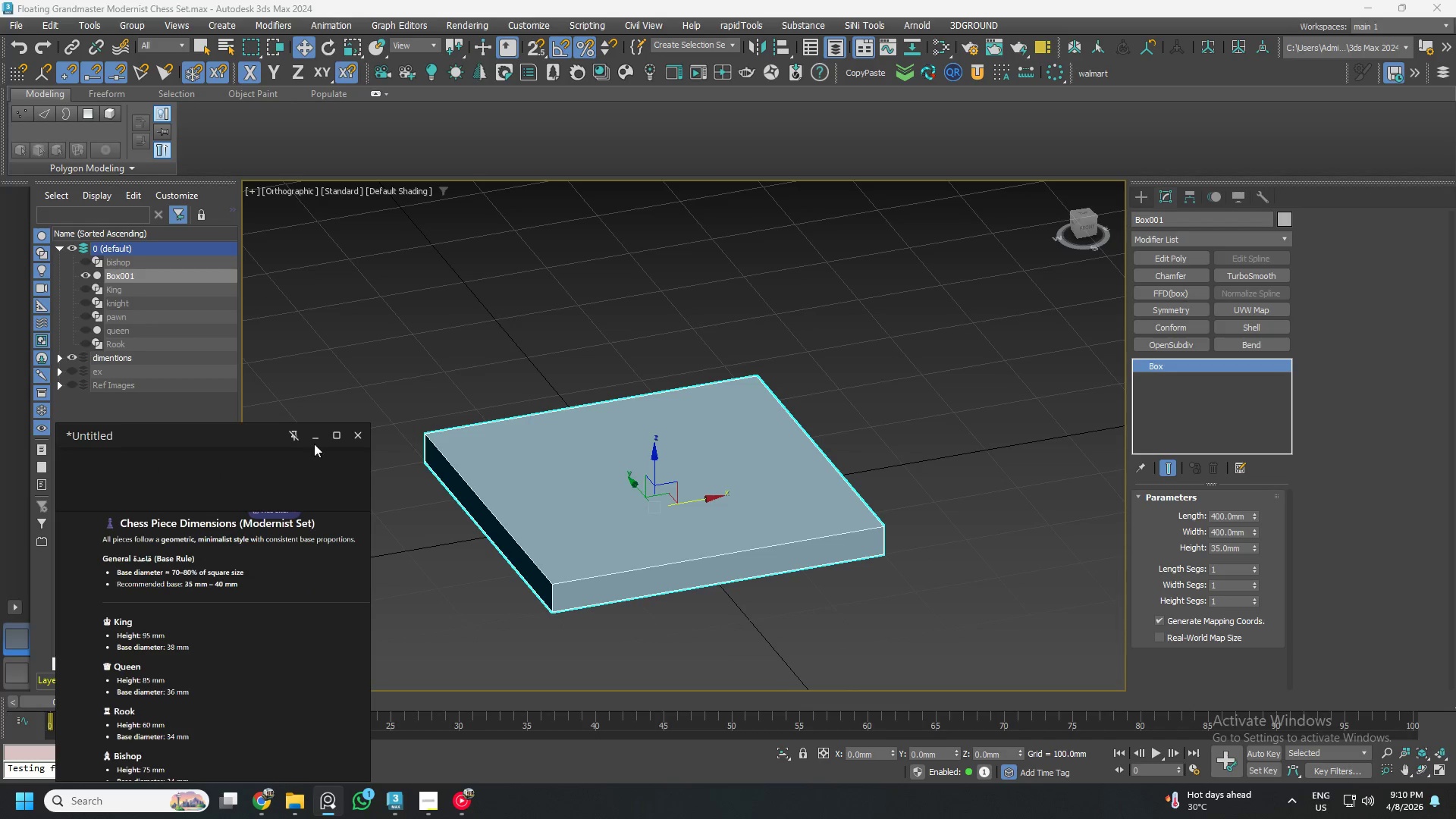 
left_click([311, 439])
 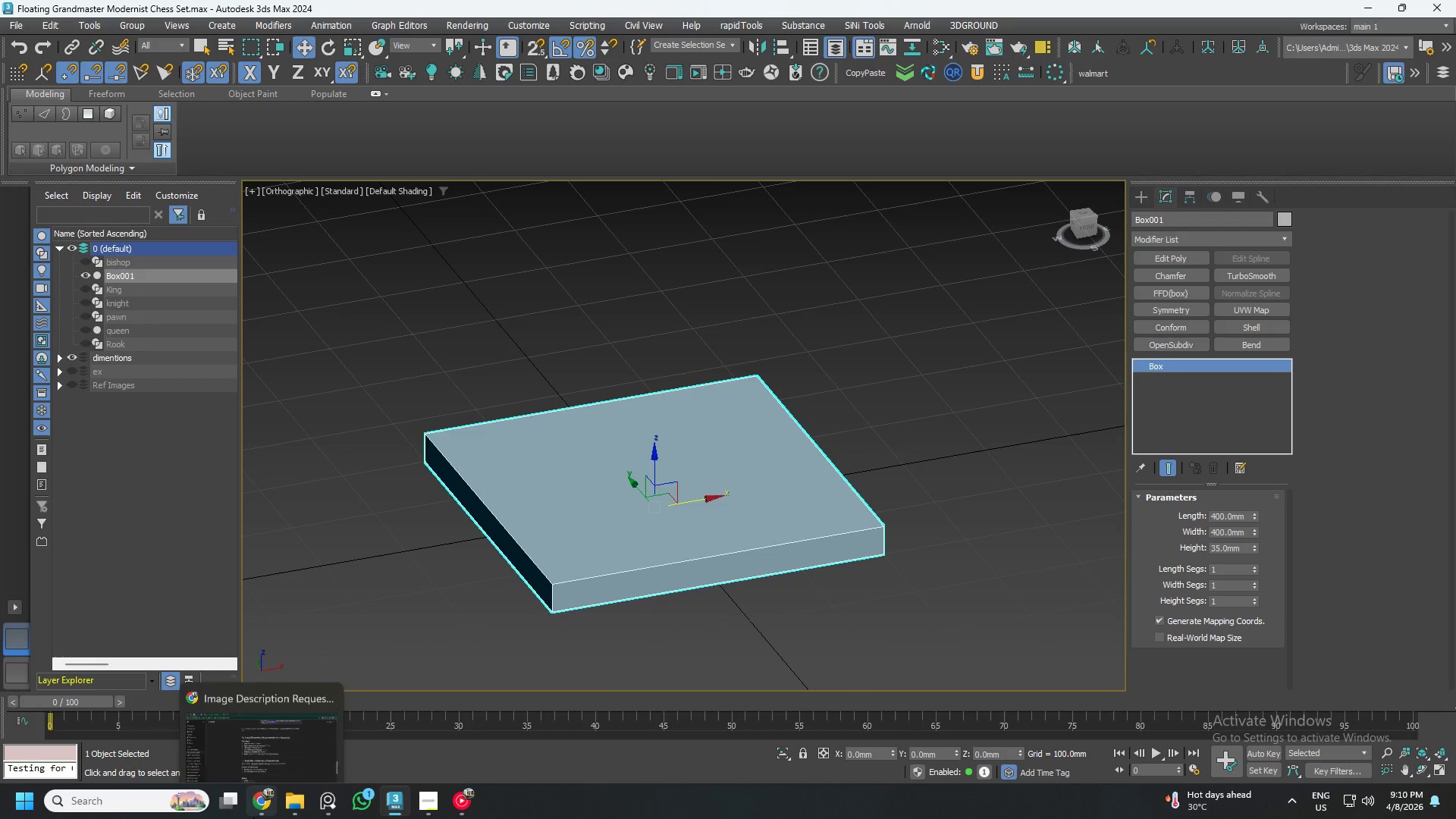 
left_click([263, 808])
 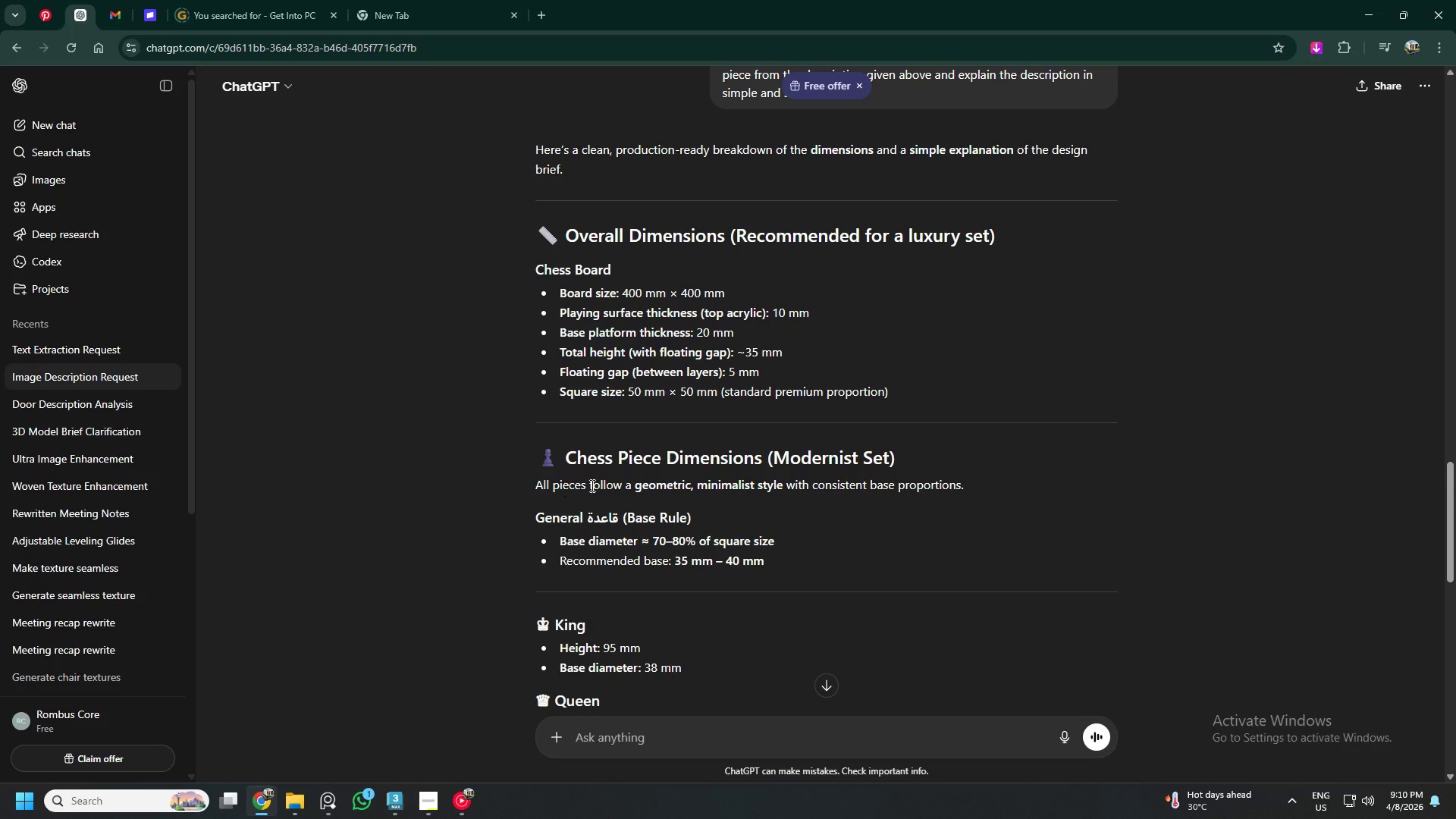 
scroll: coordinate [617, 469], scroll_direction: up, amount: 1.0
 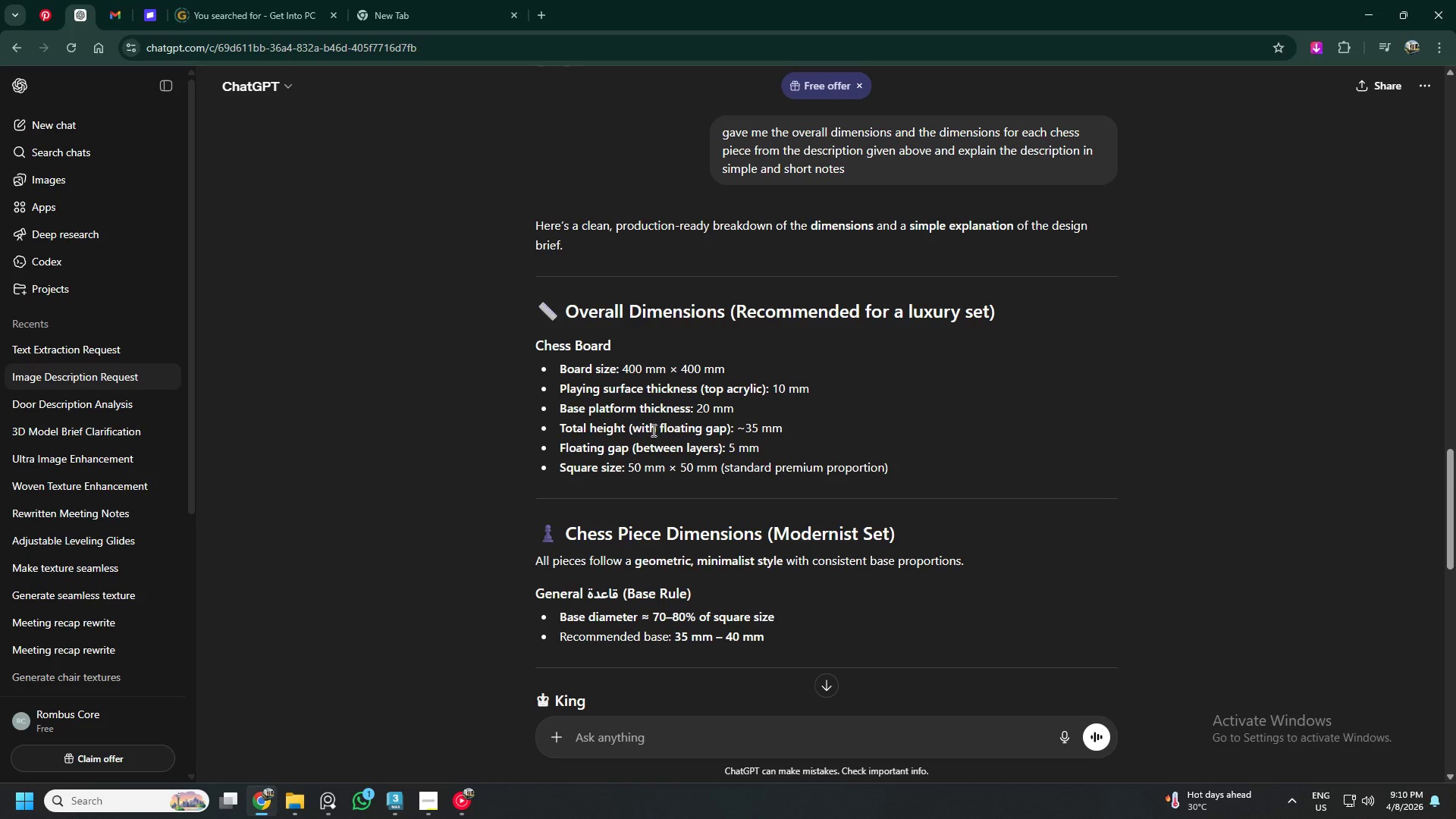 
wait(16.61)
 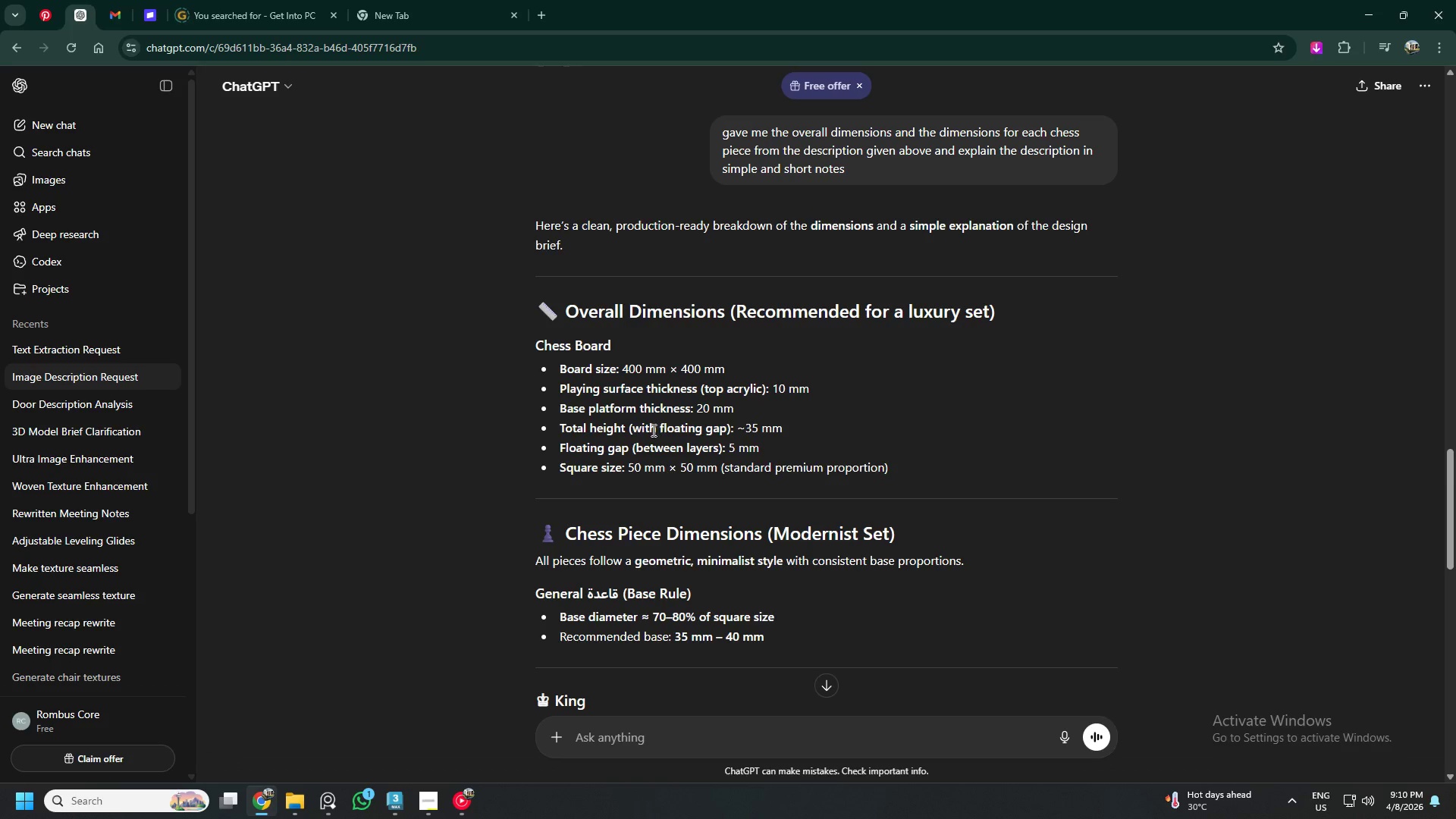 
left_click([463, 799])
 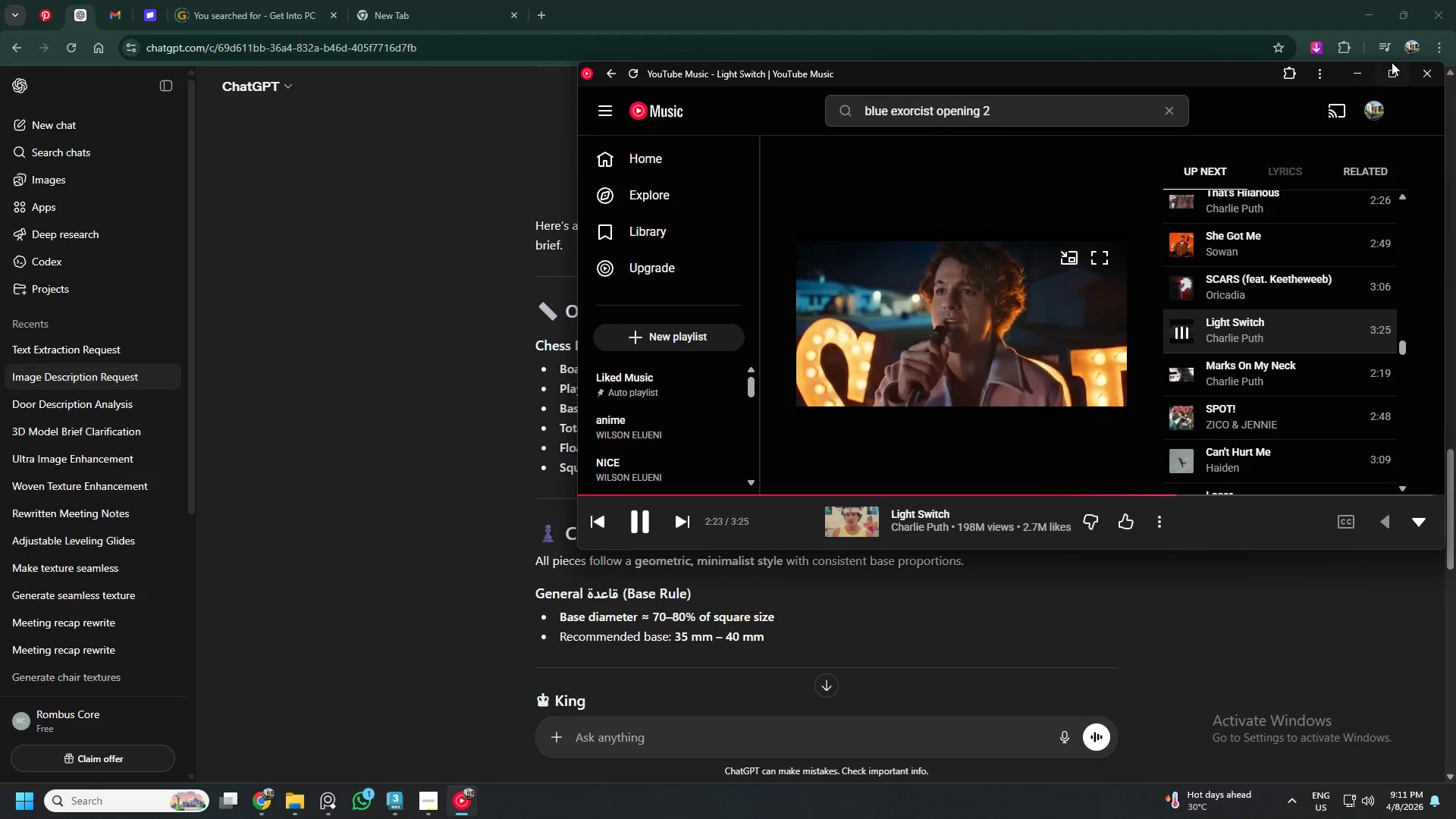 
left_click([1363, 68])
 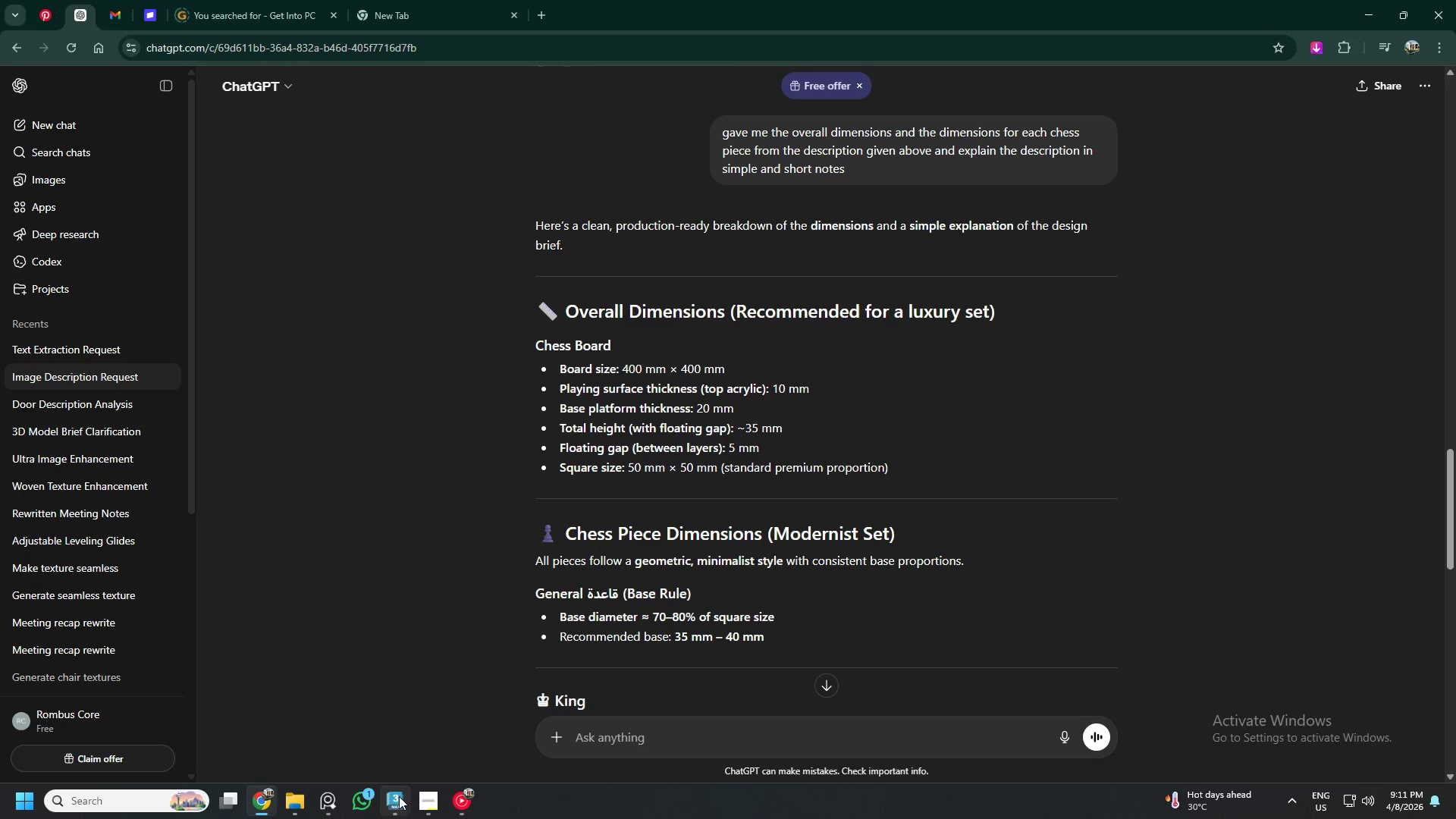 
left_click([394, 809])
 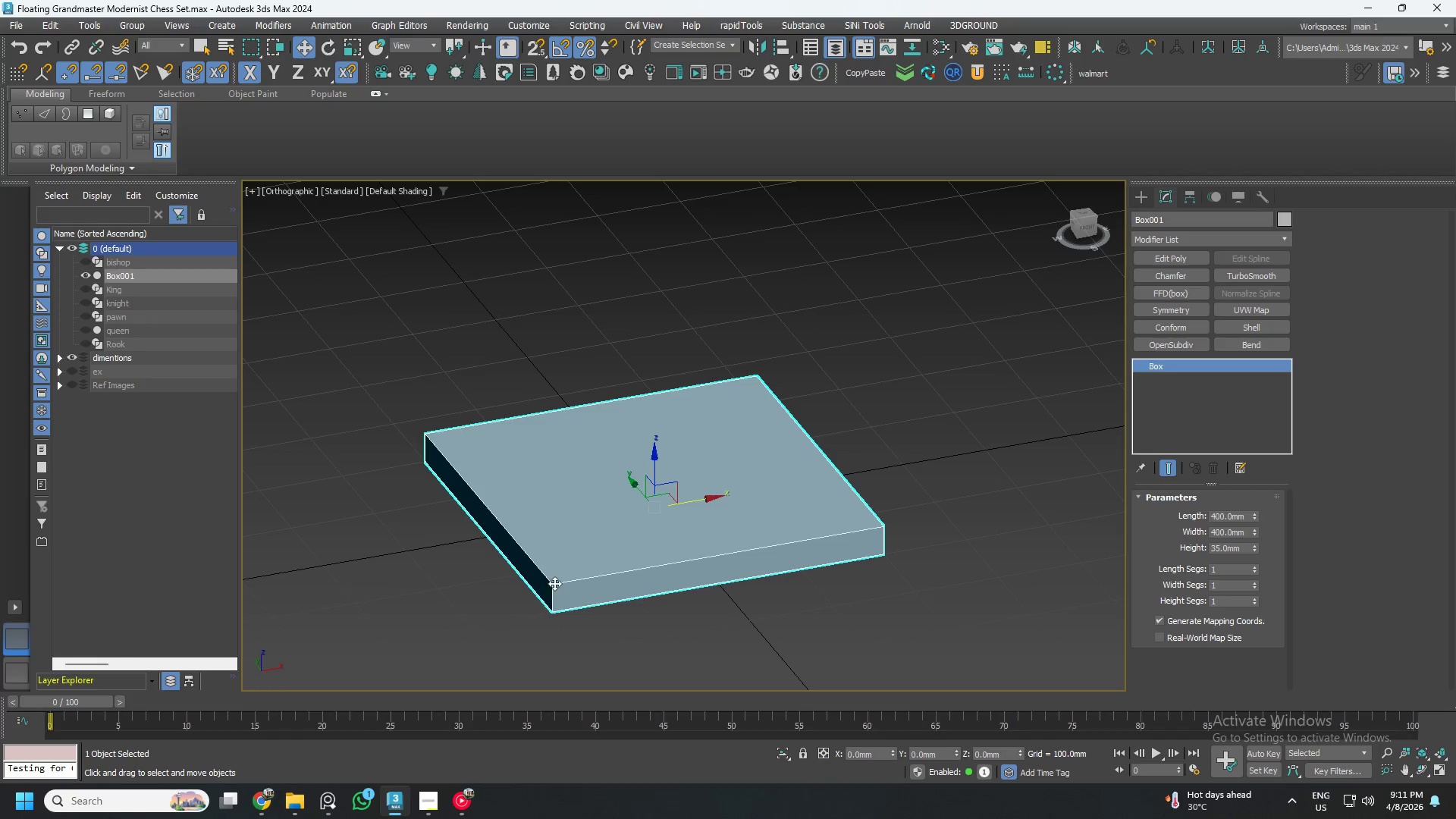 
hold_key(key=AltLeft, duration=0.92)
 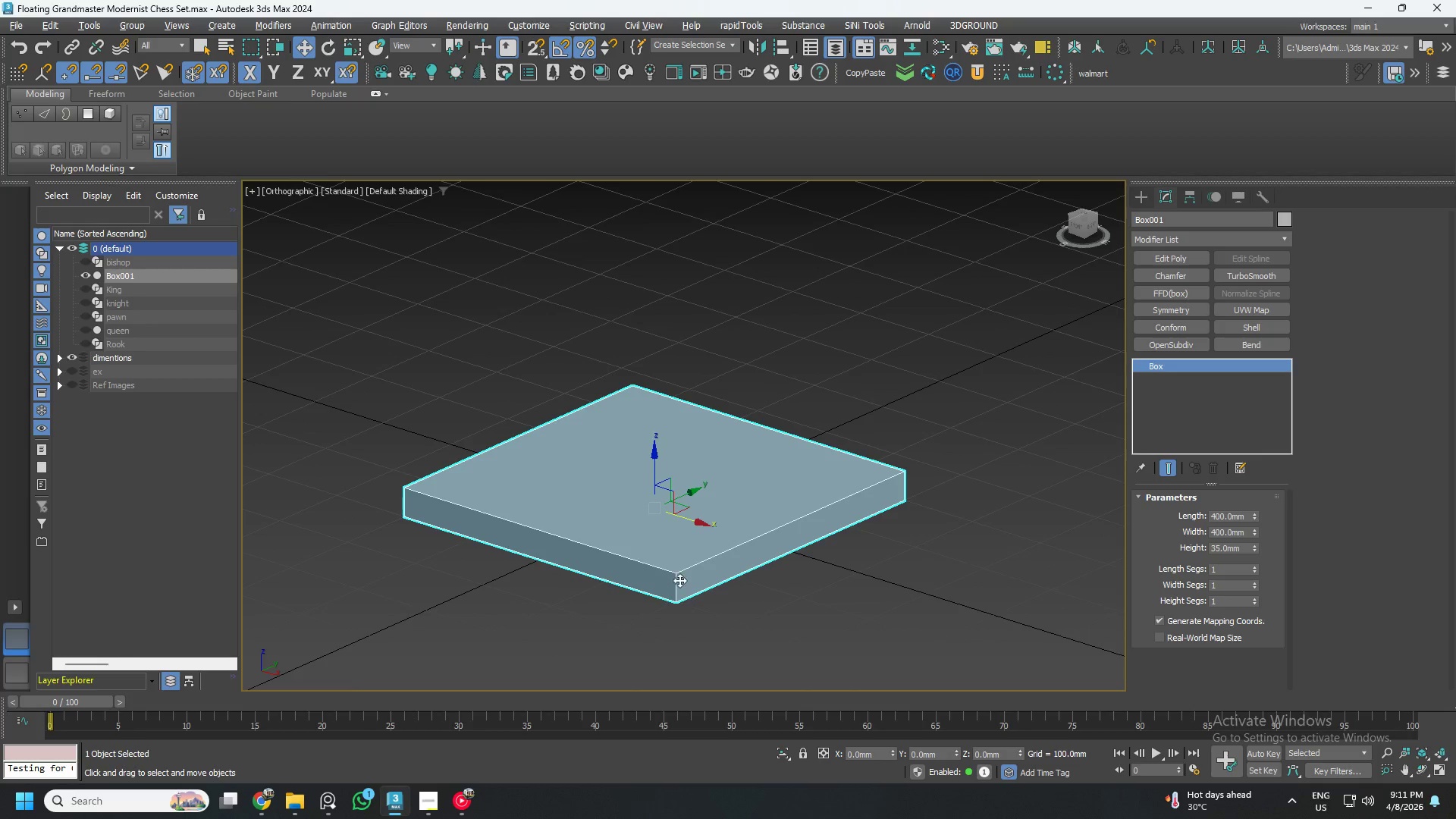 
scroll: coordinate [679, 580], scroll_direction: up, amount: 3.0
 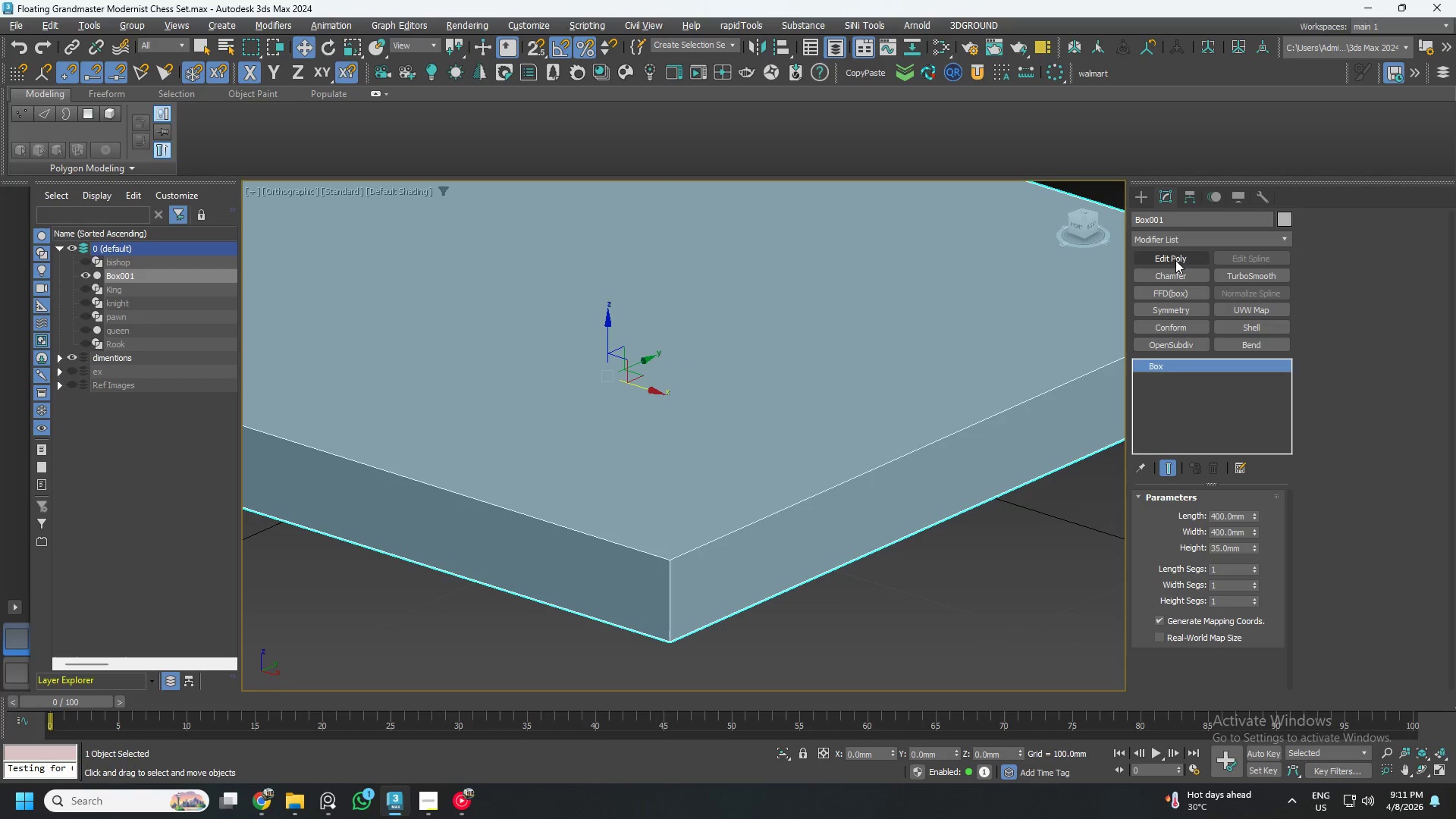 
left_click([1175, 260])
 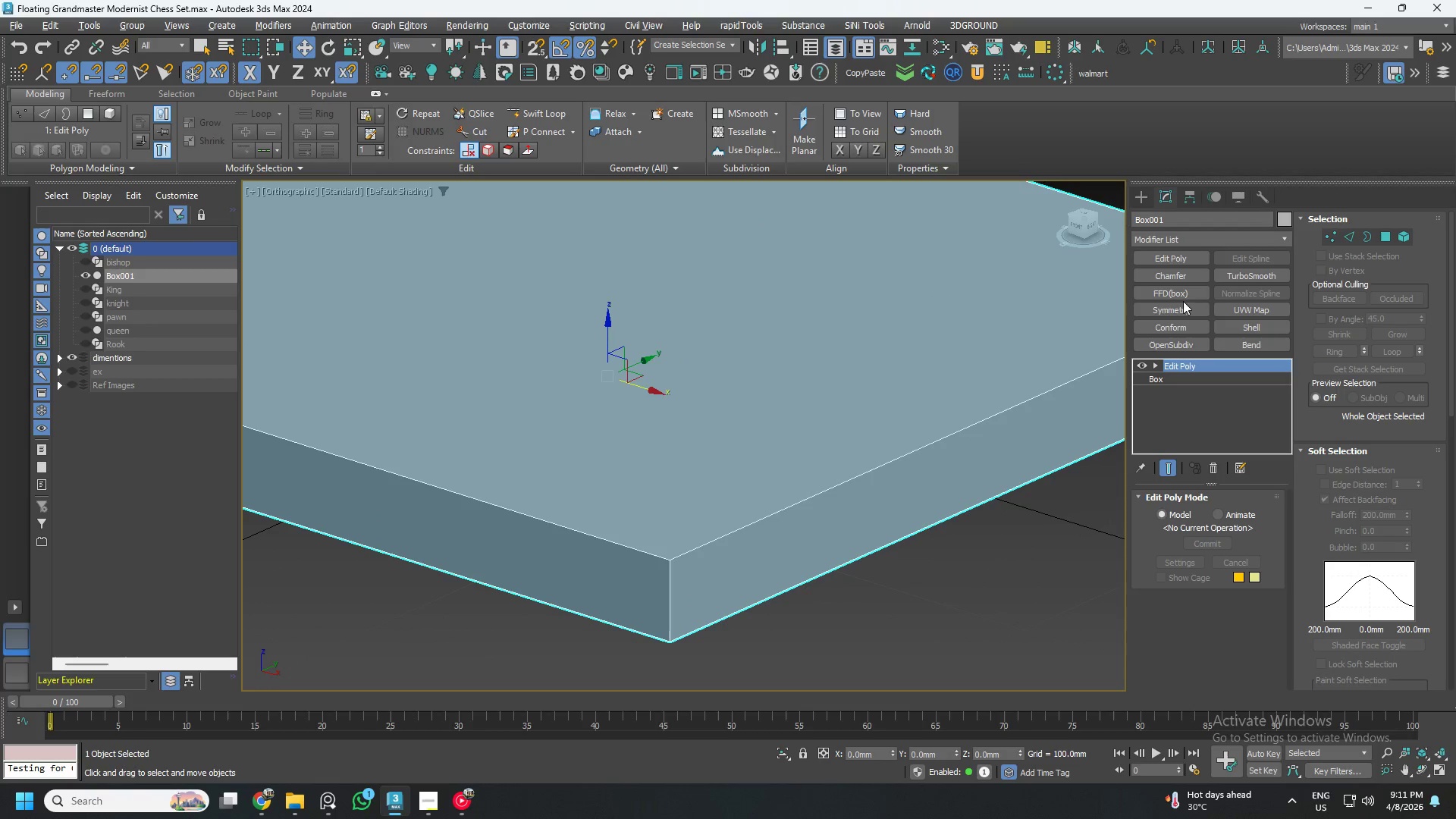 
left_click([1178, 325])
 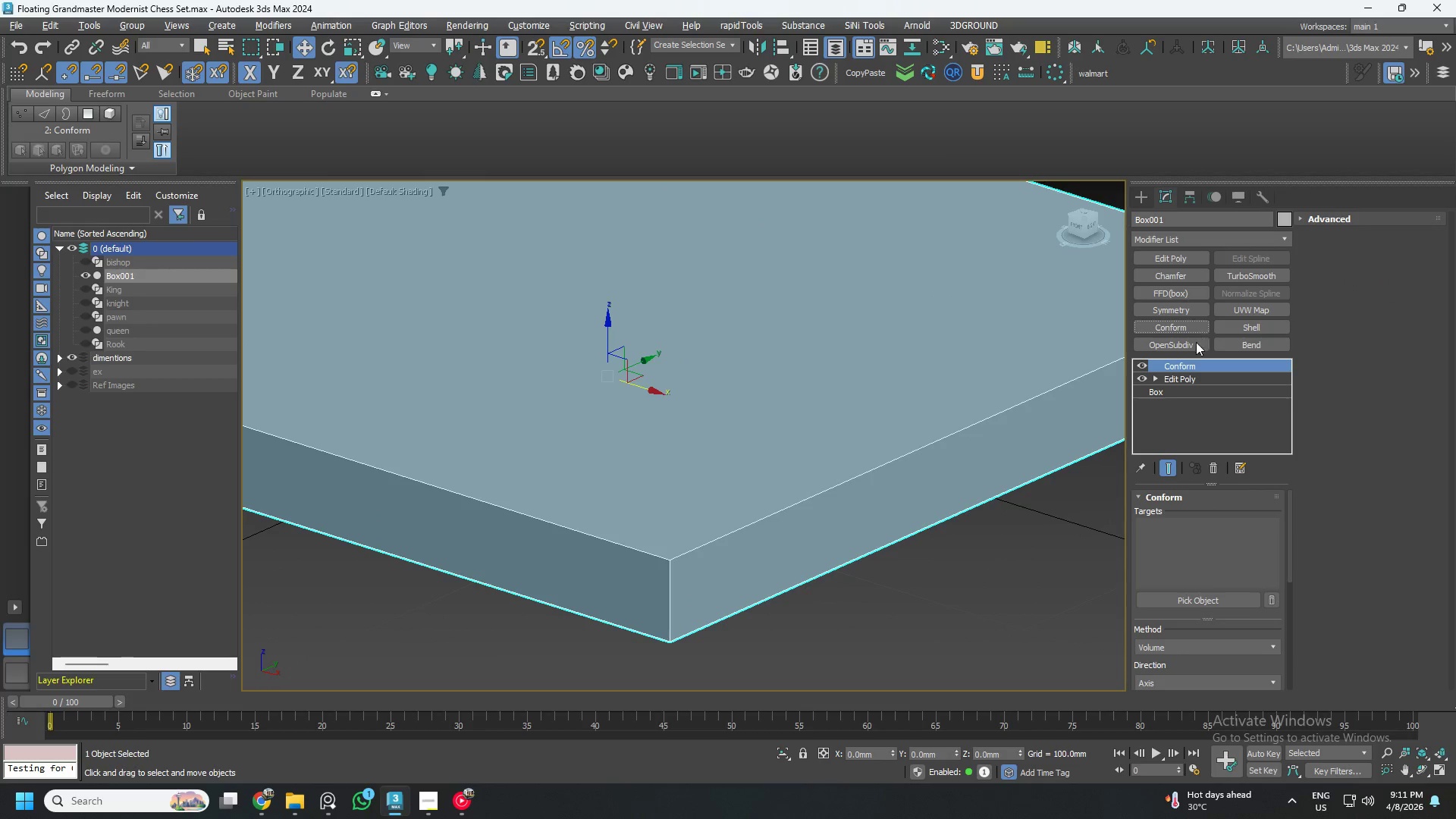 
left_click([1215, 471])
 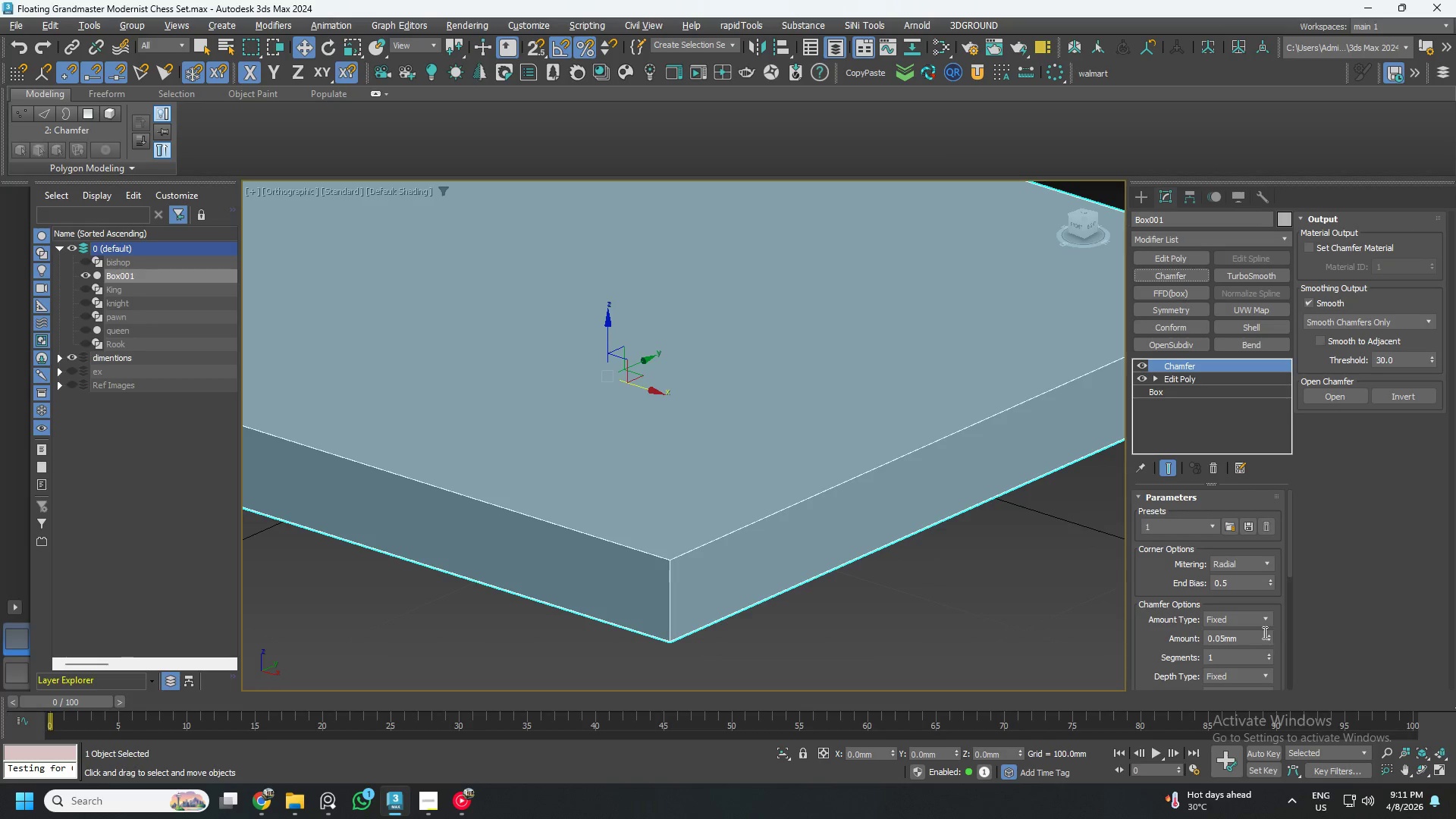 
left_click_drag(start_coordinate=[1272, 637], to_coordinate=[1255, 595])
 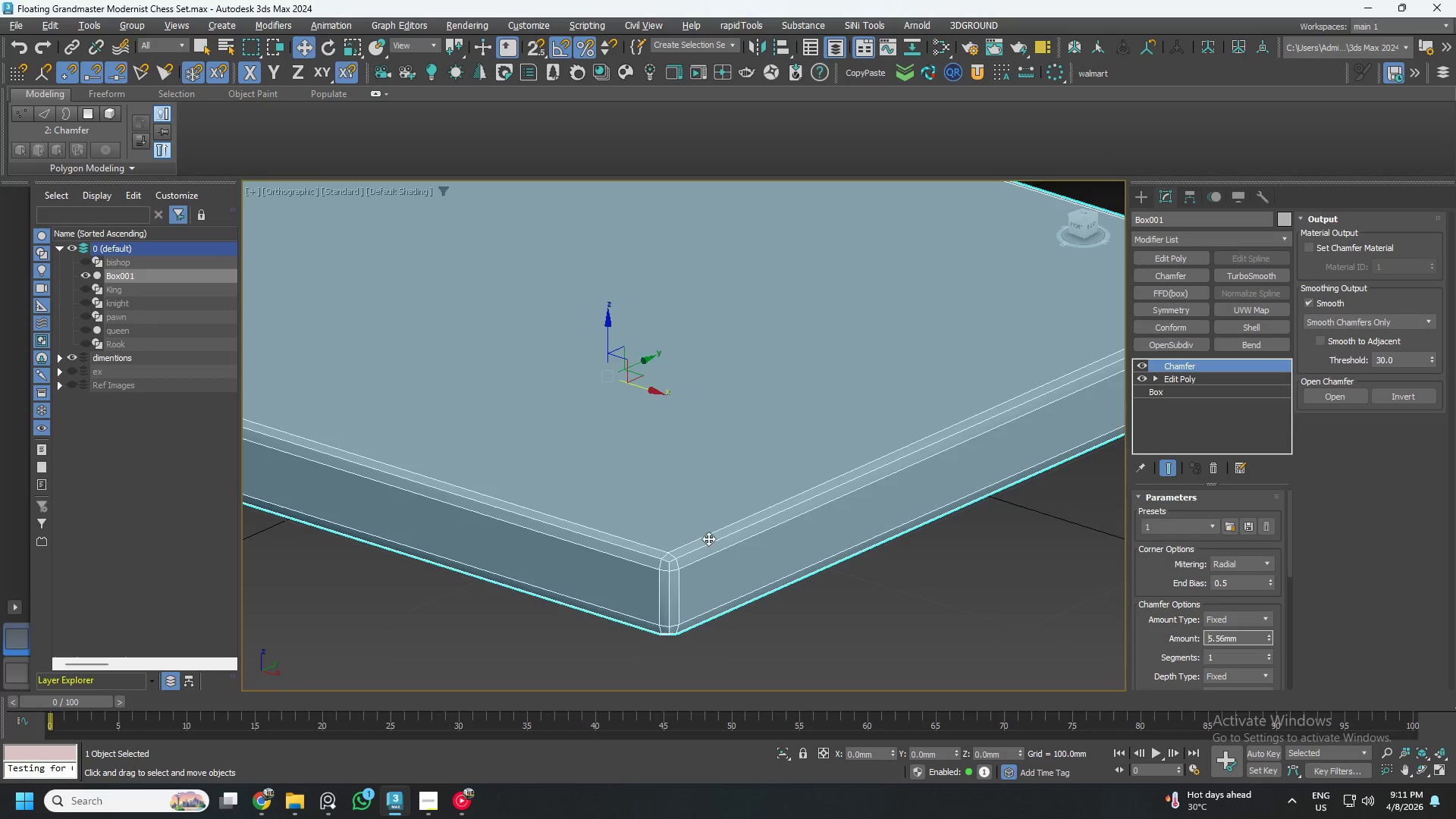 
hold_key(key=AltLeft, duration=0.69)
 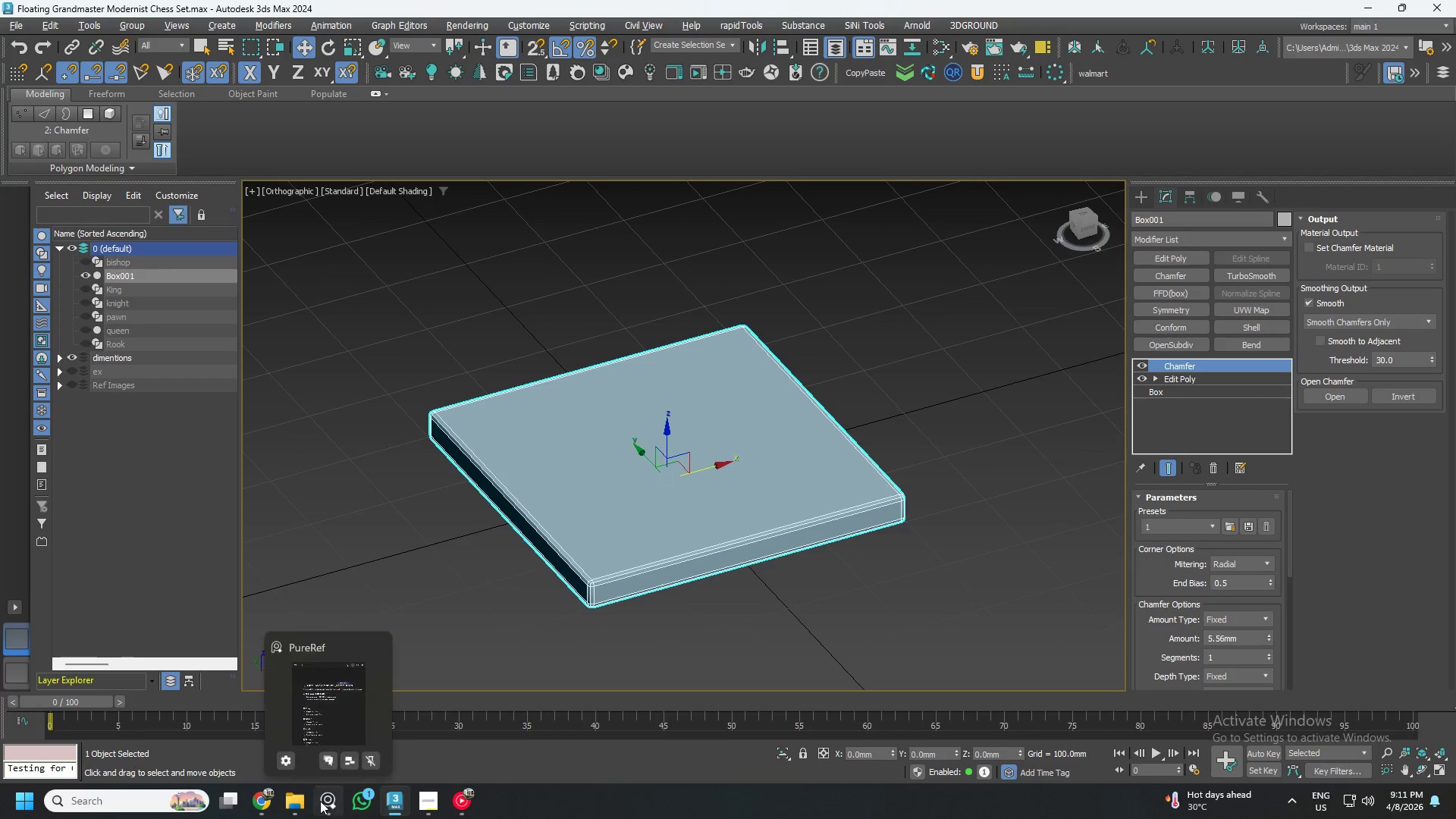 
scroll: coordinate [718, 540], scroll_direction: down, amount: 3.0
 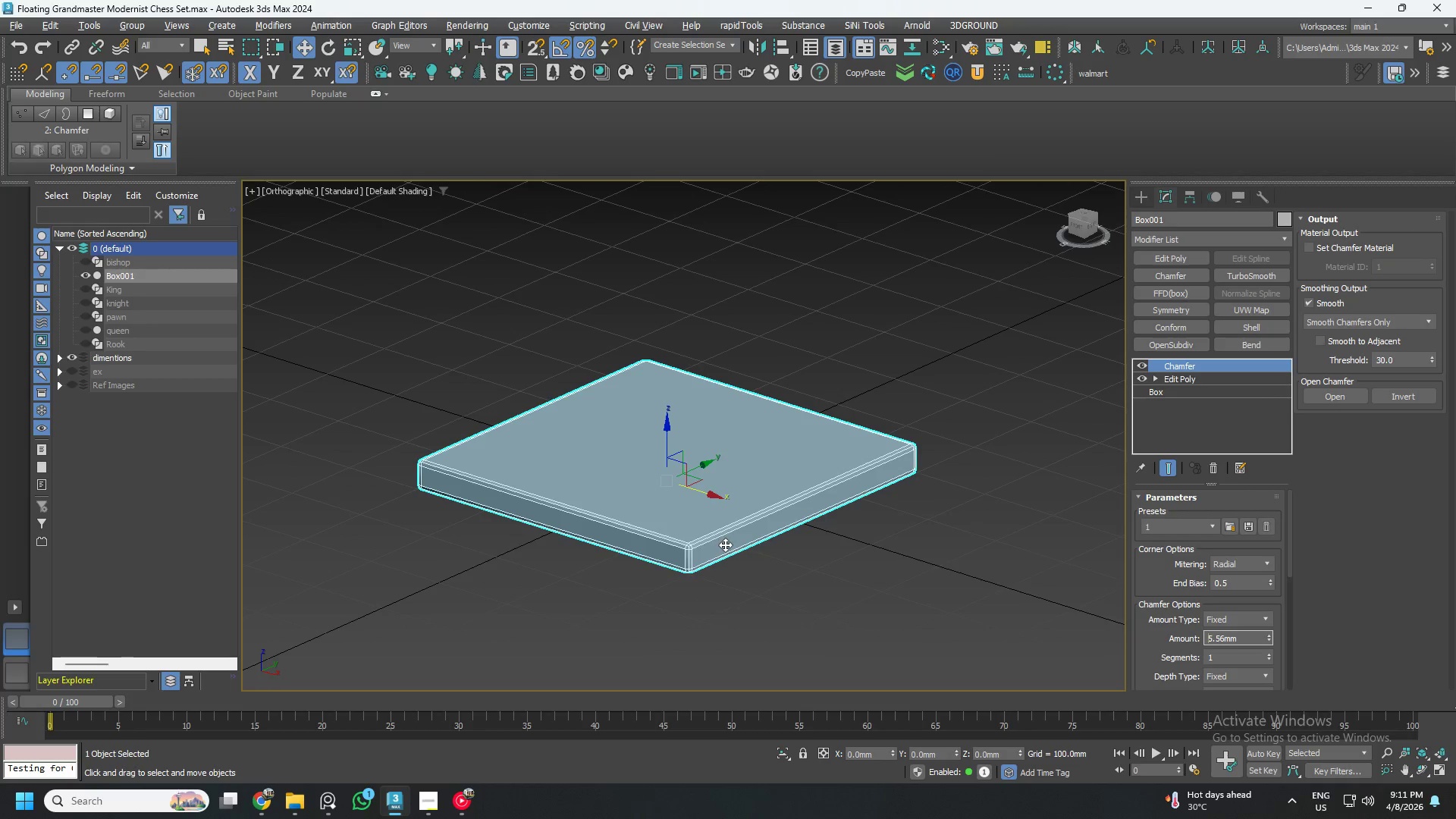 
left_click([320, 801])
 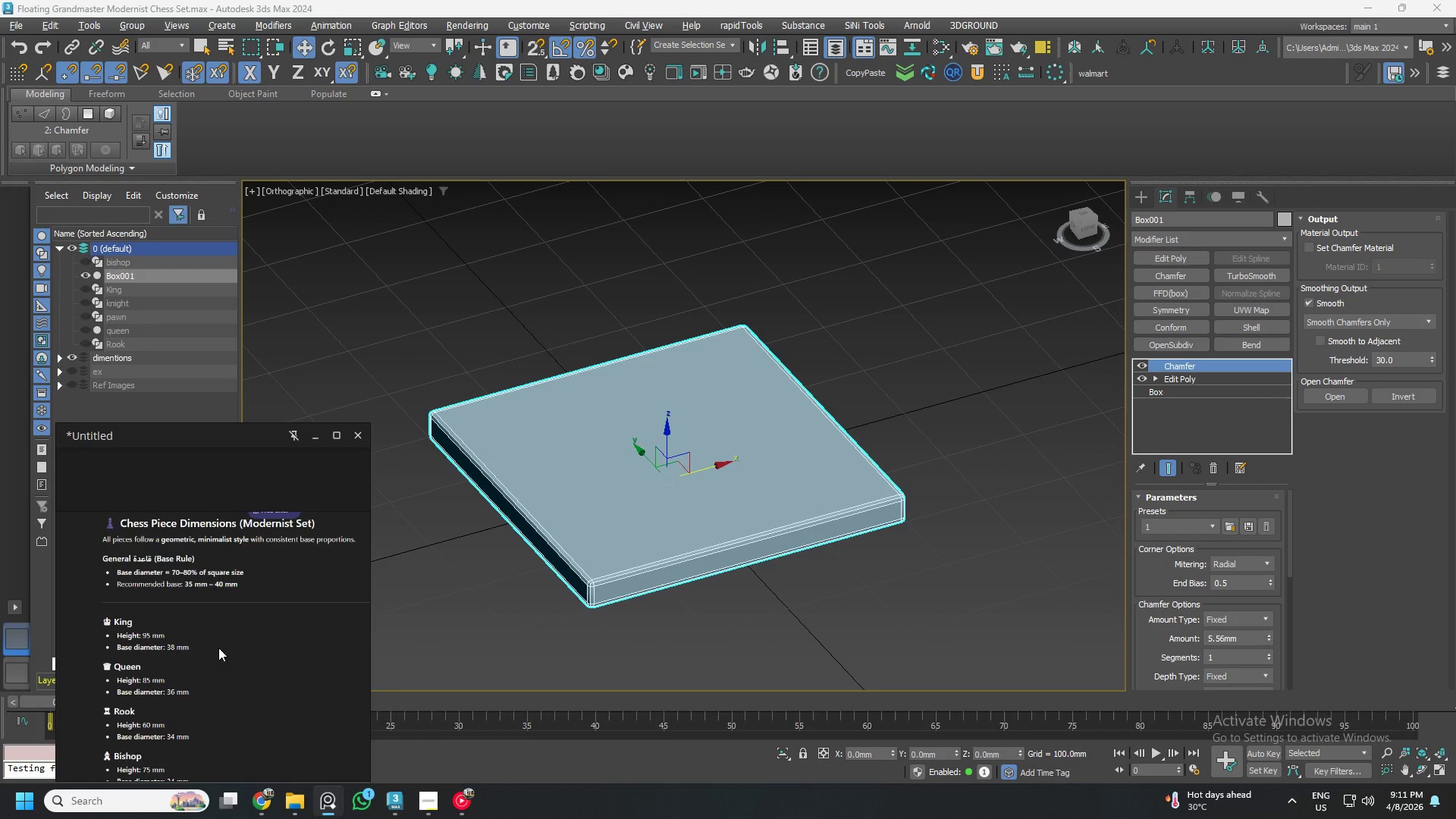 
scroll: coordinate [209, 642], scroll_direction: down, amount: 6.0
 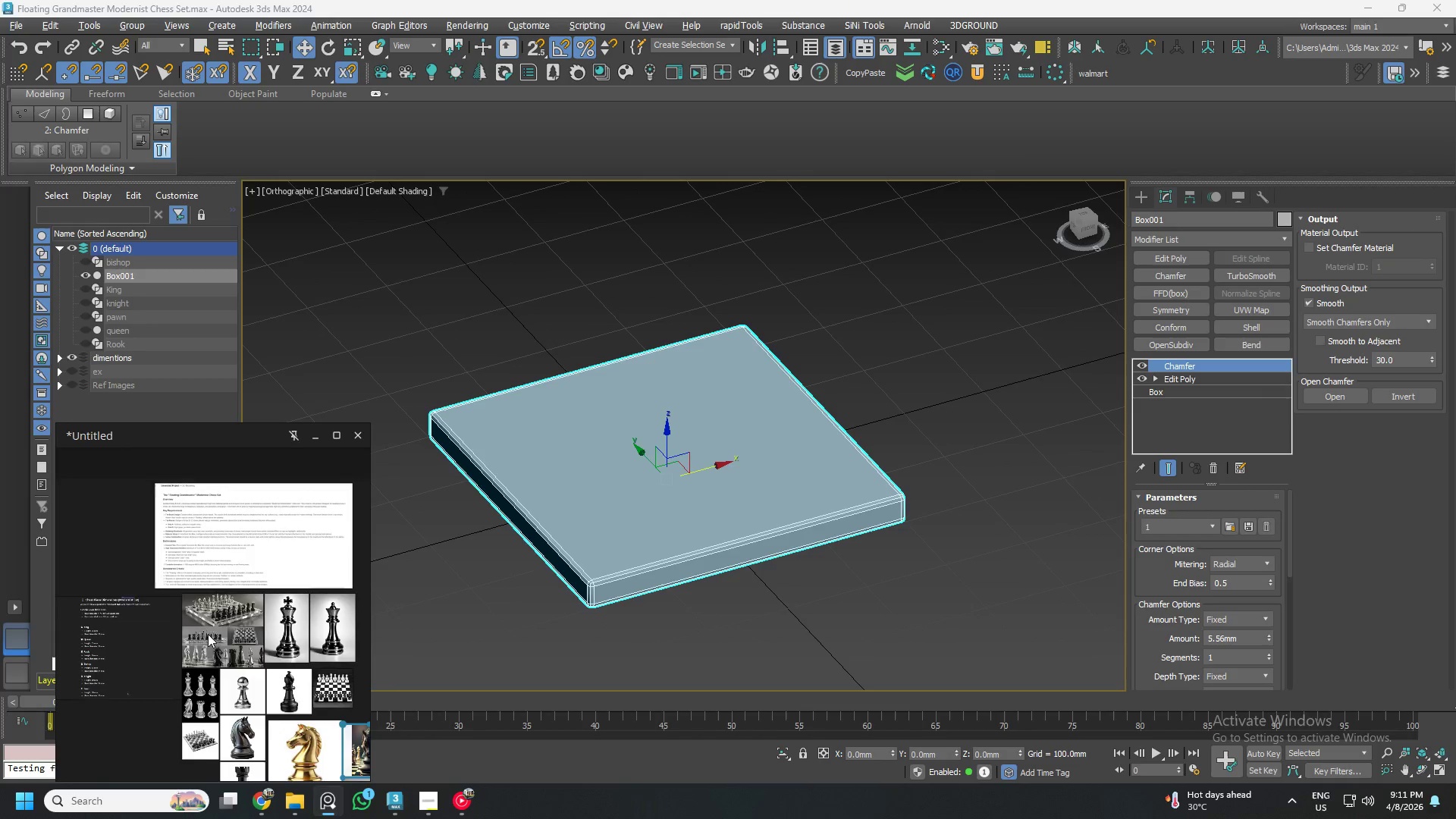 
scroll: coordinate [133, 651], scroll_direction: up, amount: 11.0
 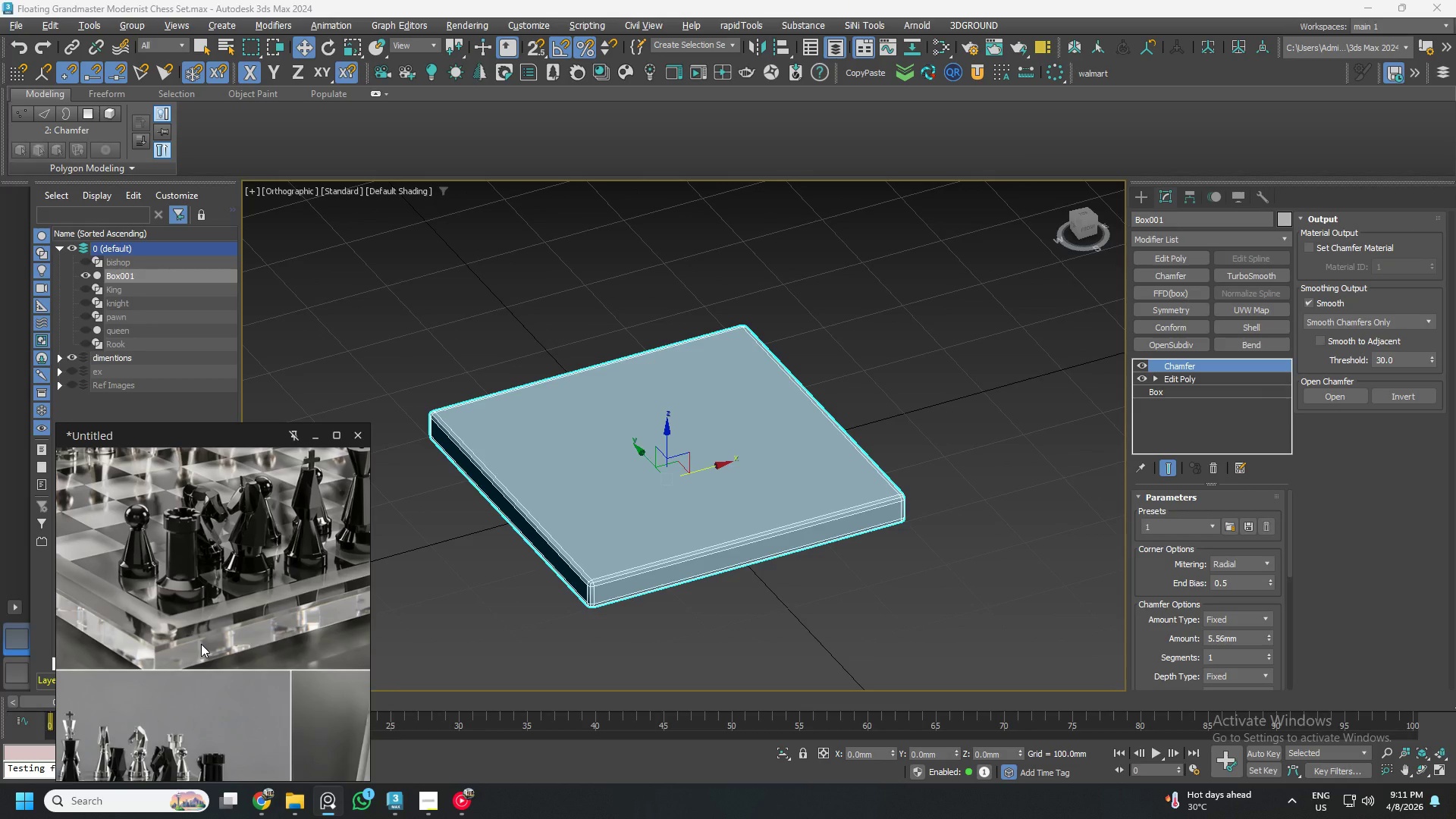 
scroll: coordinate [201, 644], scroll_direction: down, amount: 1.0
 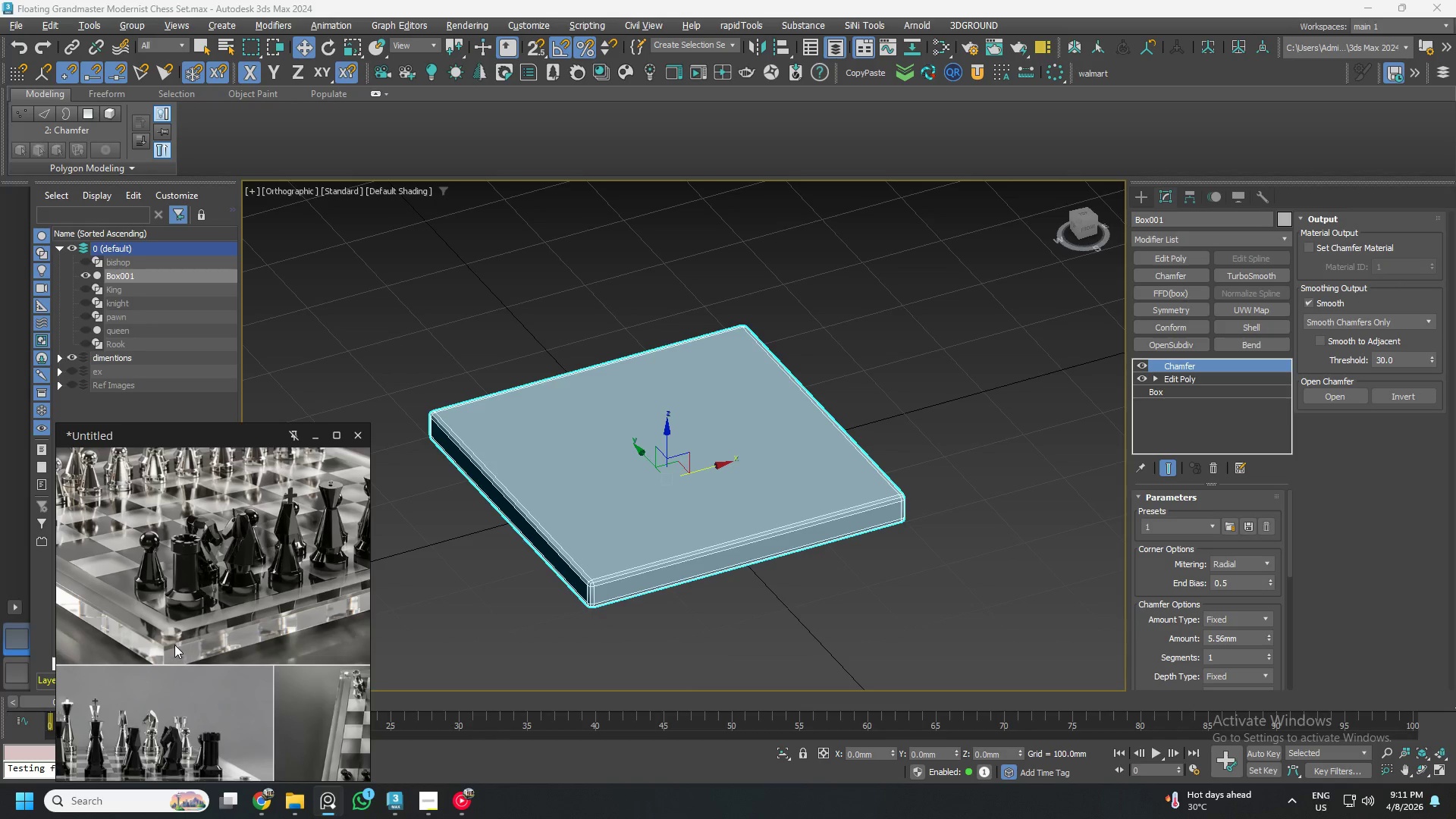 
scroll: coordinate [174, 645], scroll_direction: up, amount: 2.0
 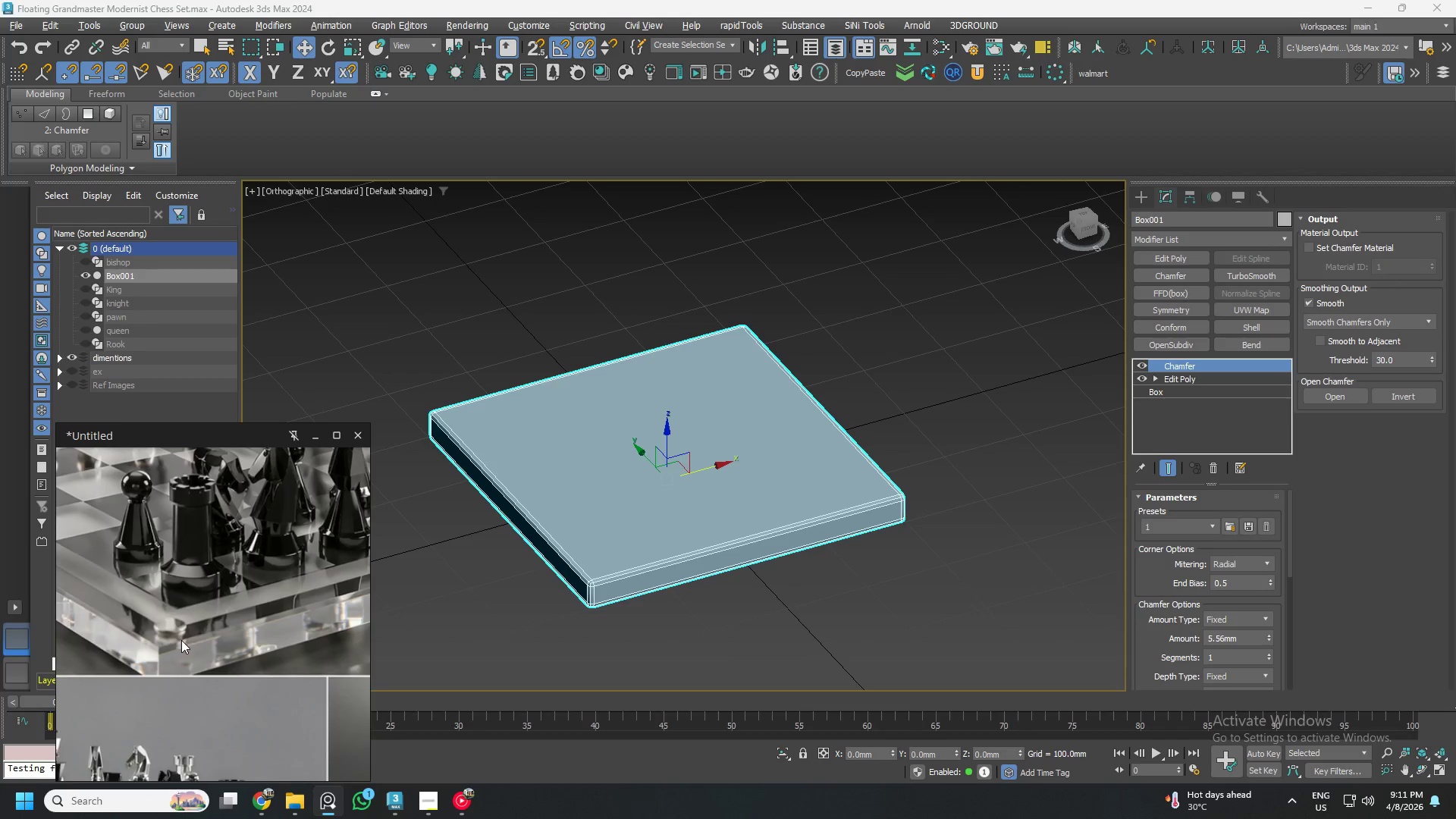 
scroll: coordinate [185, 638], scroll_direction: down, amount: 2.0
 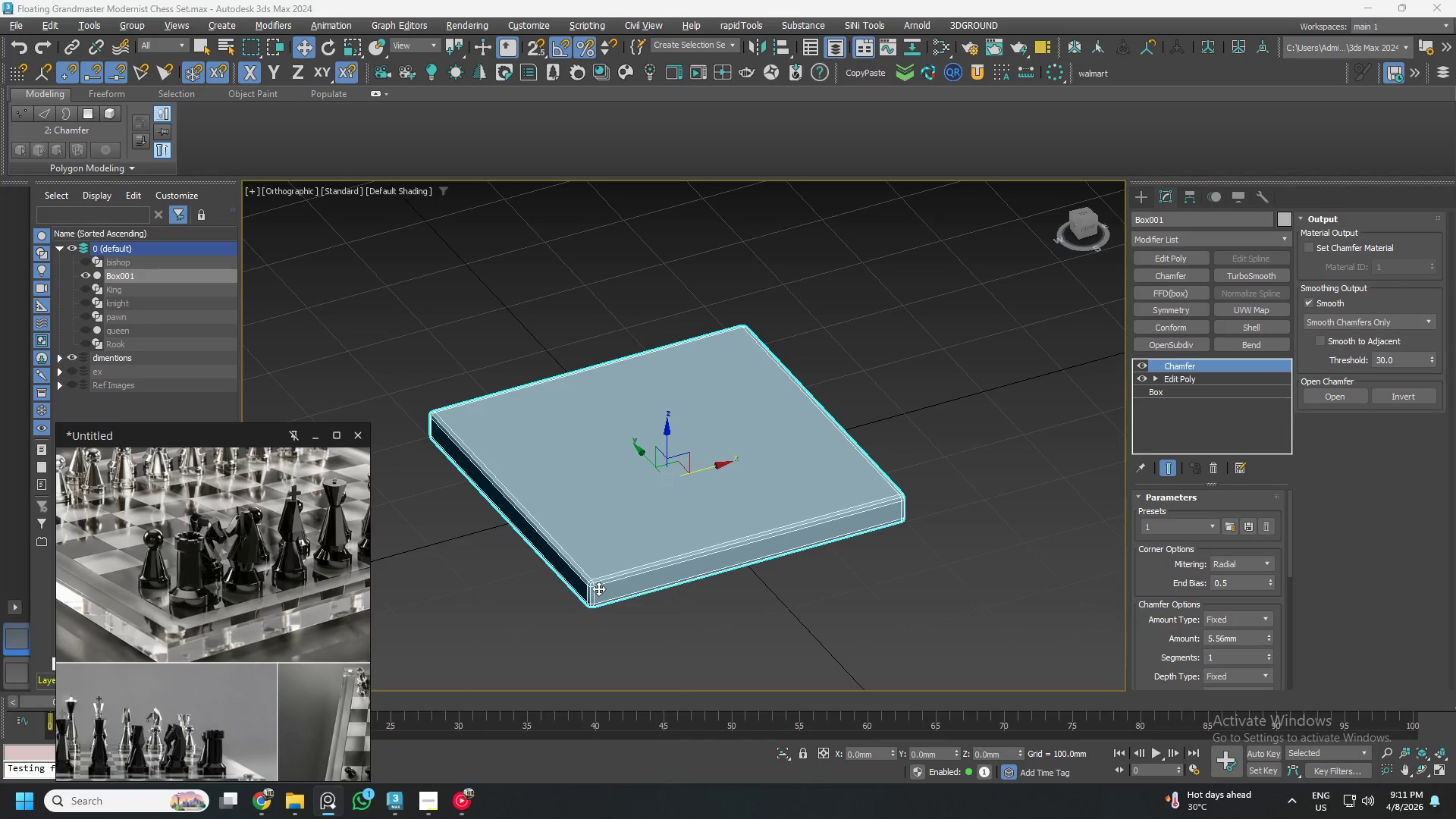 
hold_key(key=AltLeft, duration=0.64)
 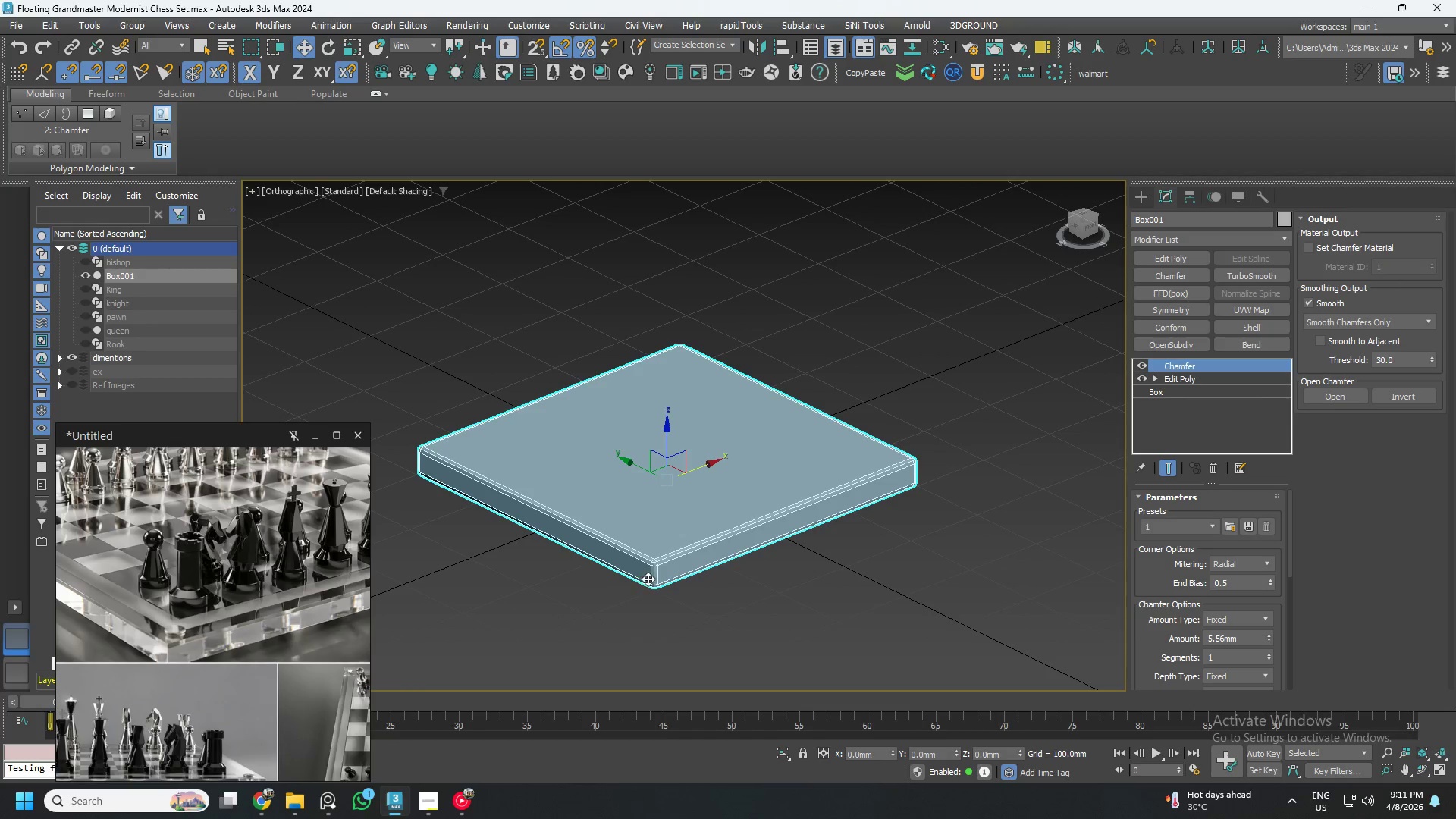 
scroll: coordinate [651, 580], scroll_direction: up, amount: 1.0
 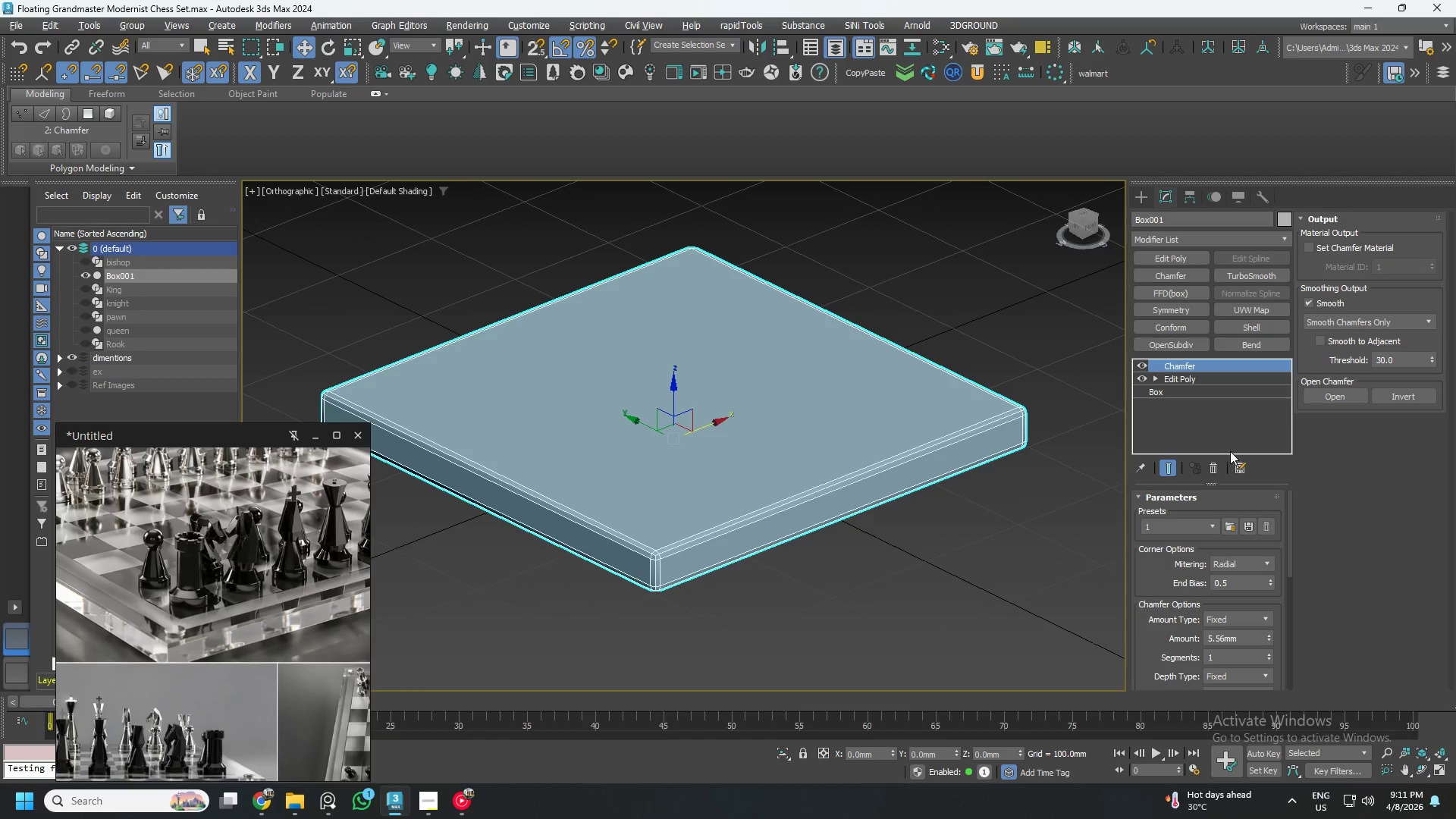 
left_click([1217, 464])
 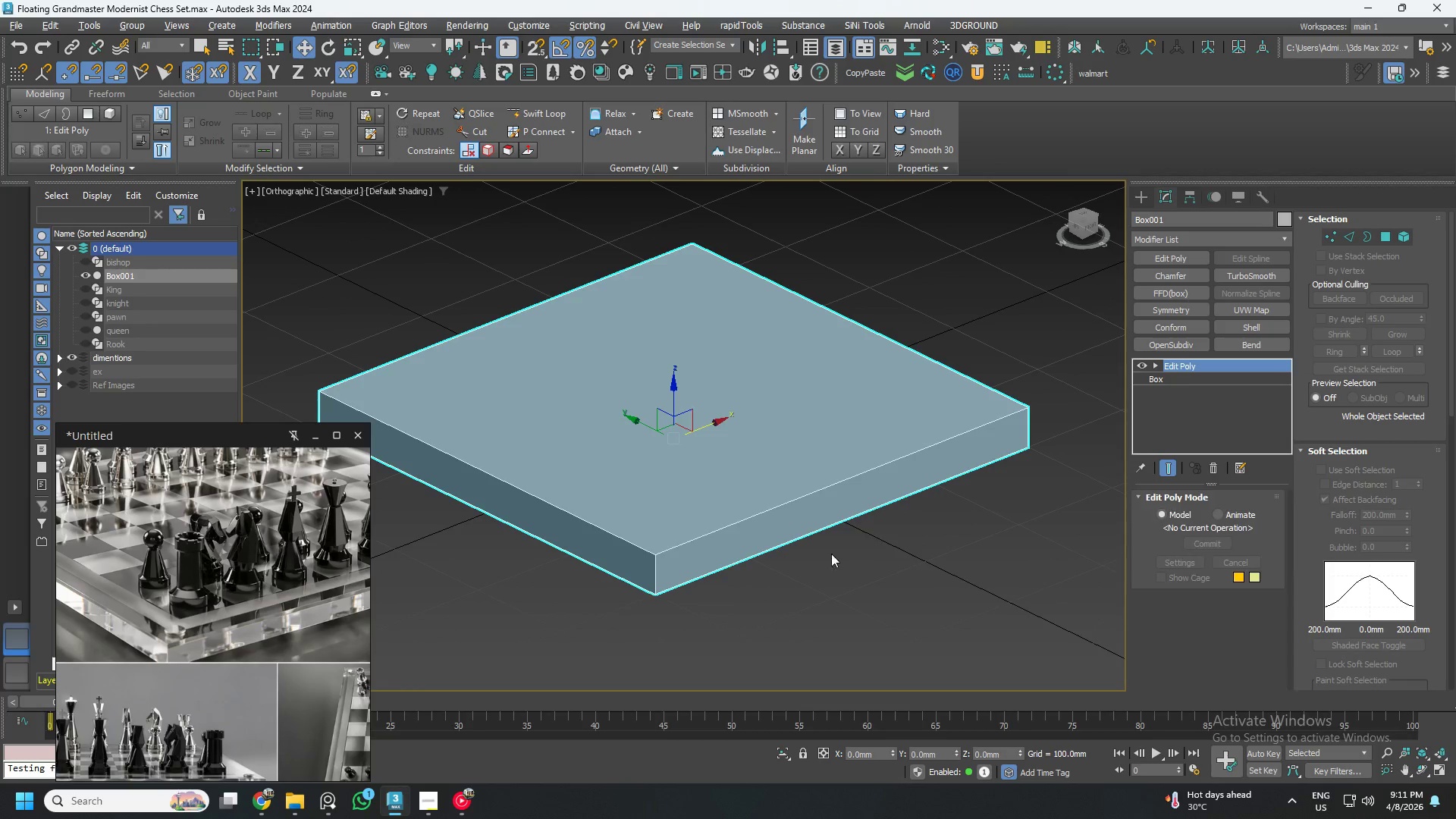 
hold_key(key=AltLeft, duration=0.78)
 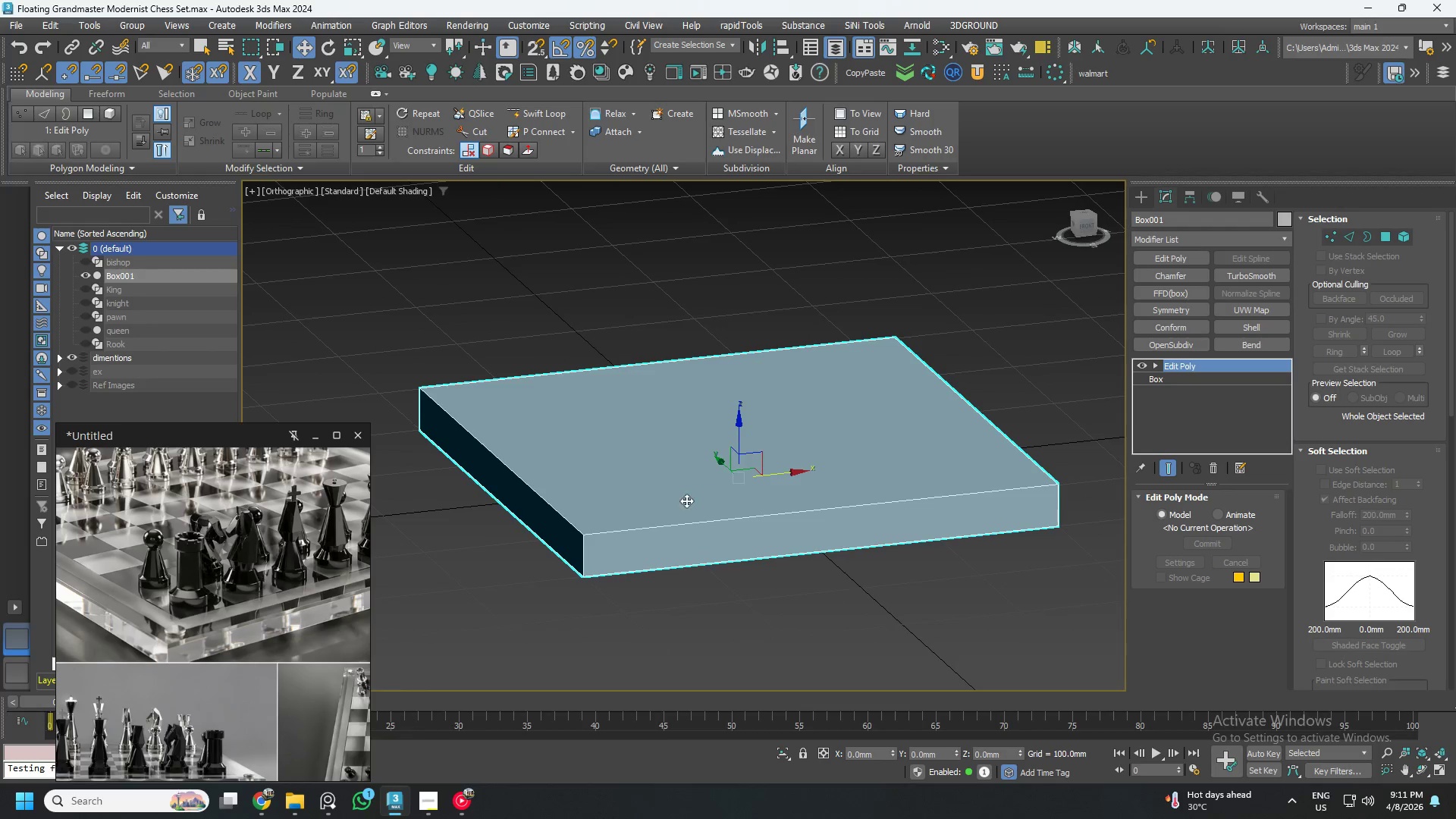 
key(4)
 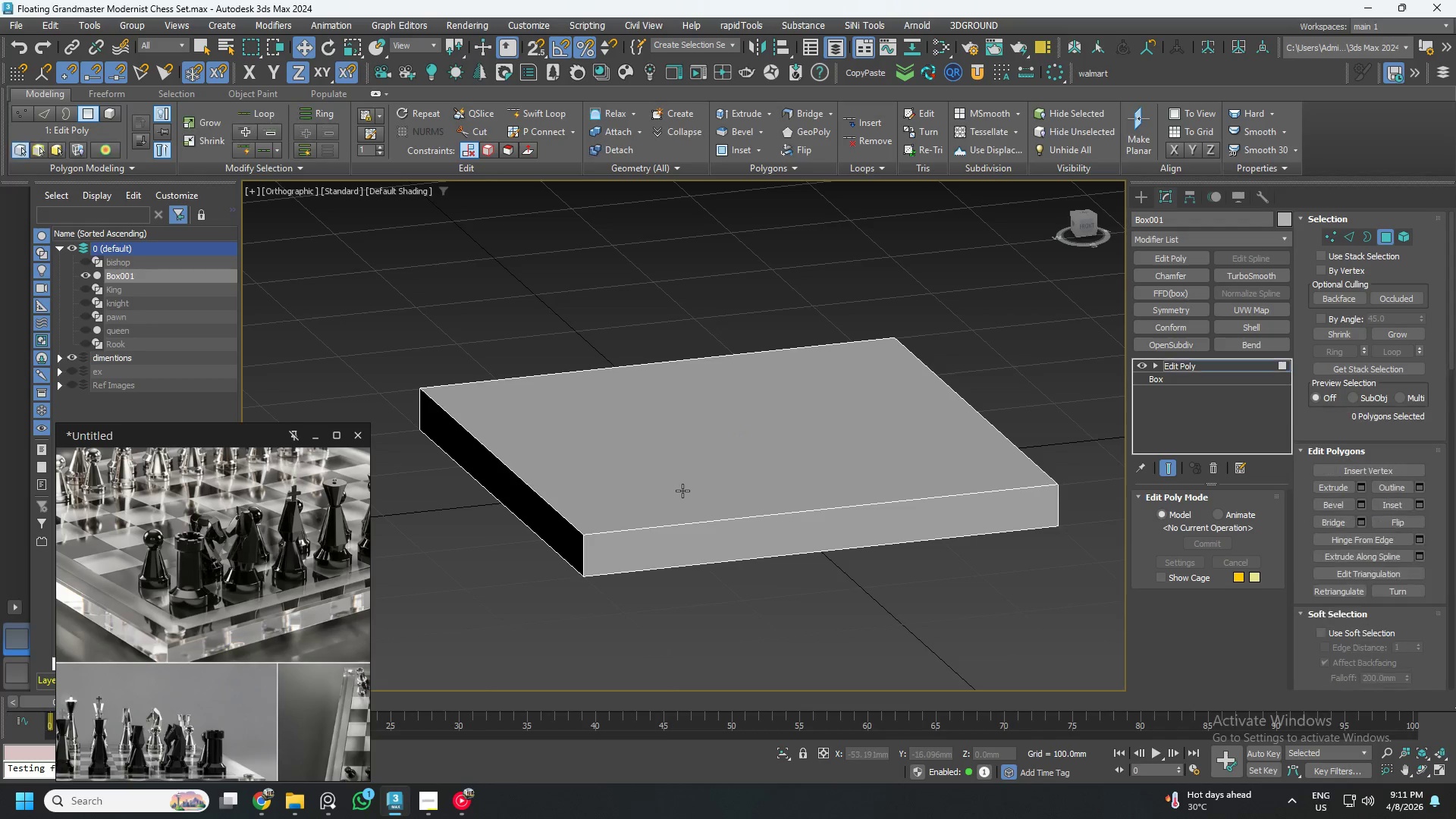 
left_click([682, 491])
 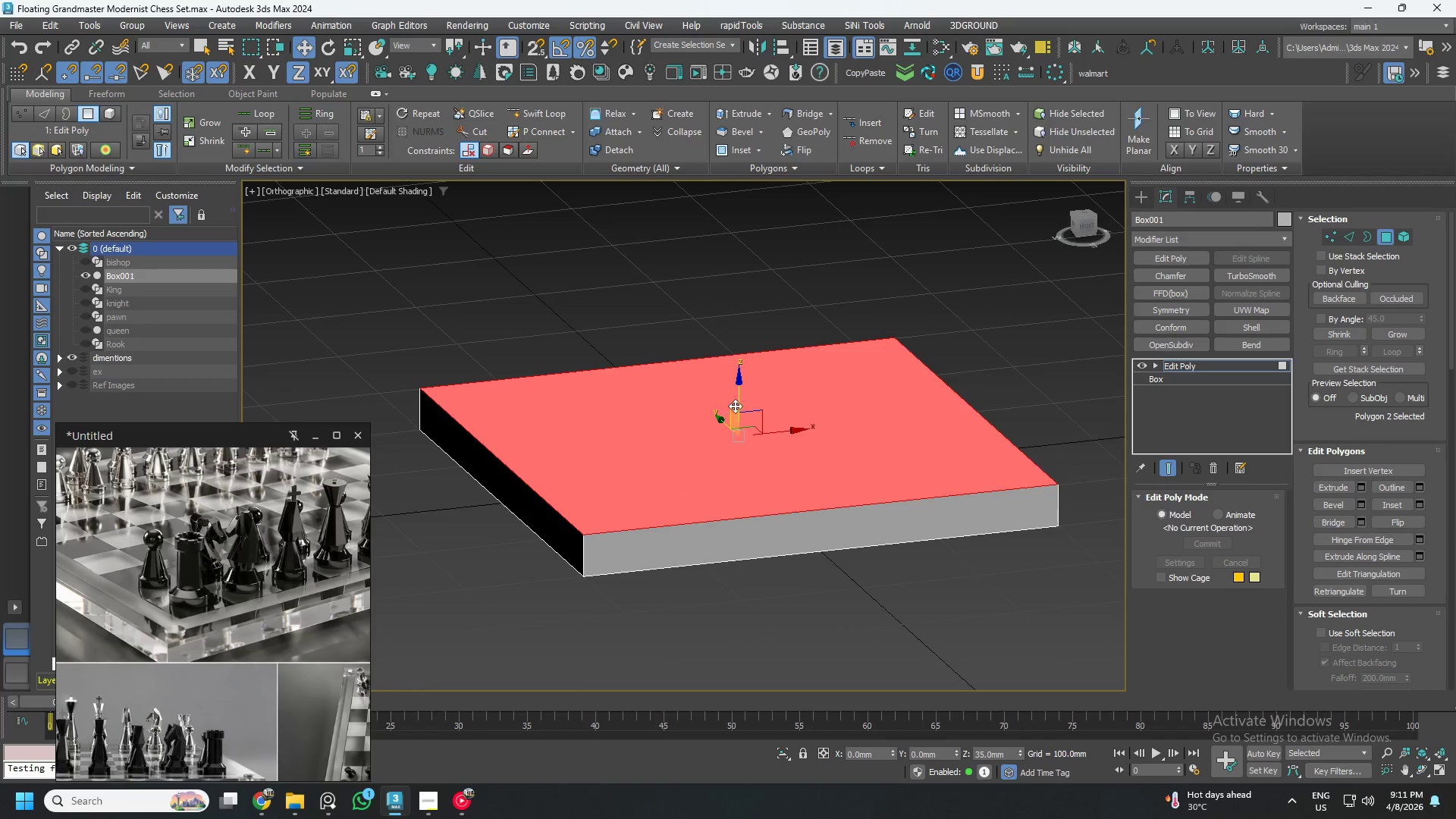 
hold_key(key=ShiftLeft, duration=1.51)
left_click_drag(start_coordinate=[739, 401], to_coordinate=[739, 391])
 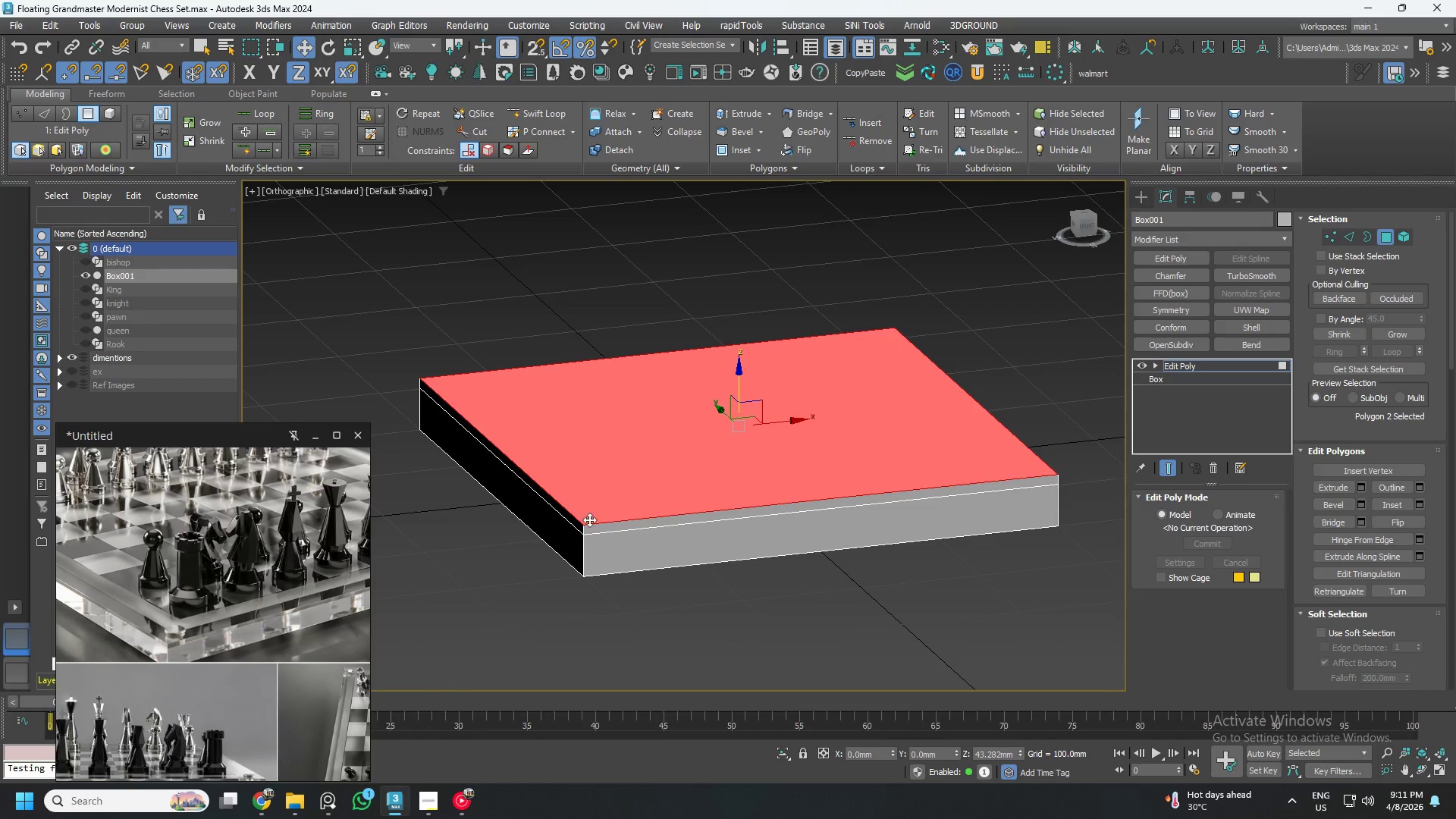 
hold_key(key=ShiftLeft, duration=0.72)
 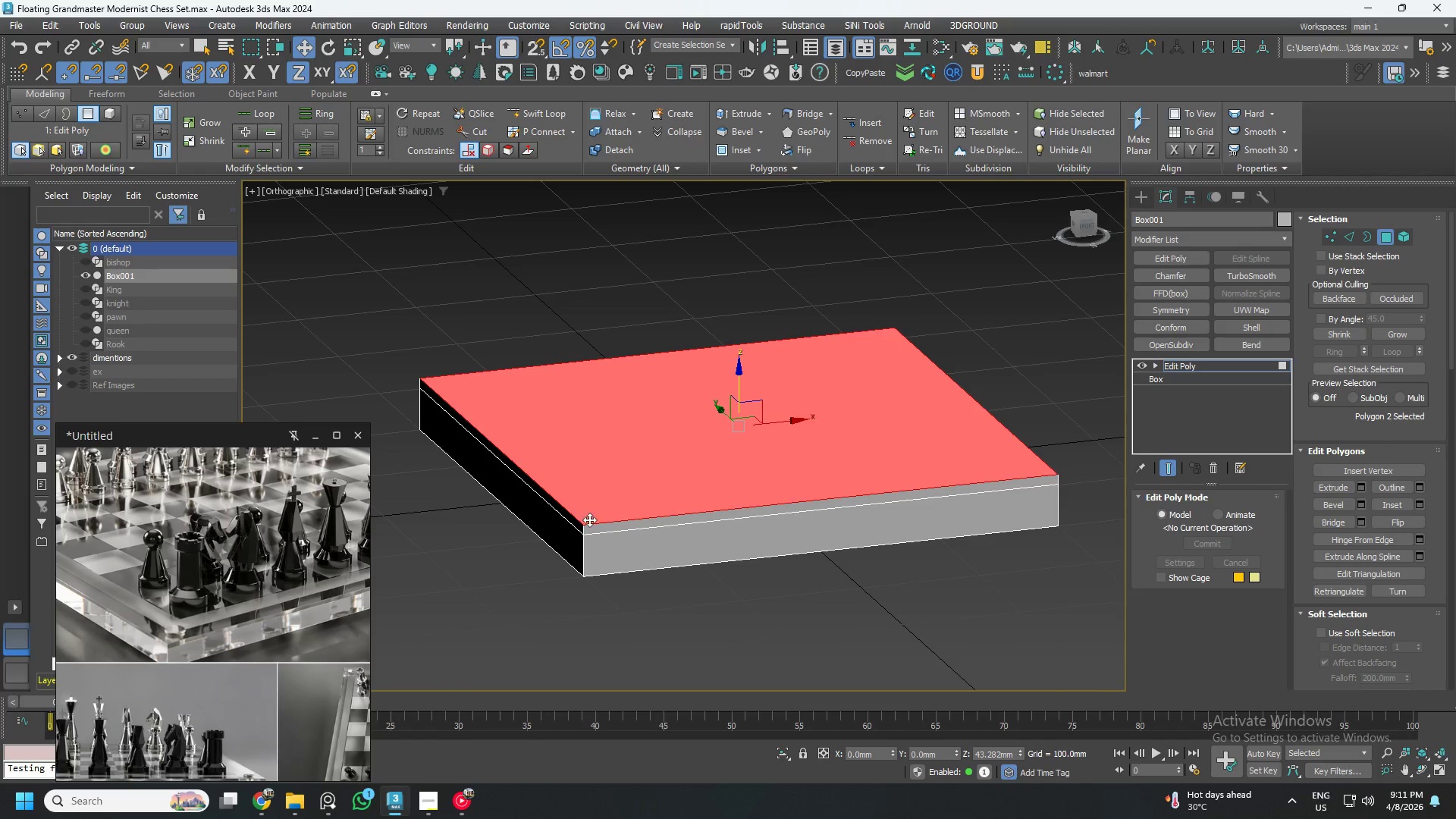 
key(Alt+AltLeft)
 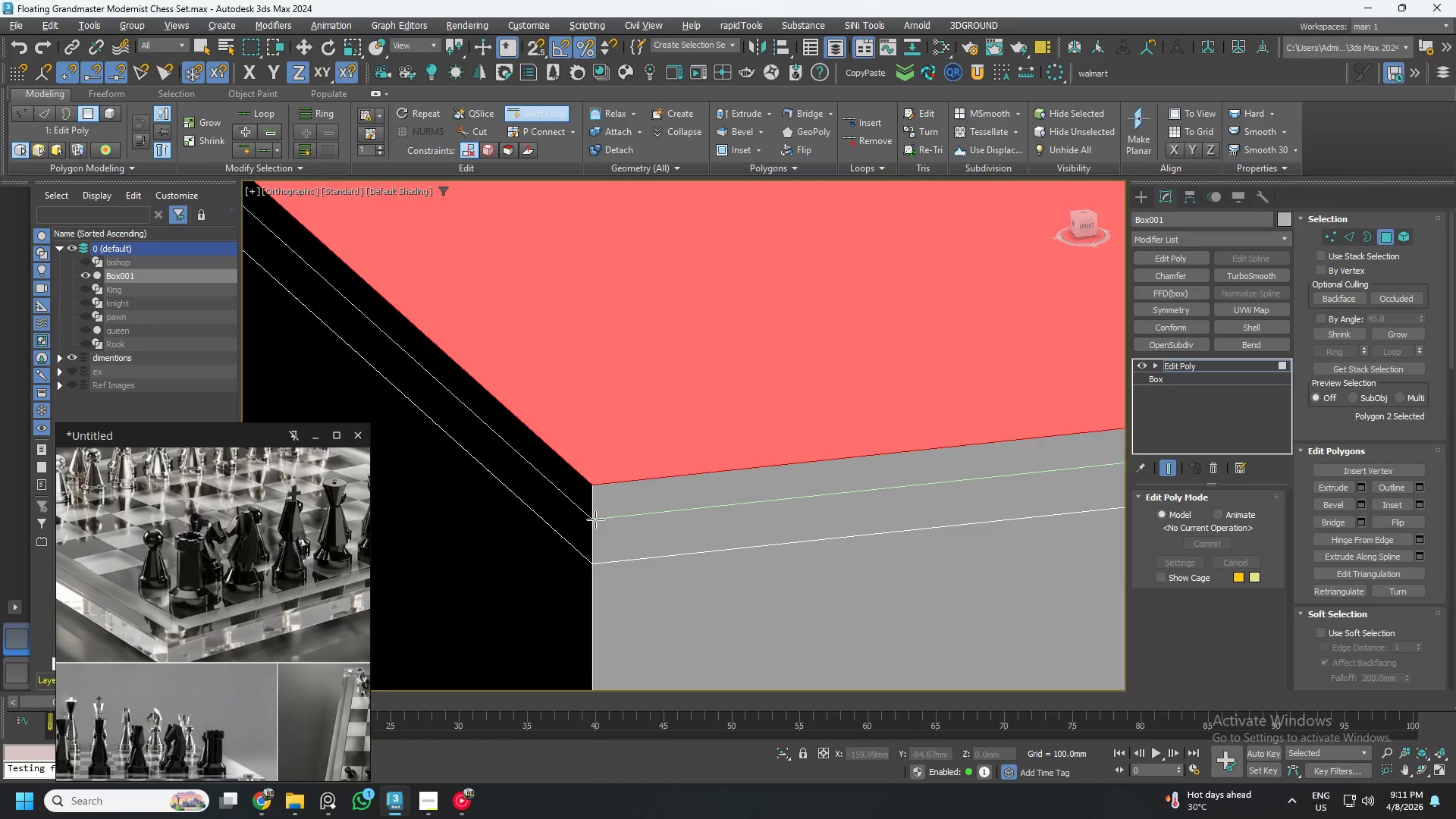 
key(Alt+1)
 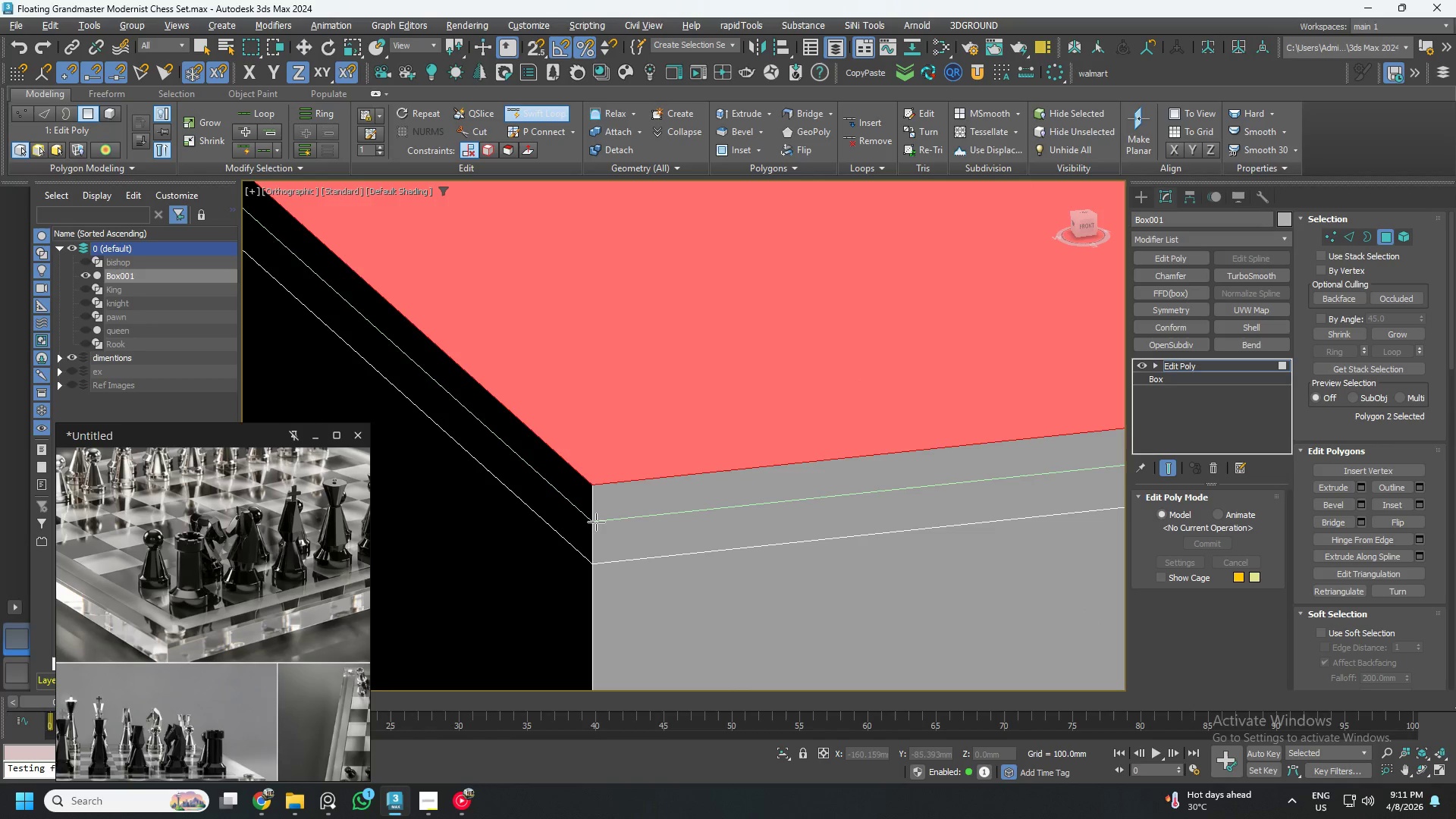 
scroll: coordinate [598, 546], scroll_direction: up, amount: 6.0
 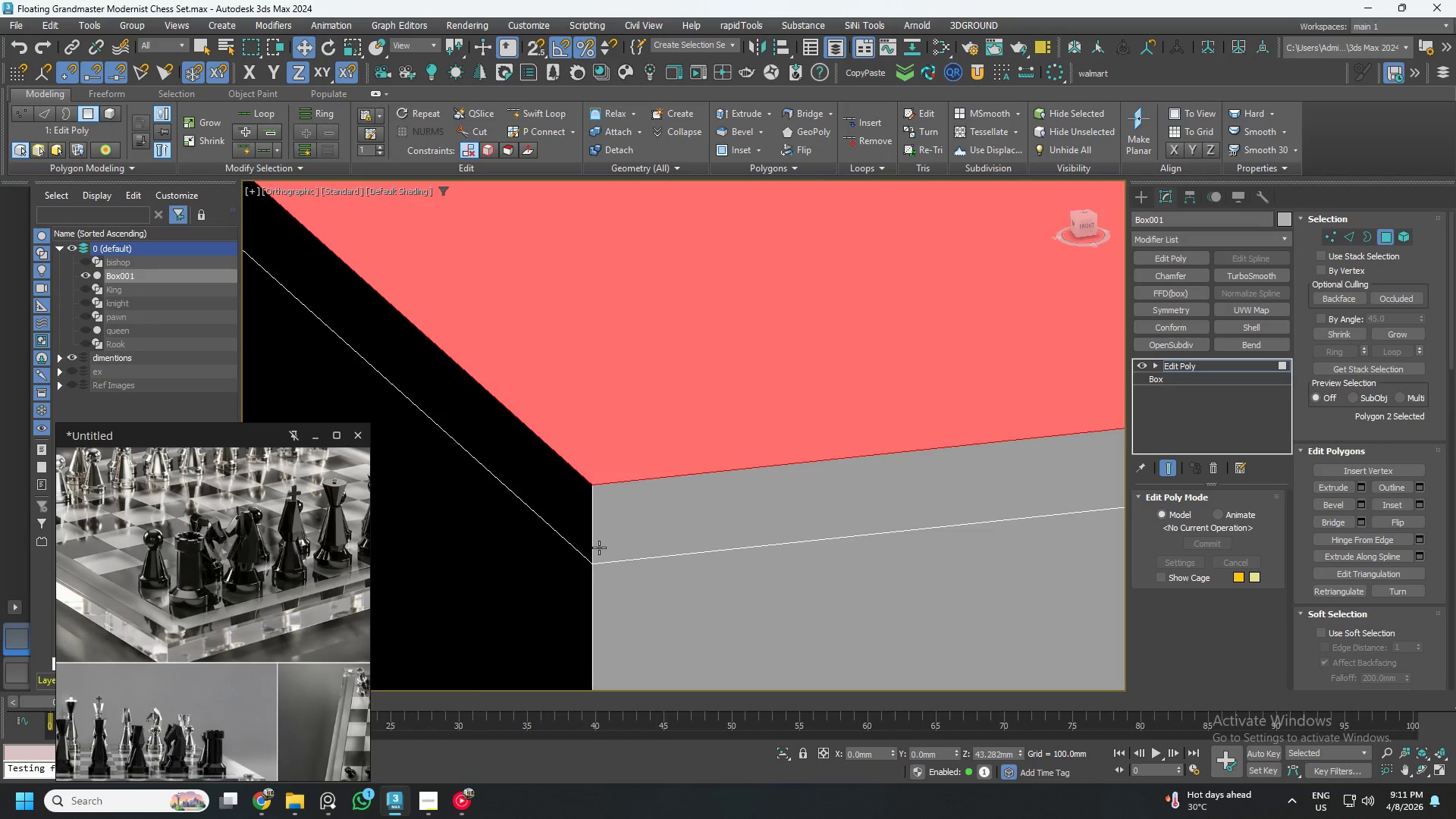 
left_click([595, 519])
 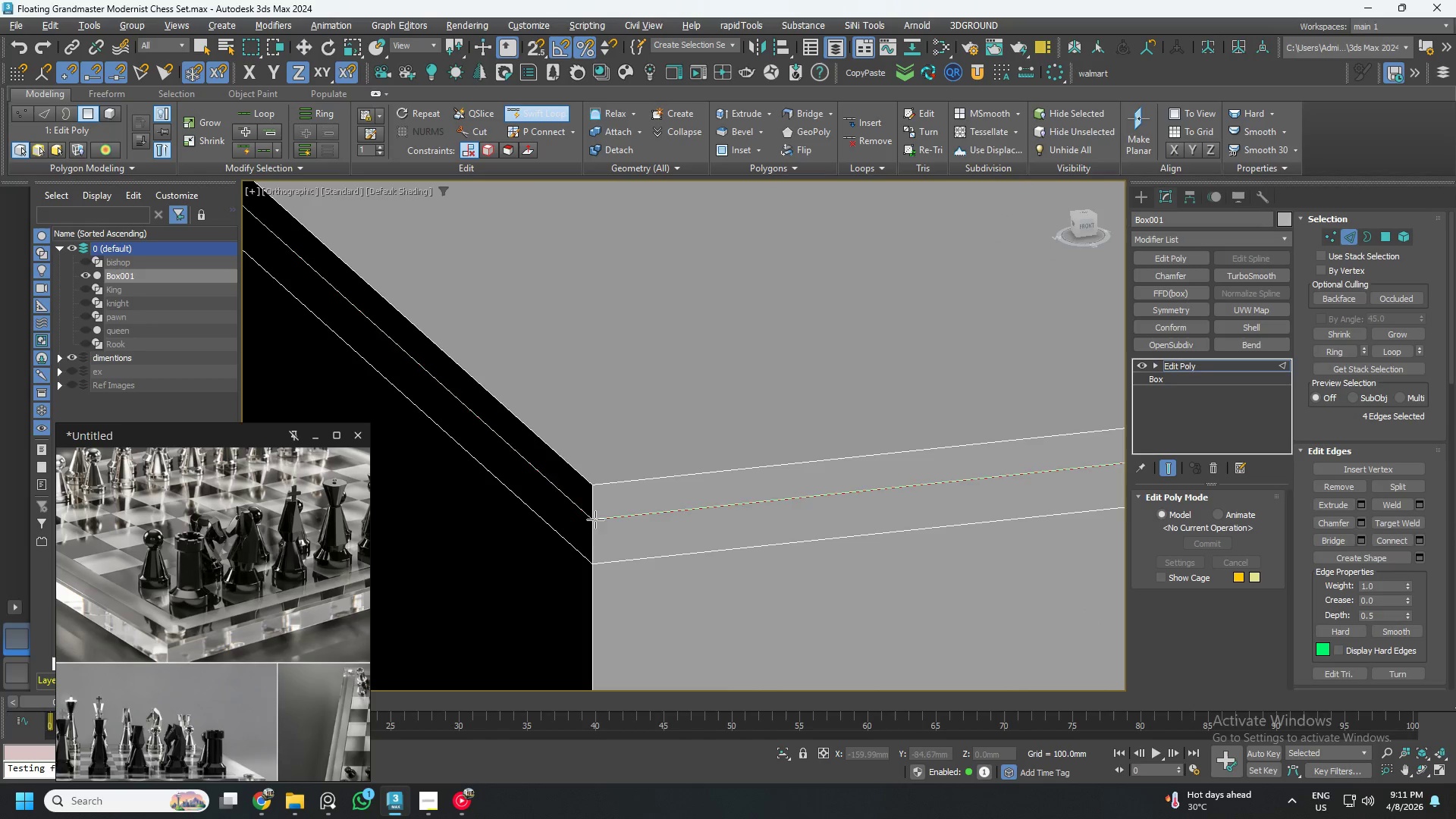 
key(Alt+1)
 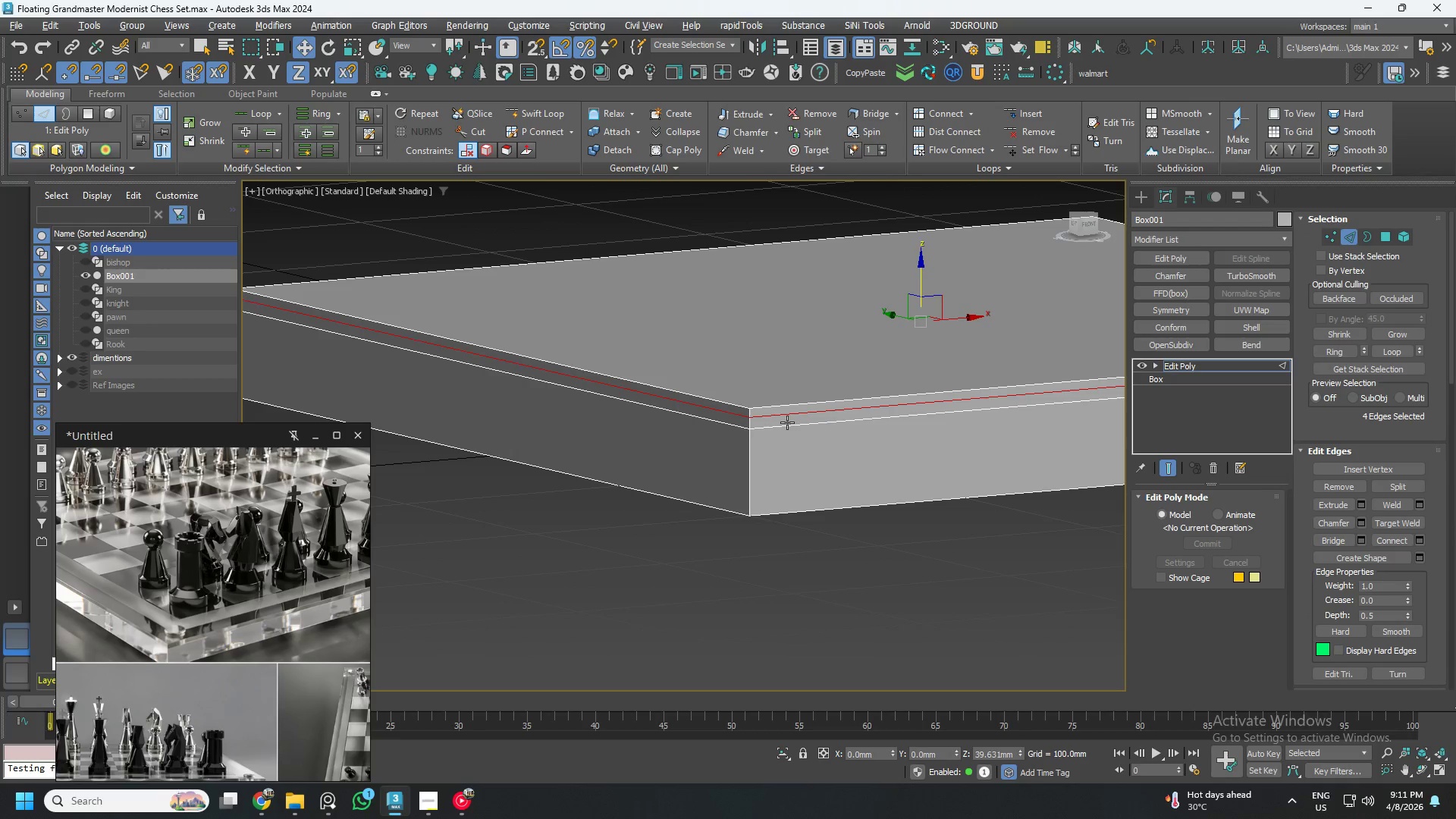 
scroll: coordinate [620, 520], scroll_direction: down, amount: 4.0
 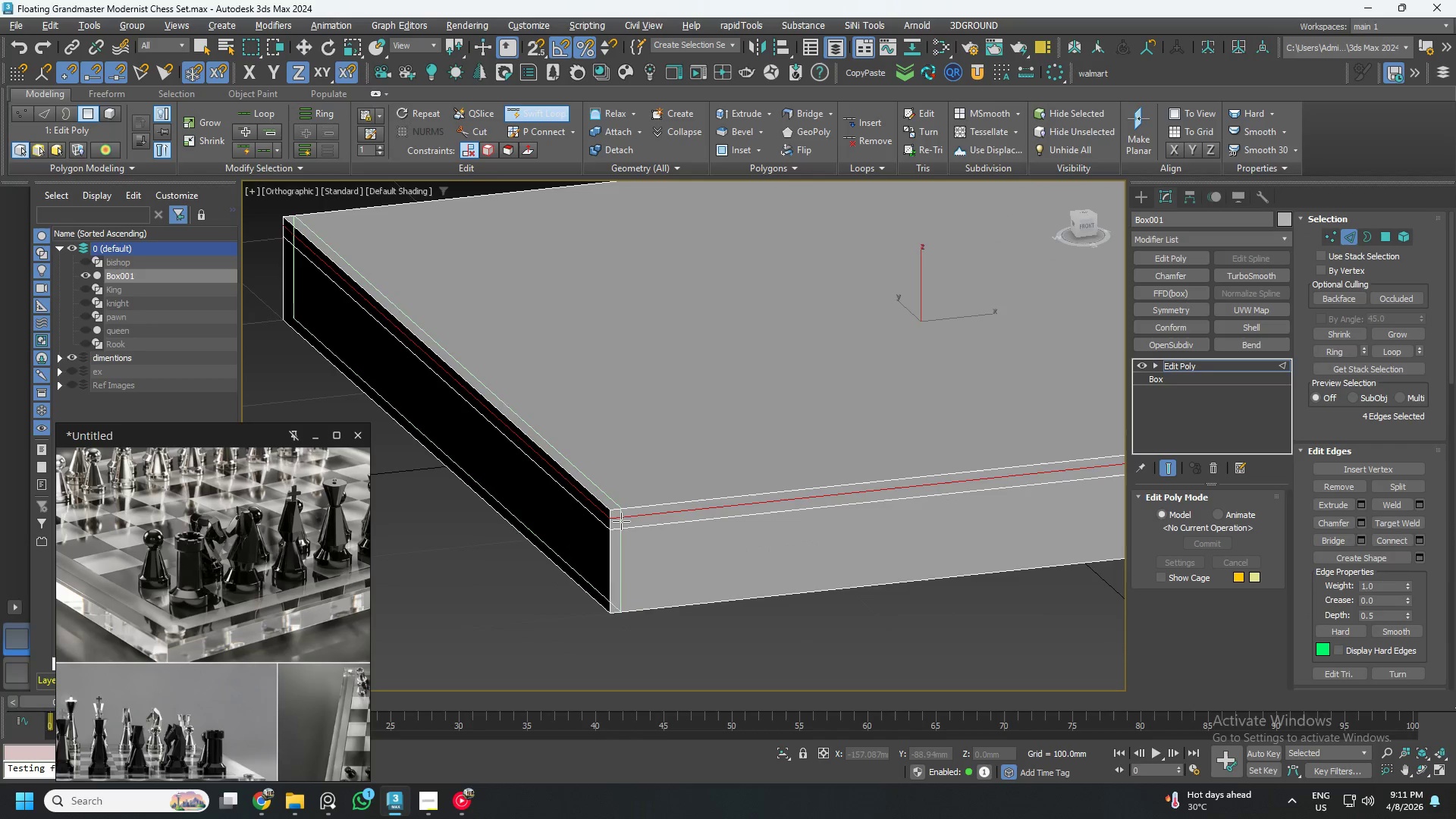 
key(4)
 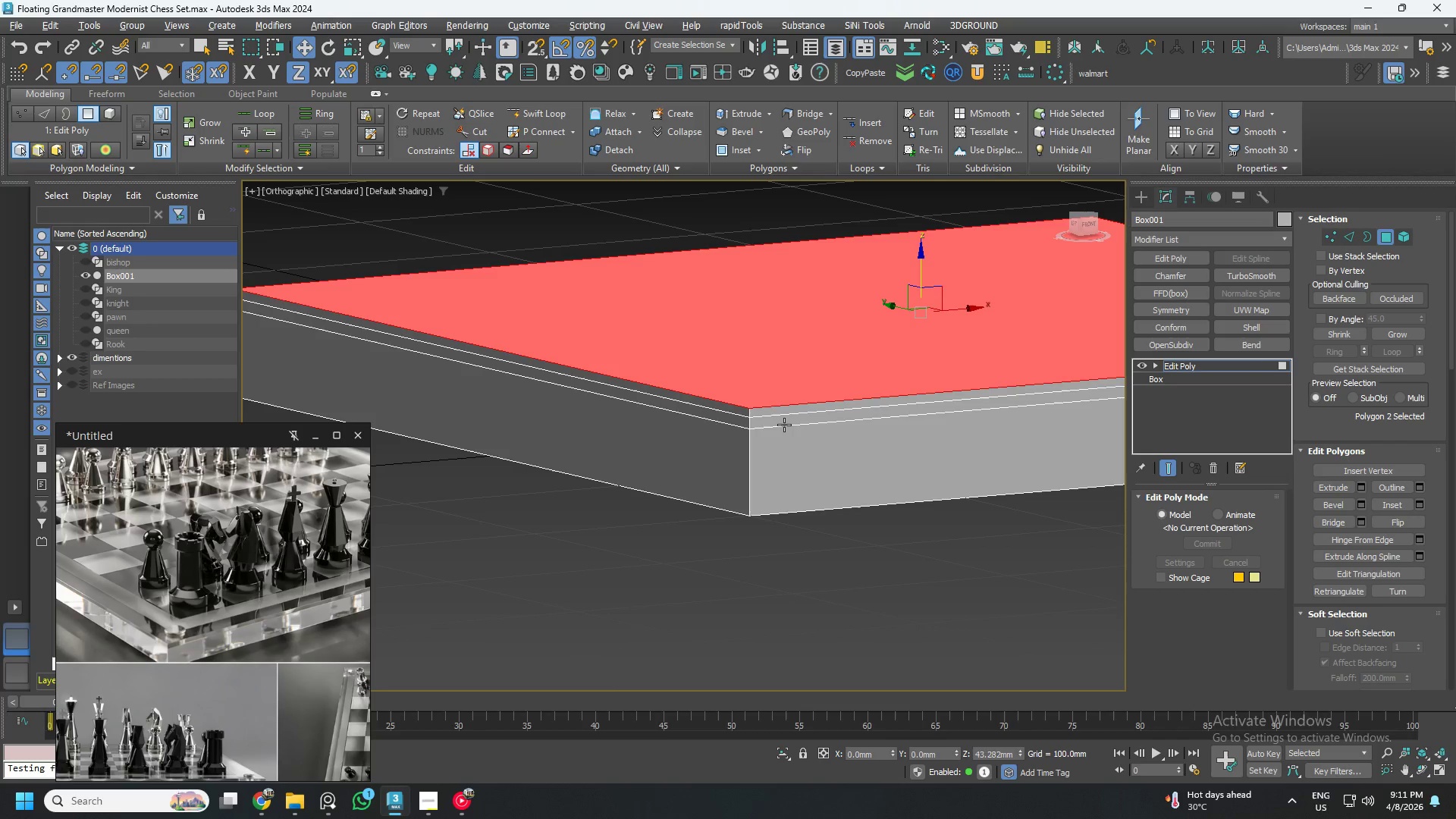 
left_click([784, 425])
 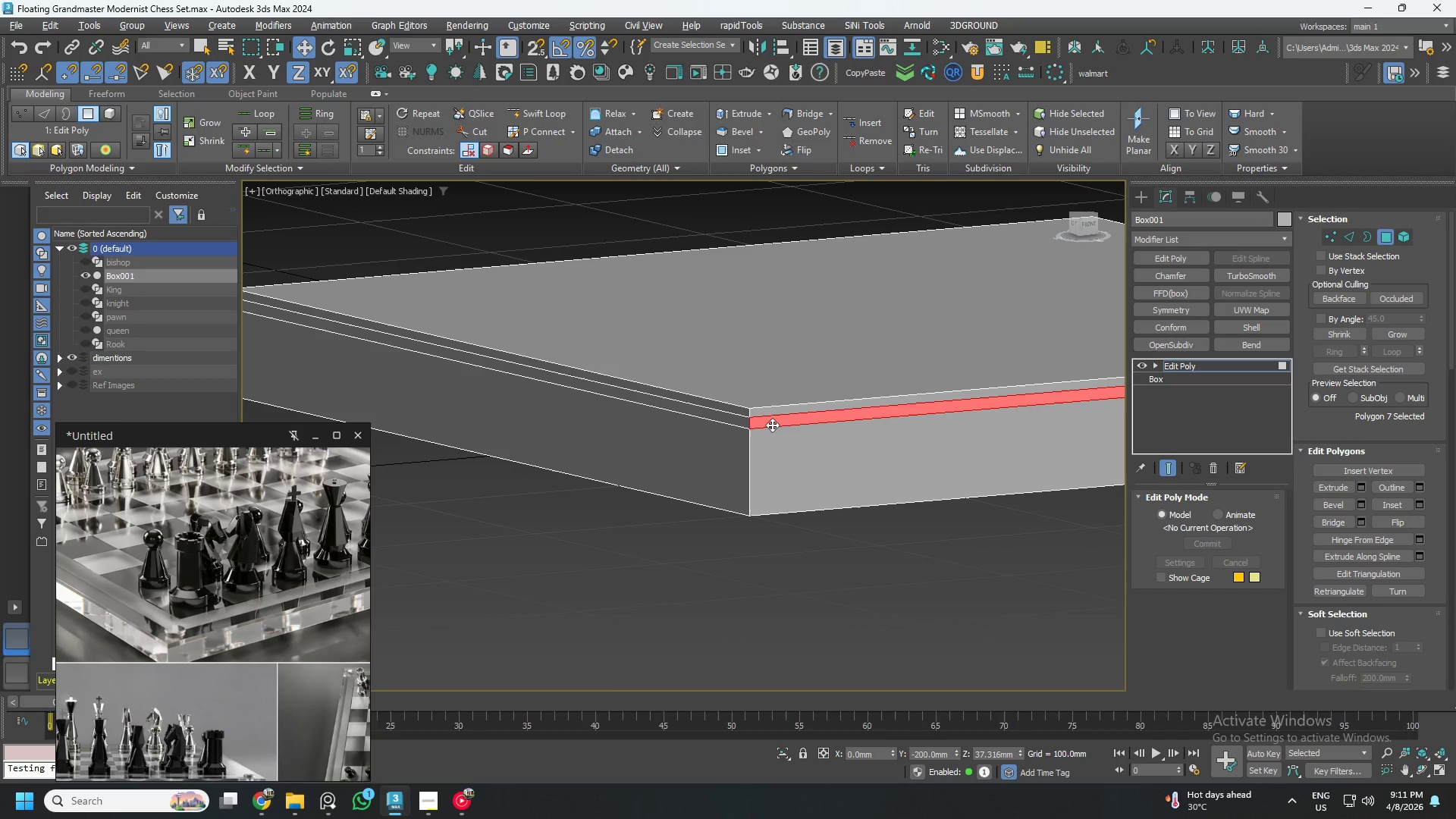 
key(Control+ControlLeft)
 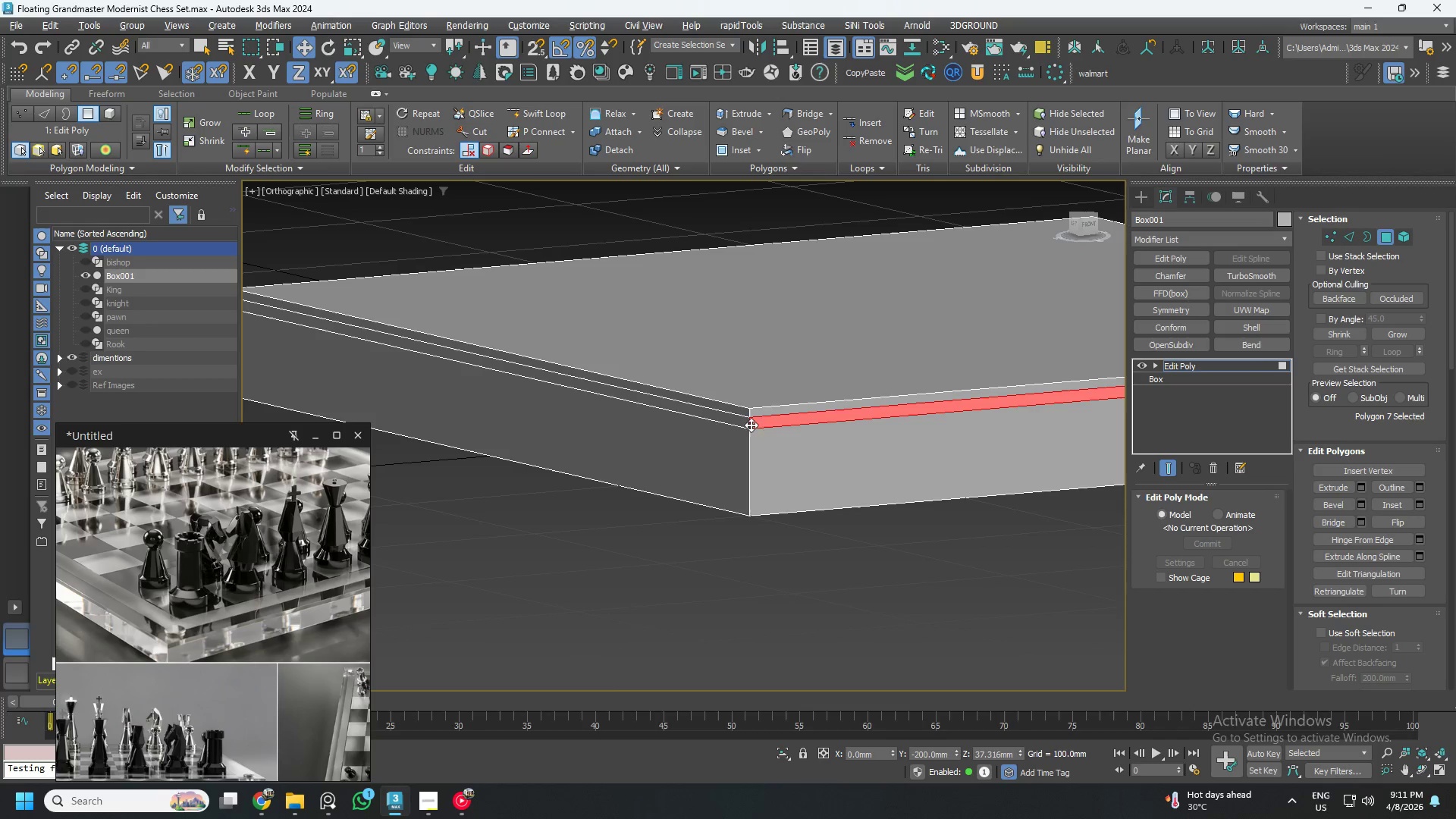 
hold_key(key=ControlLeft, duration=0.94)
left_click([748, 425])
 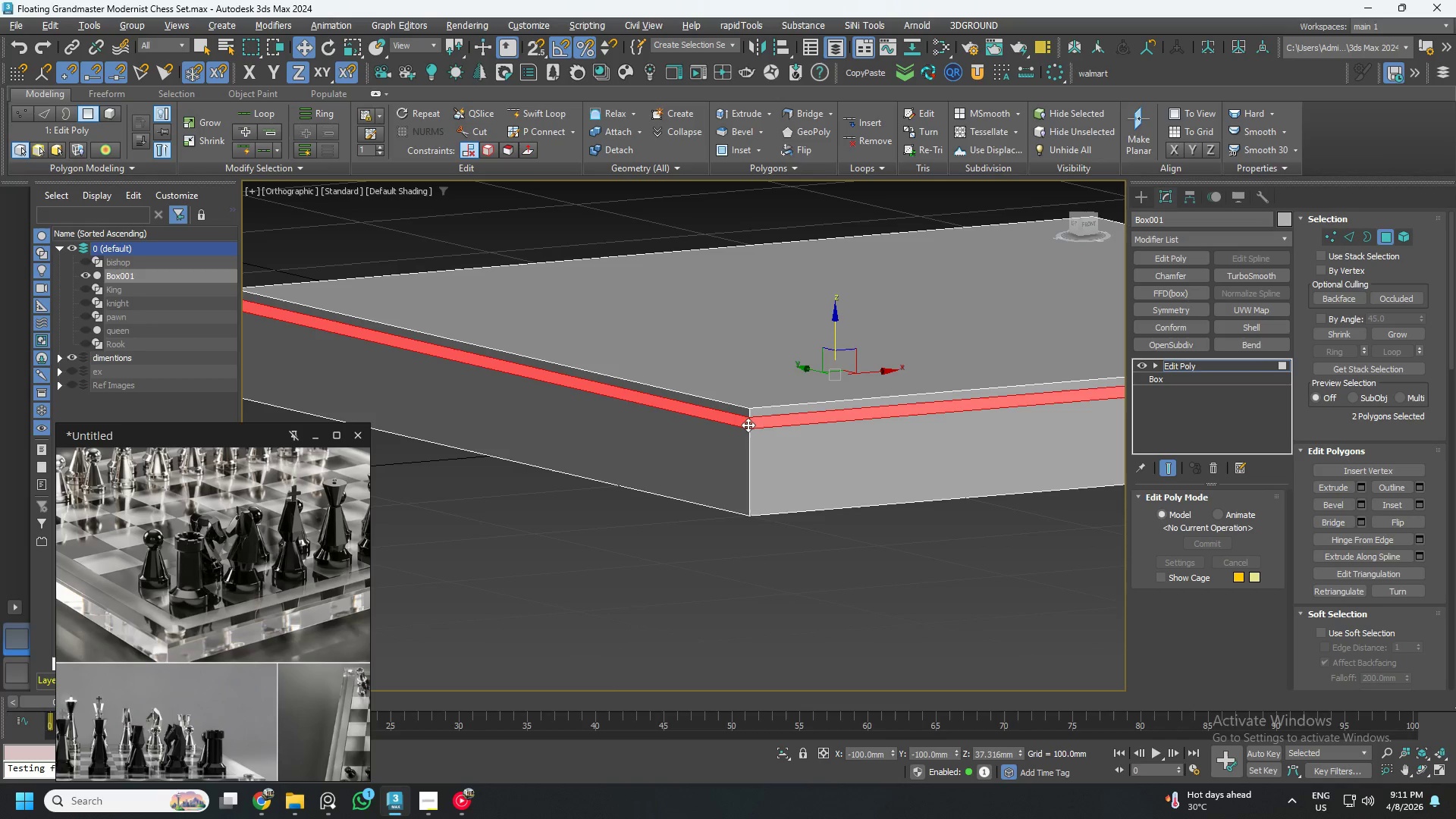 
double_click([748, 425])
 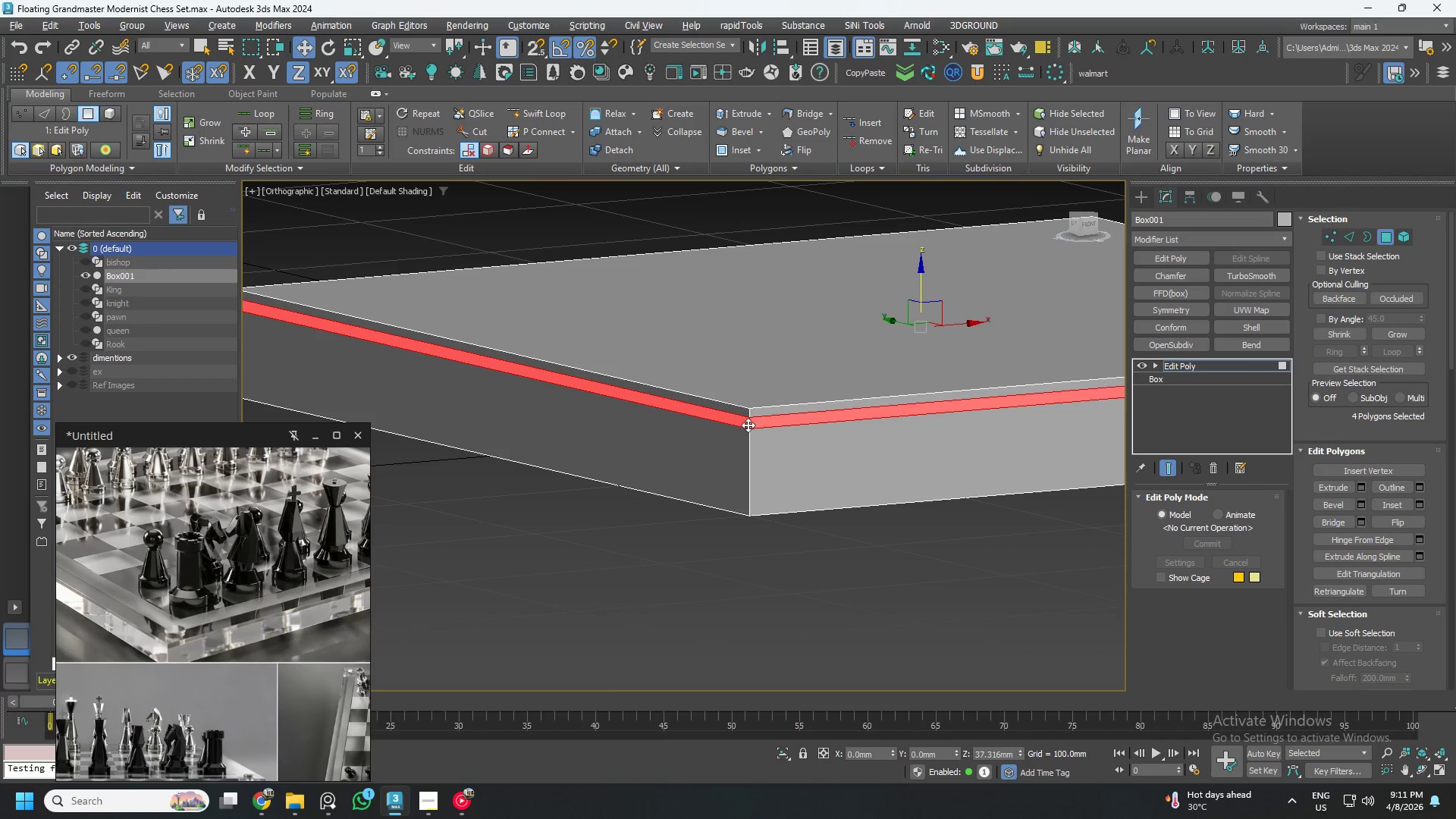 
key(Delete)
 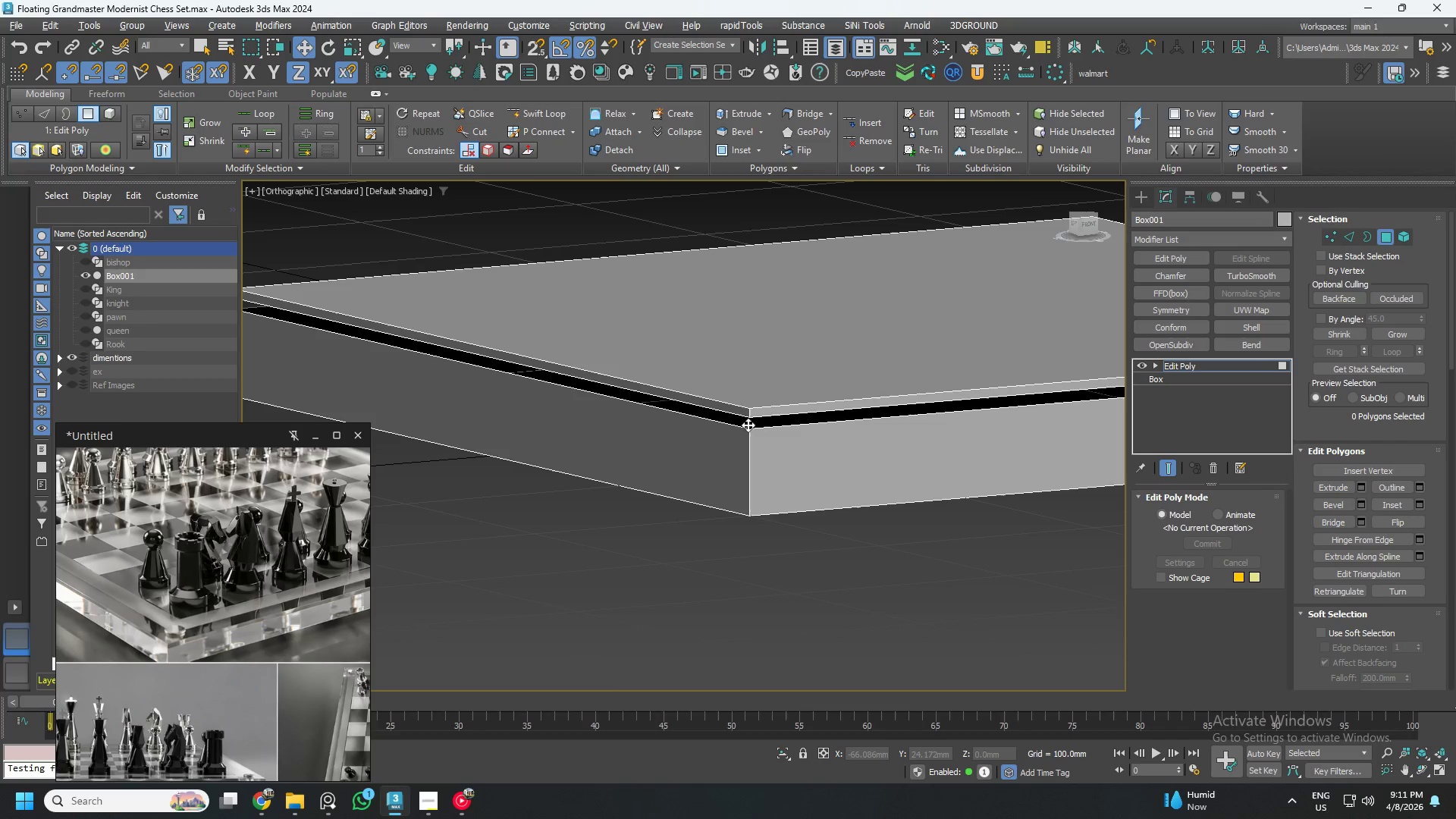 
key(3)
 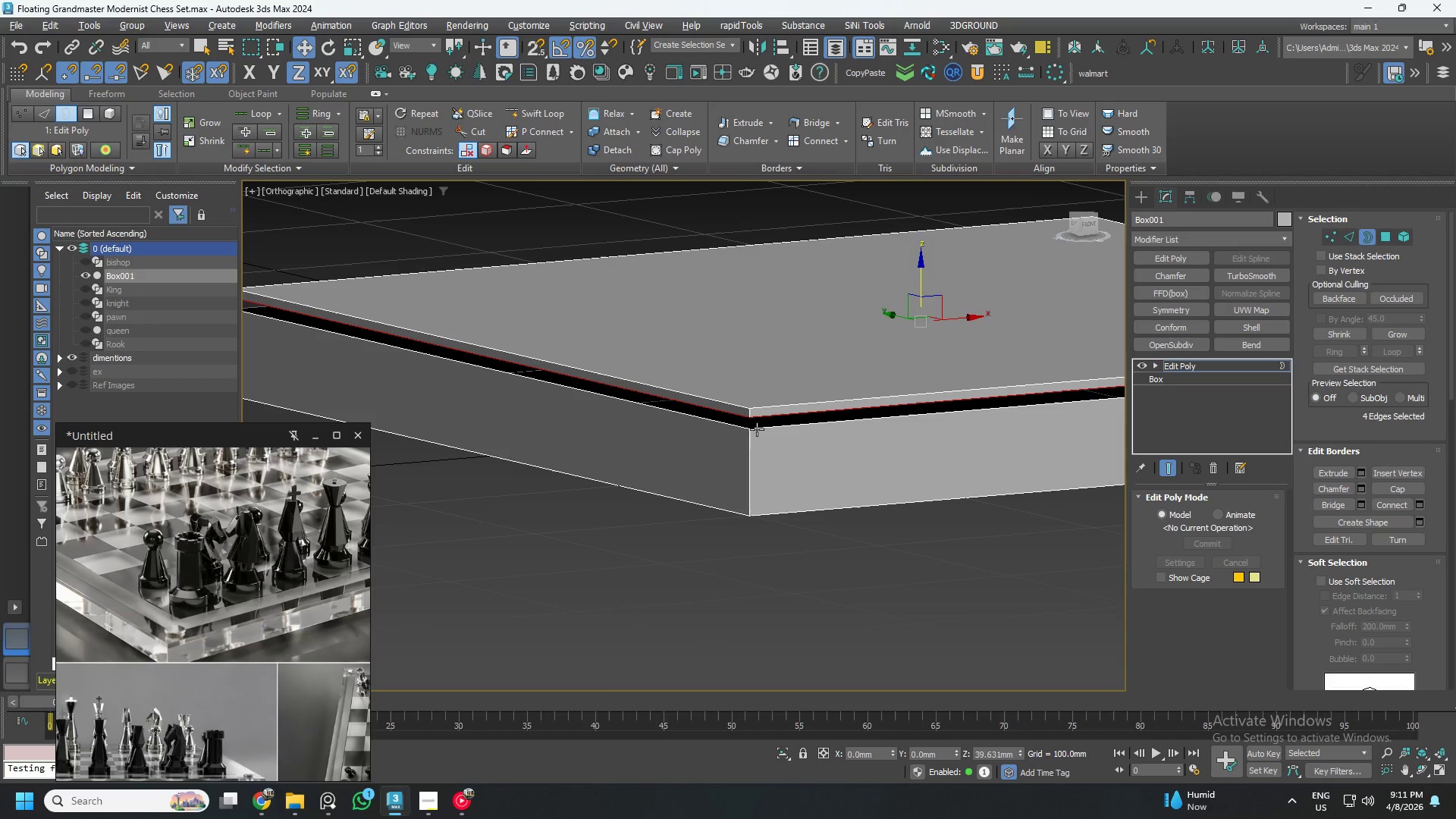 
left_click([758, 431])
 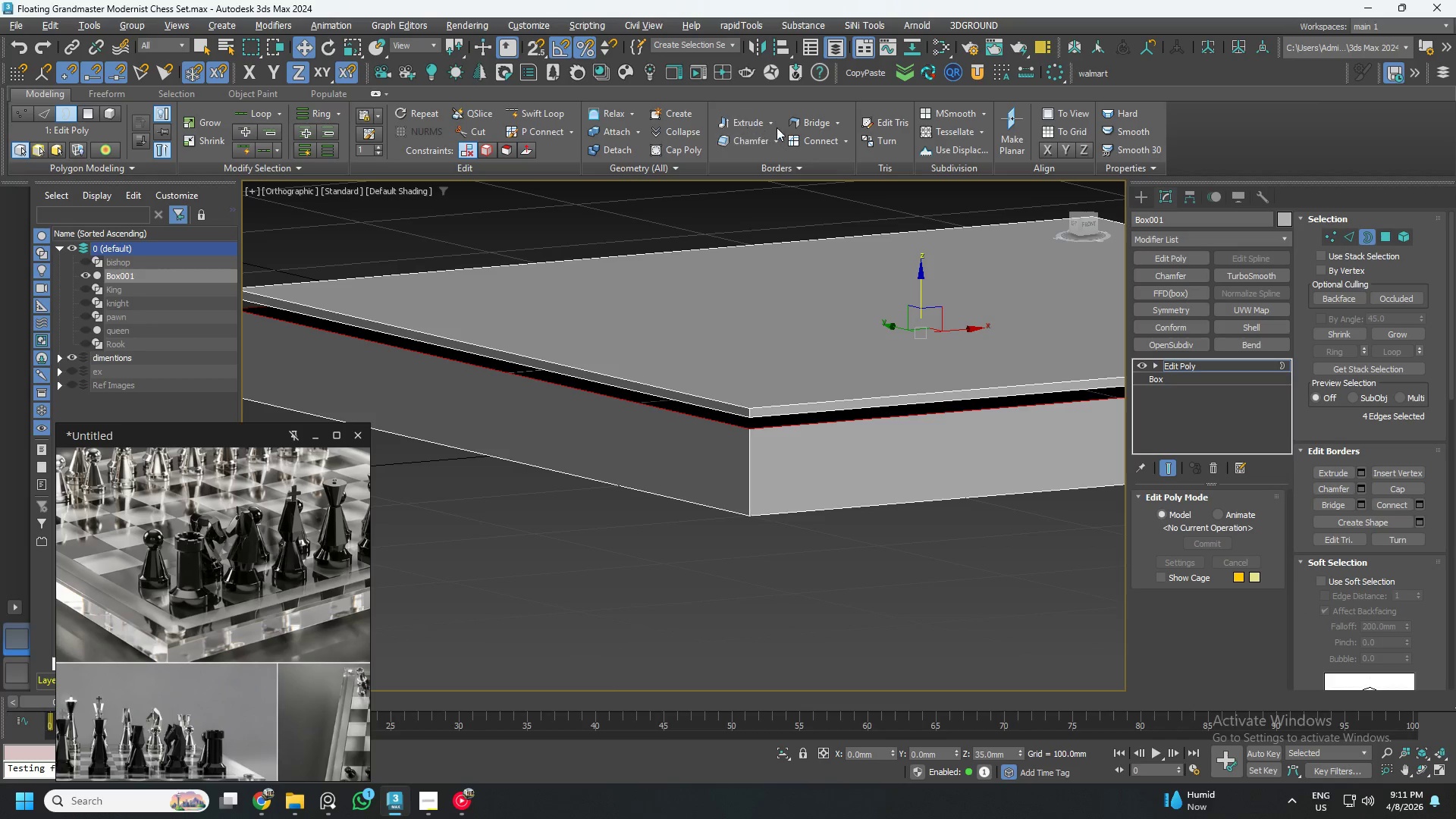 
left_click([691, 151])
 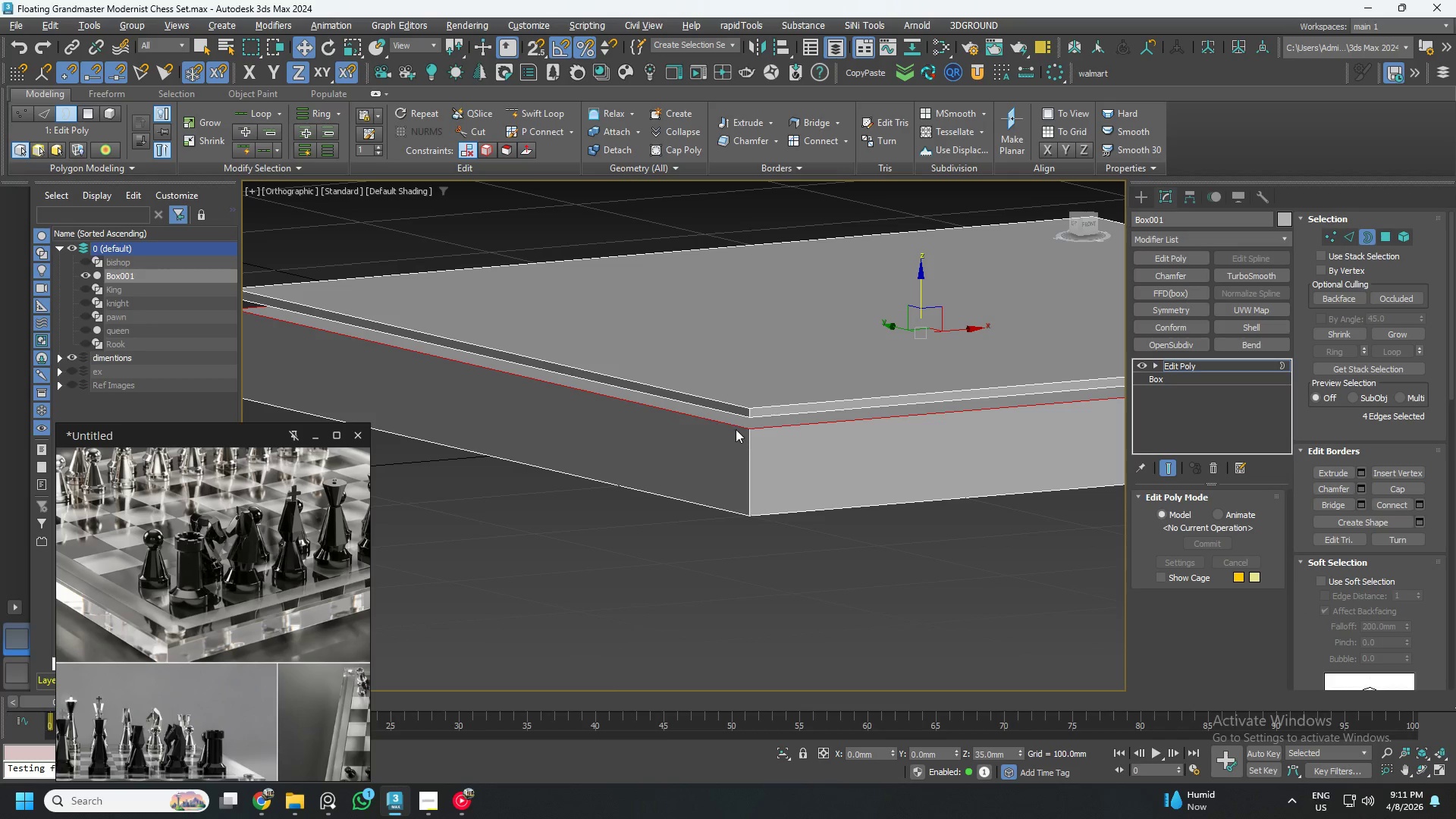 
left_click([749, 422])
 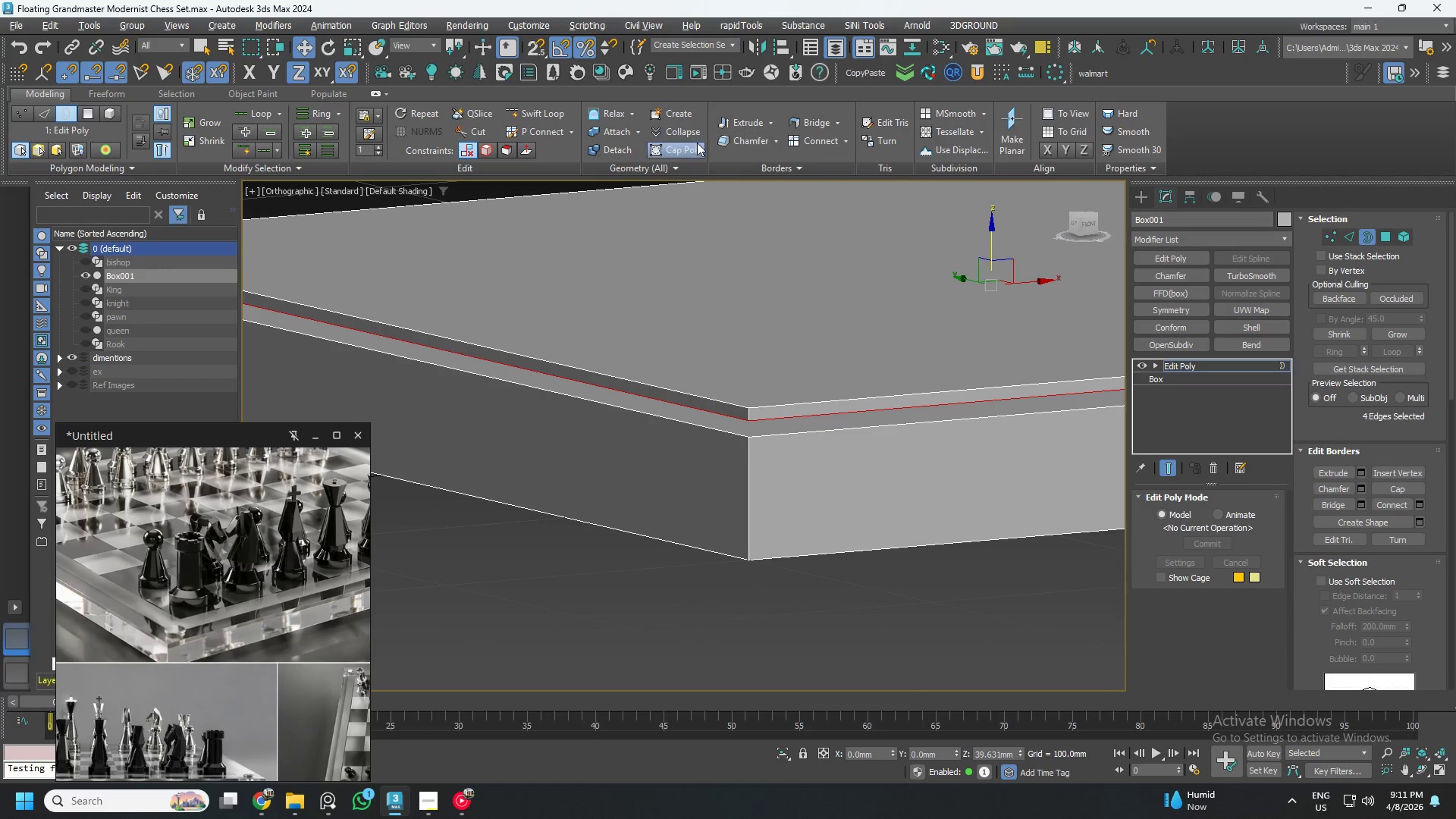 
scroll: coordinate [750, 409], scroll_direction: up, amount: 1.0
 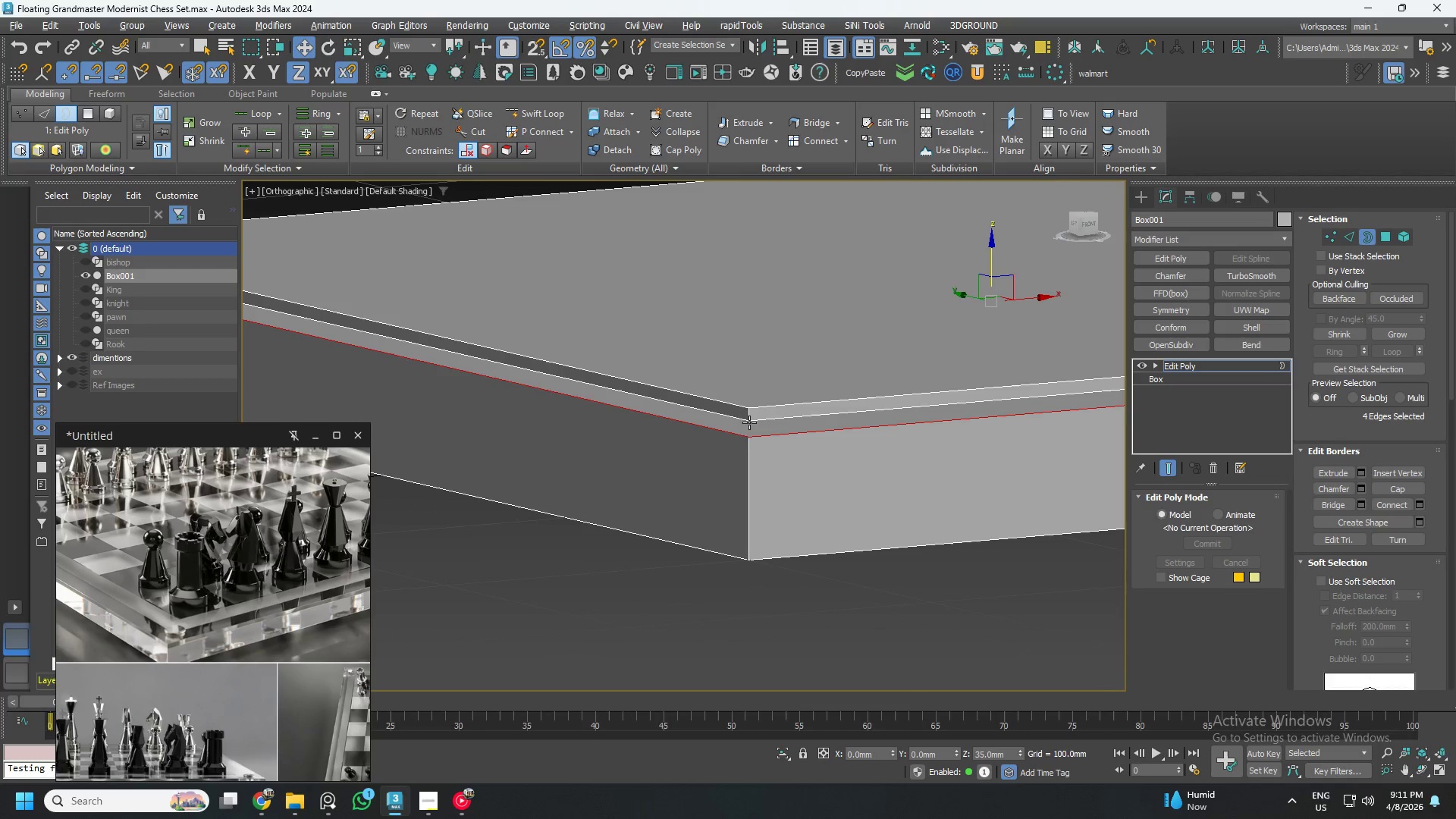 
left_click([686, 145])
 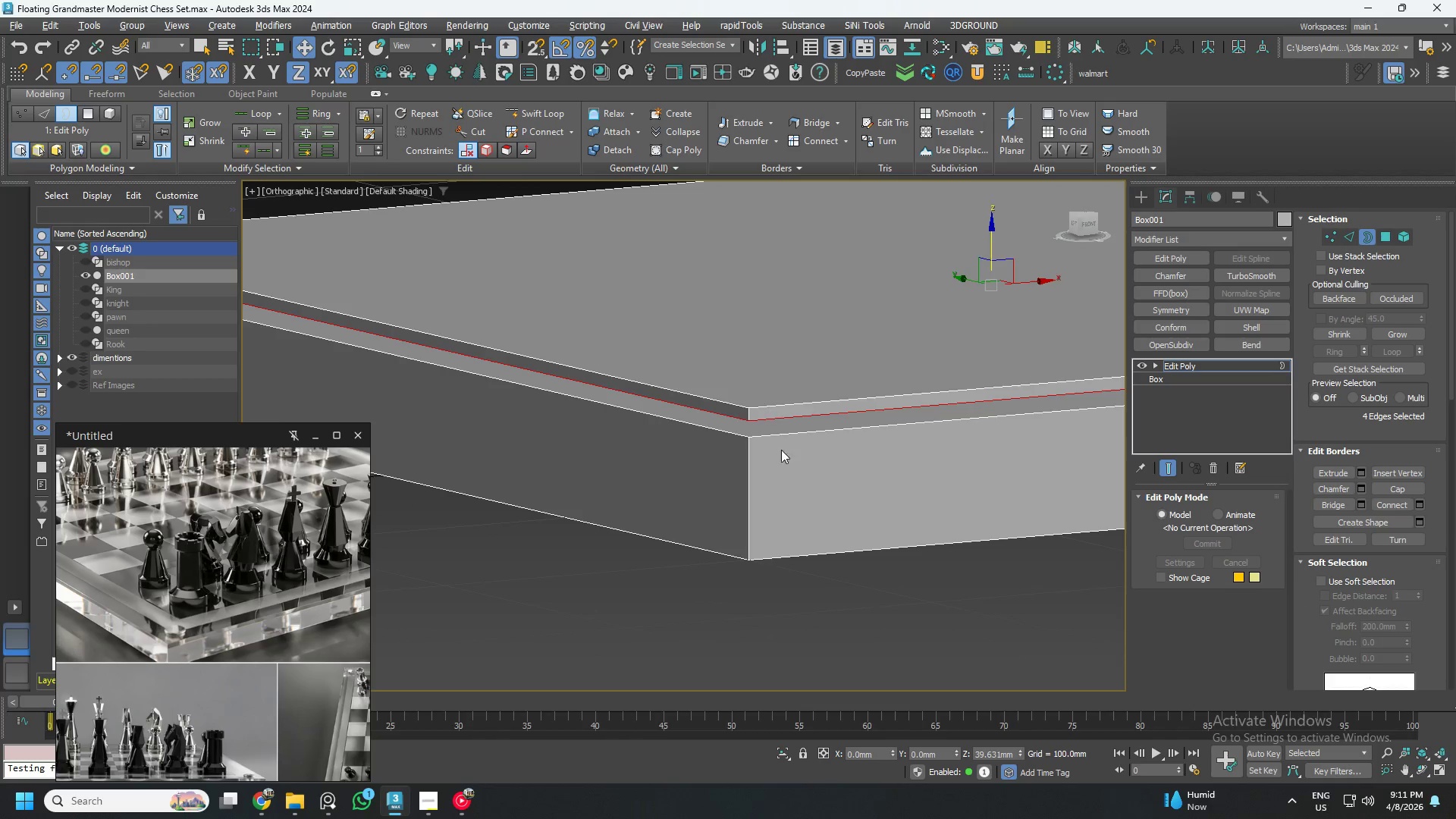 
hold_key(key=AltLeft, duration=0.44)
 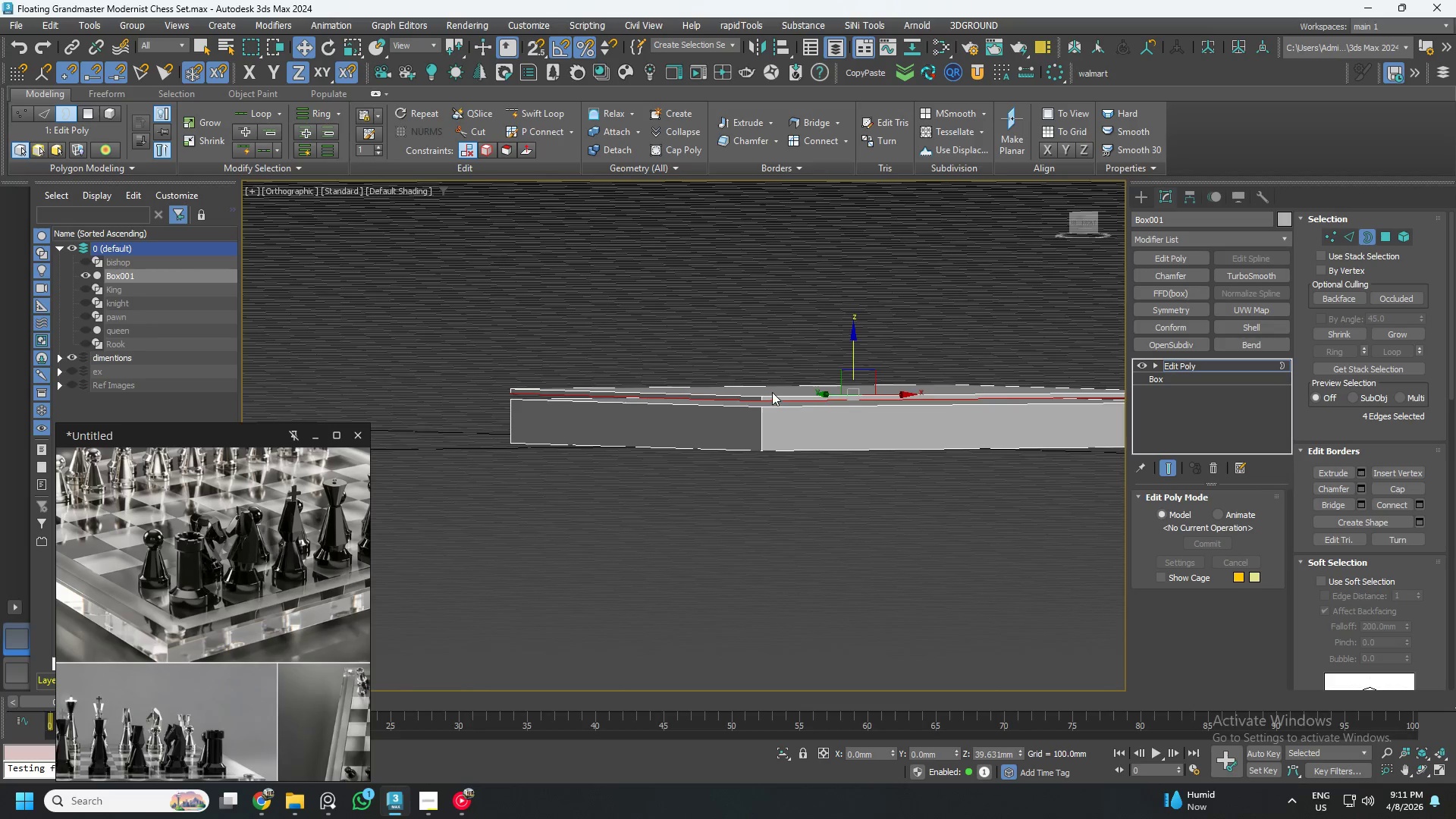 
scroll: coordinate [776, 456], scroll_direction: down, amount: 3.0
 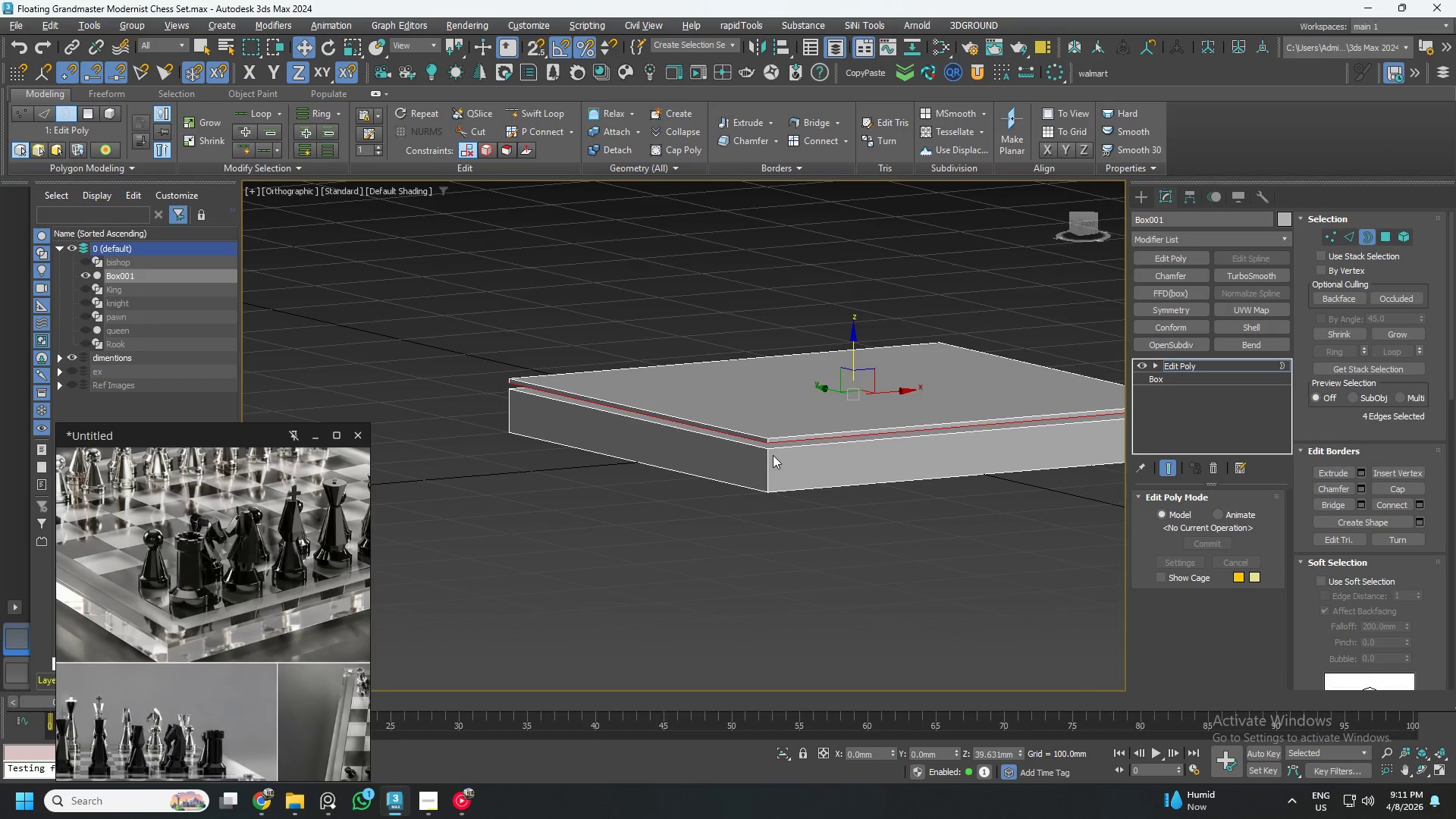 
key(Alt+AltLeft)
 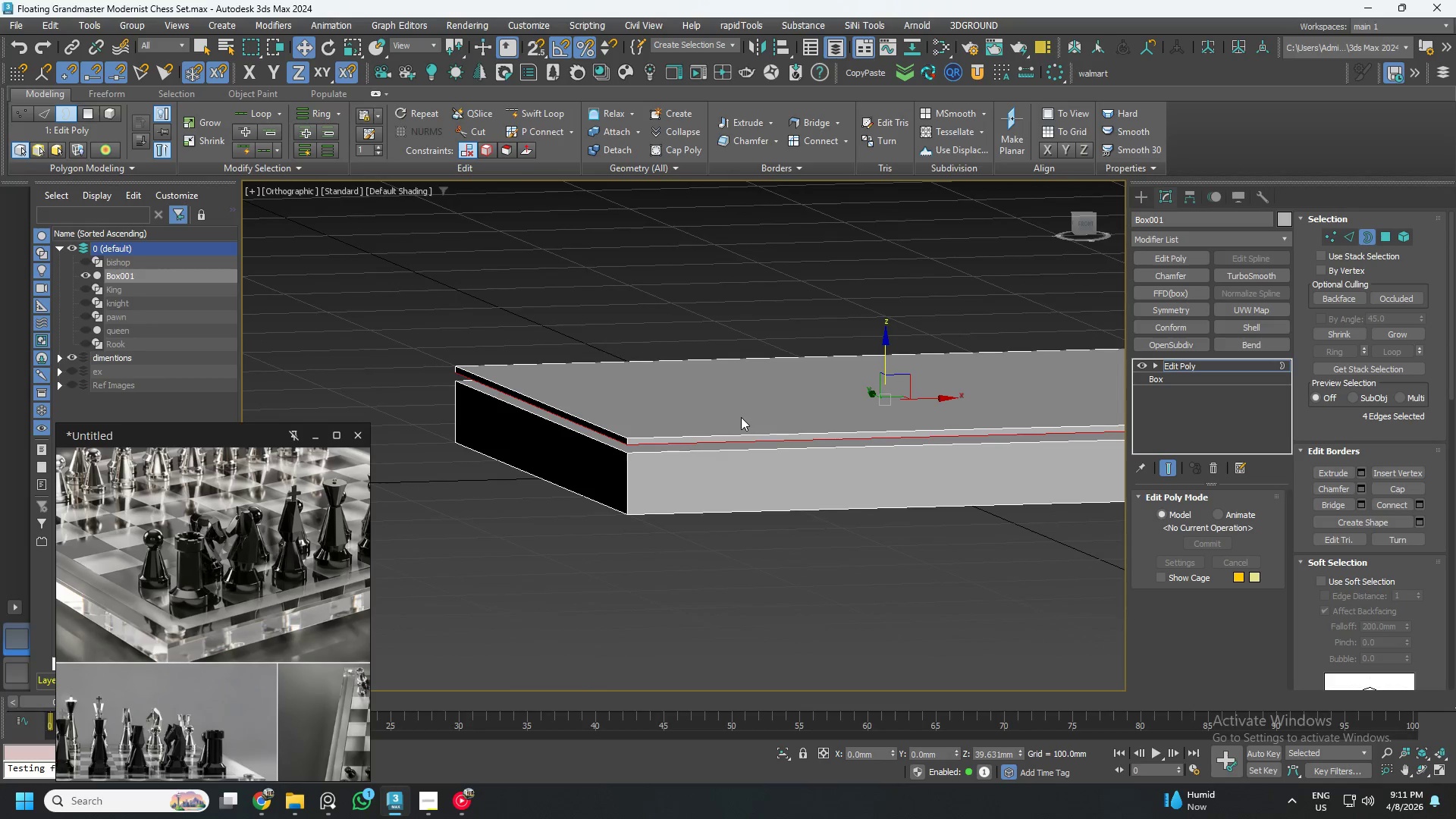 
scroll: coordinate [767, 400], scroll_direction: up, amount: 1.0
 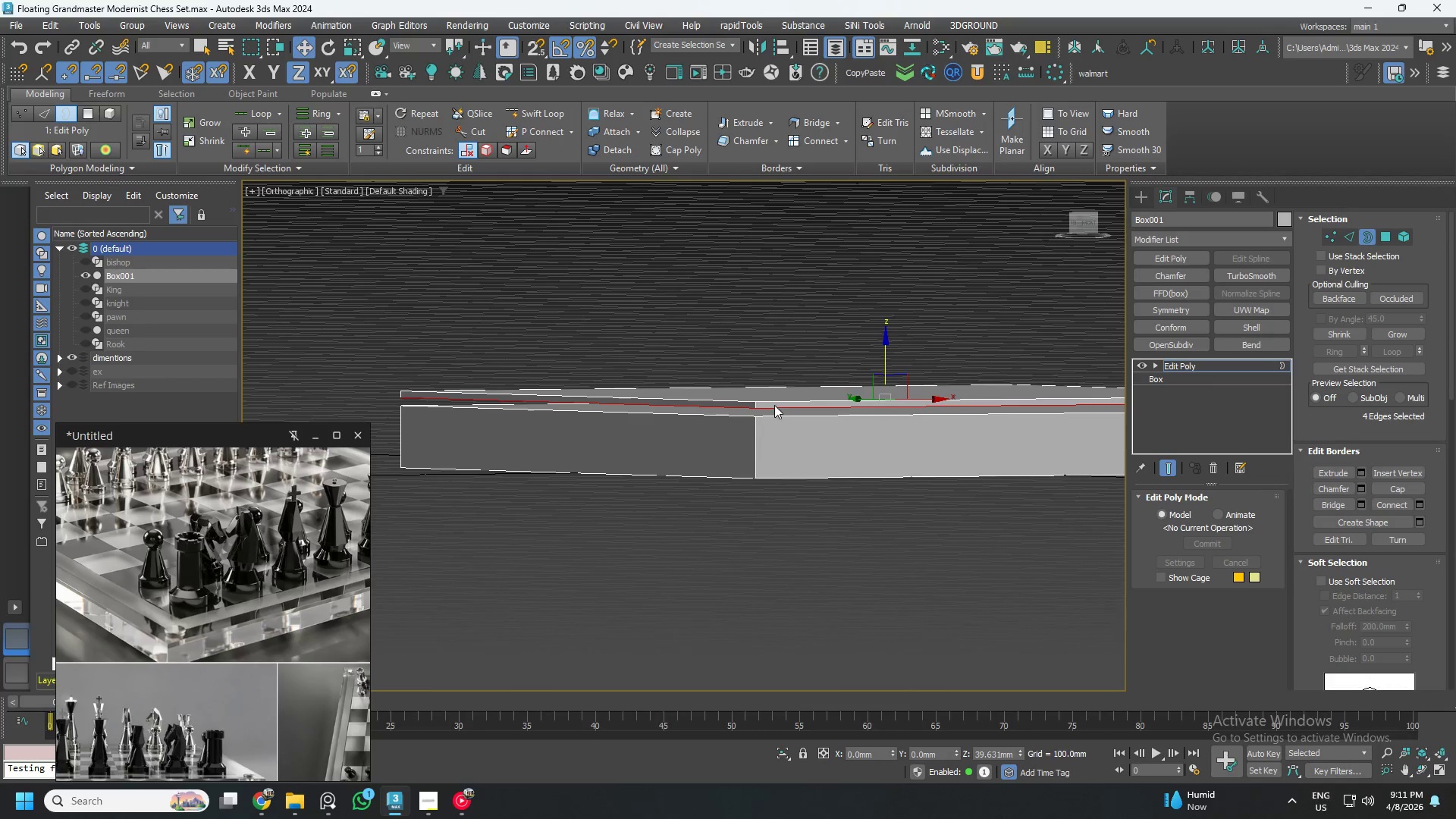 
key(4)
 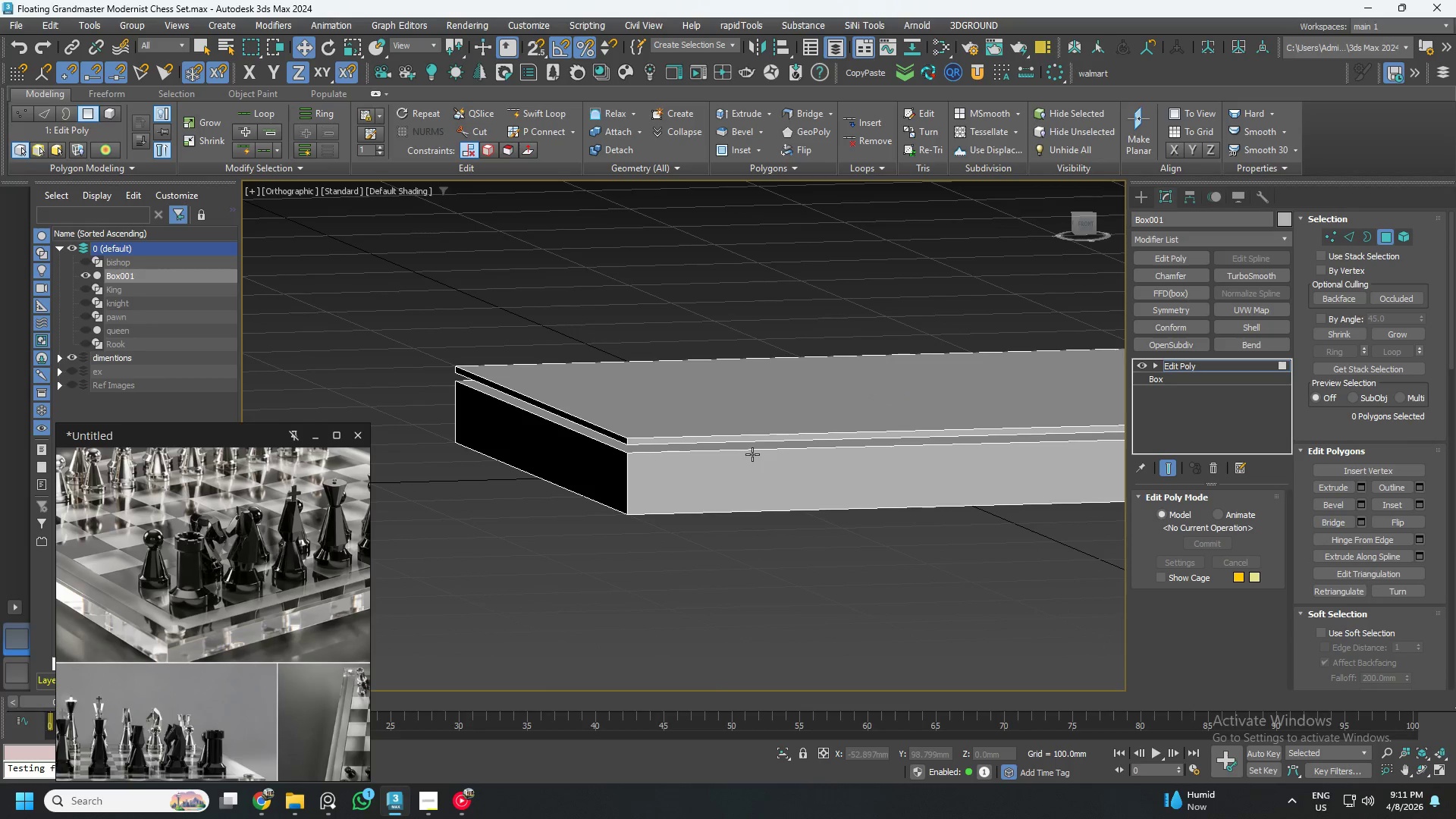 
left_click([774, 414])
 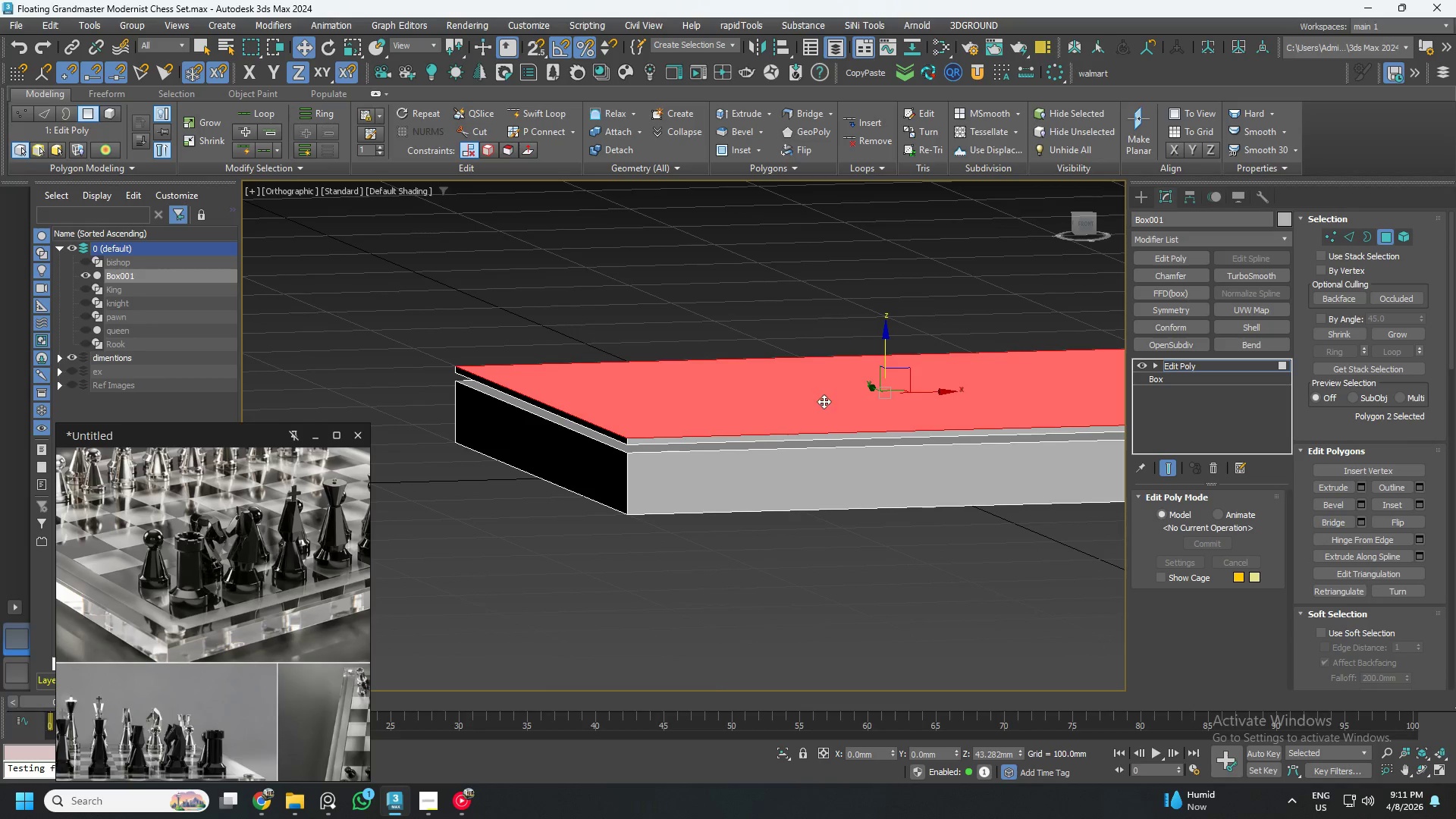 
key(5)
 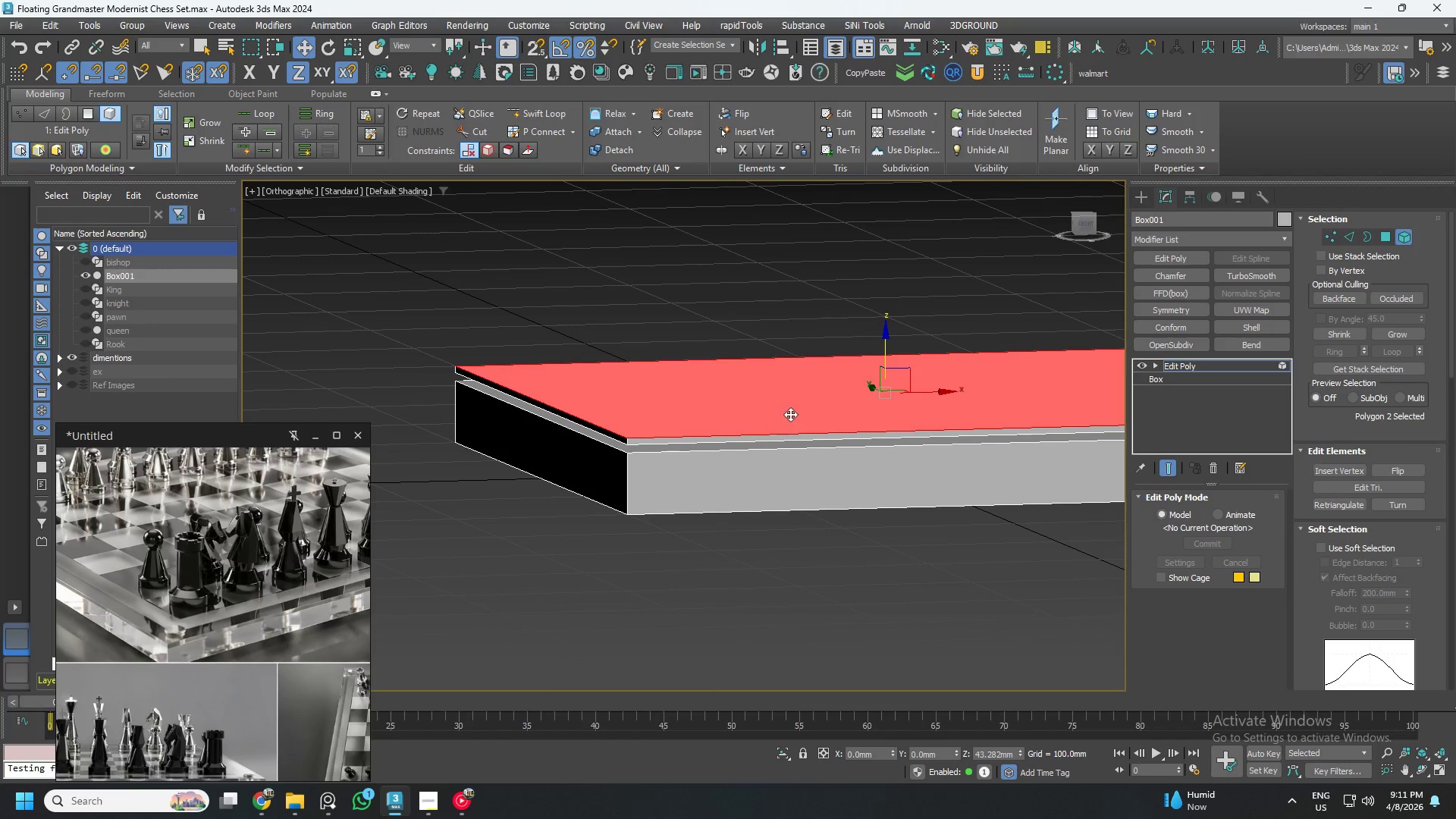 
left_click([784, 419])
 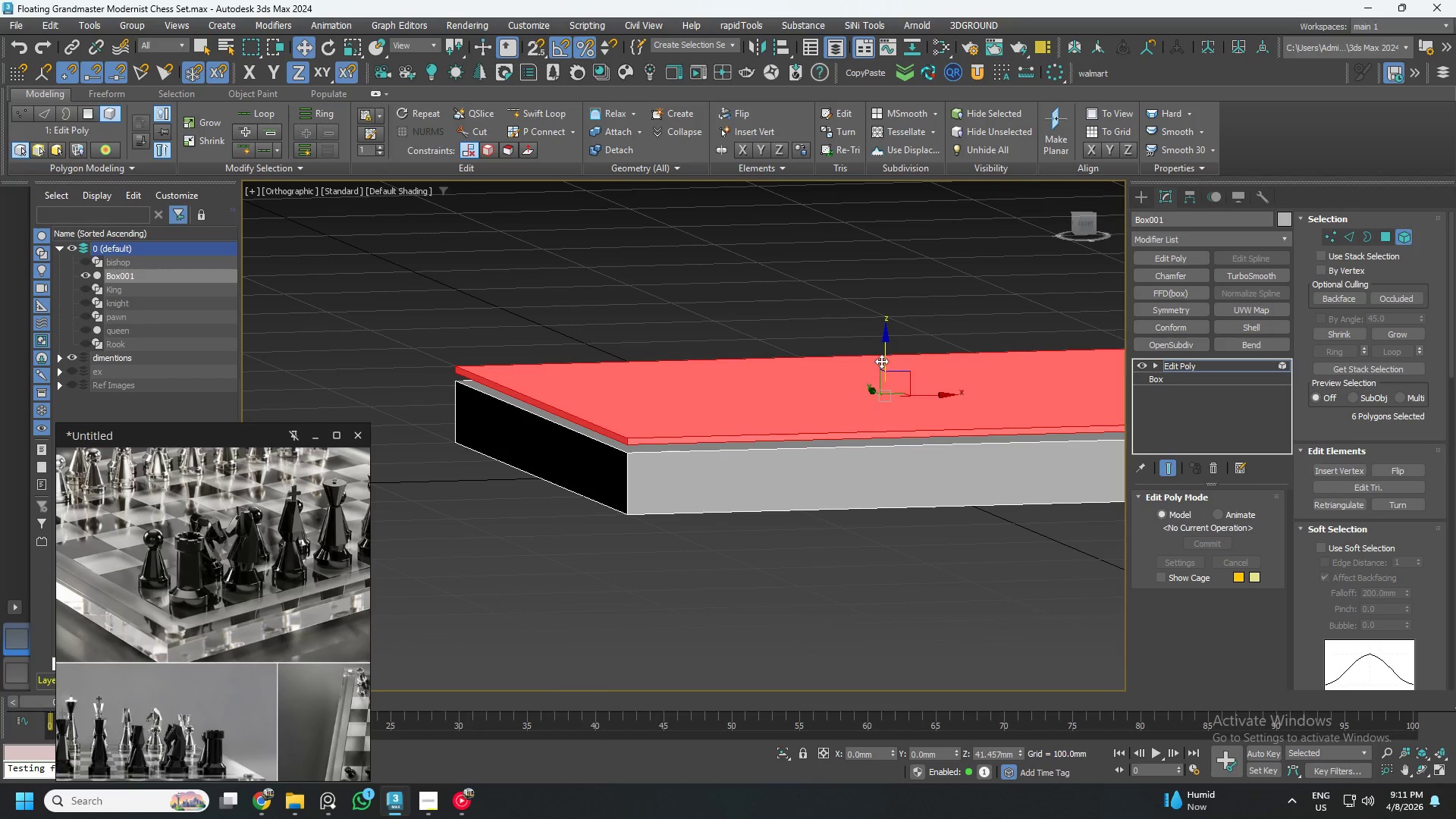 
left_click_drag(start_coordinate=[884, 358], to_coordinate=[884, 352])
 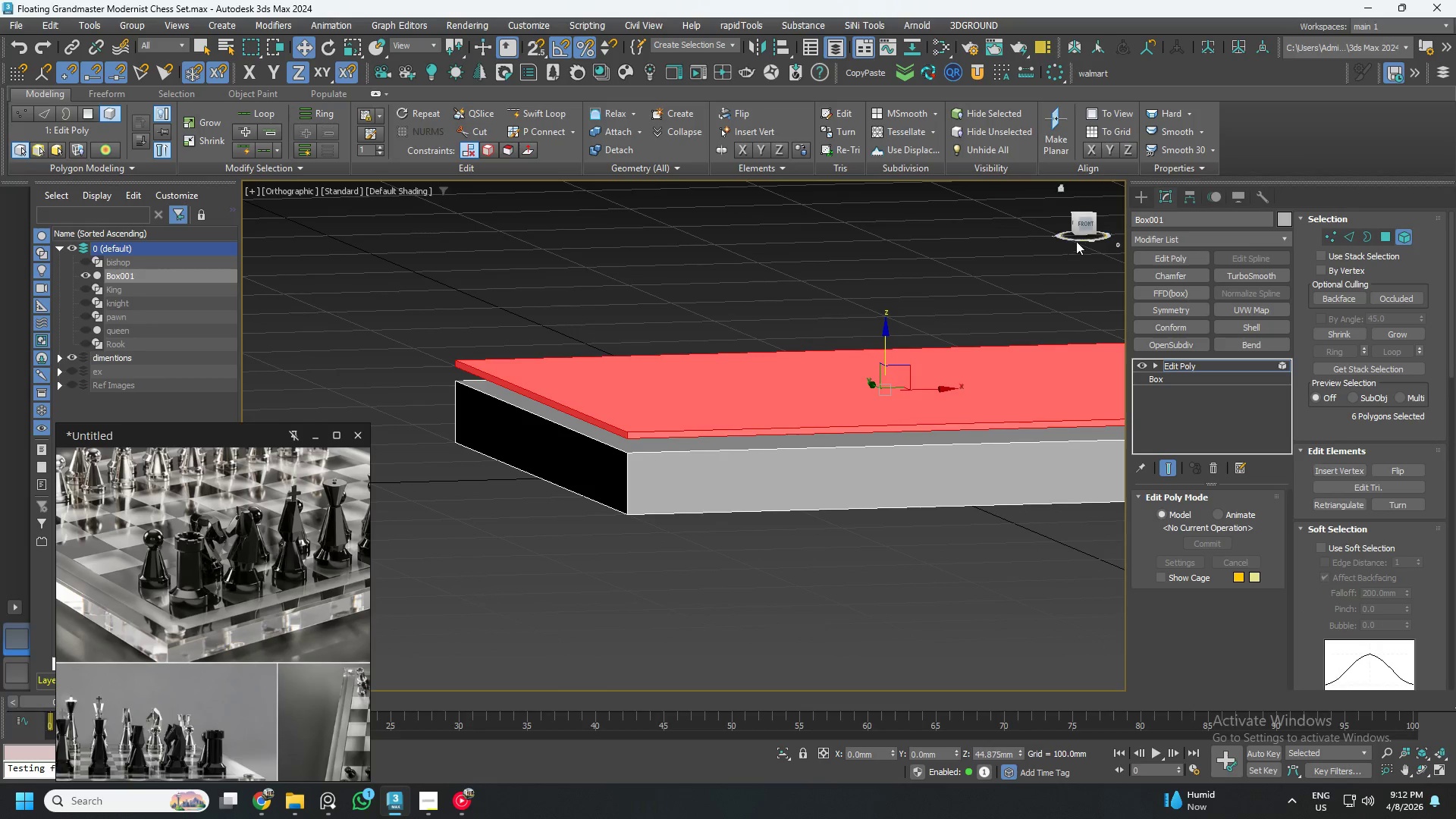 
left_click([1085, 228])
 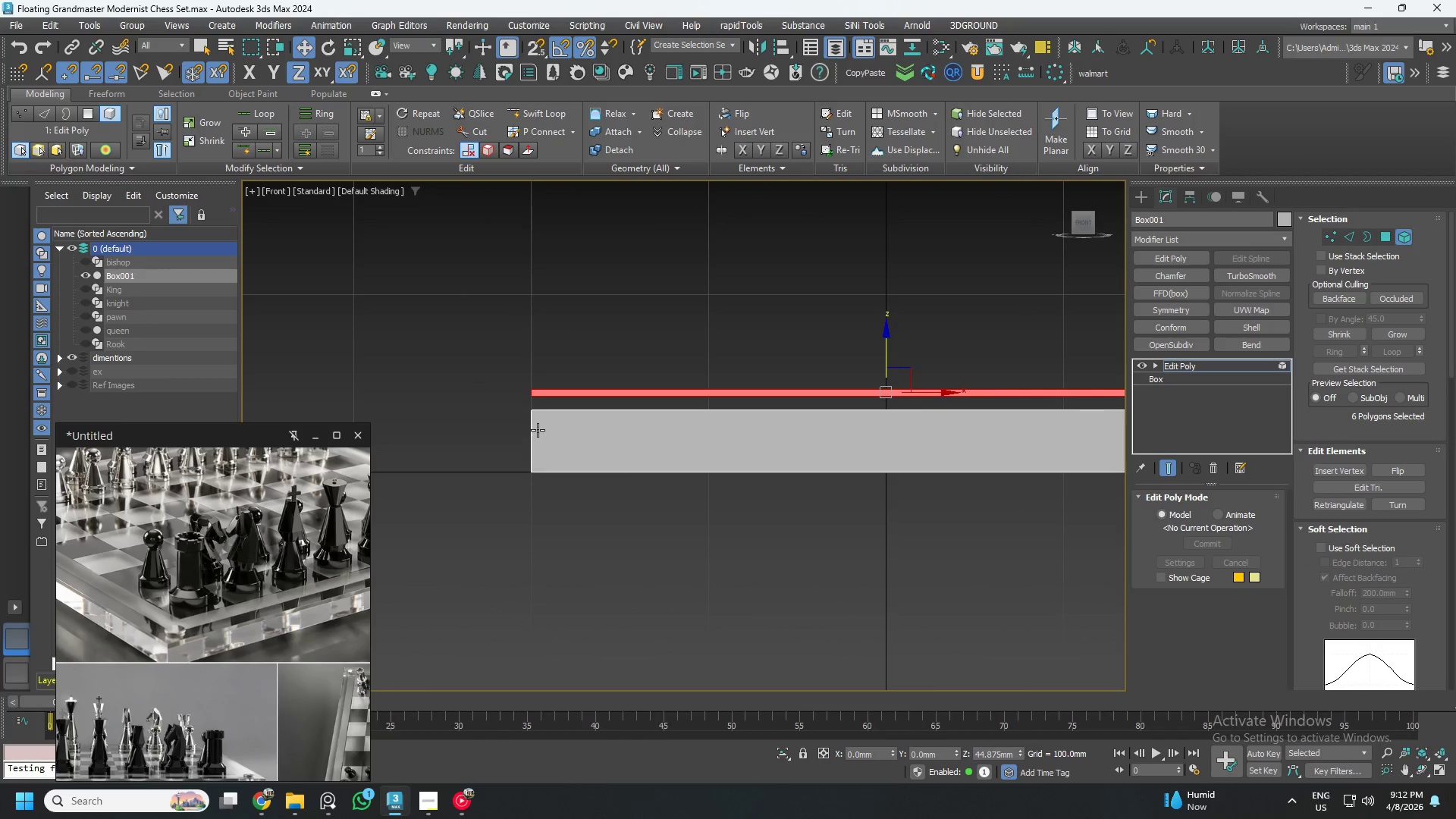 
scroll: coordinate [547, 420], scroll_direction: up, amount: 2.0
 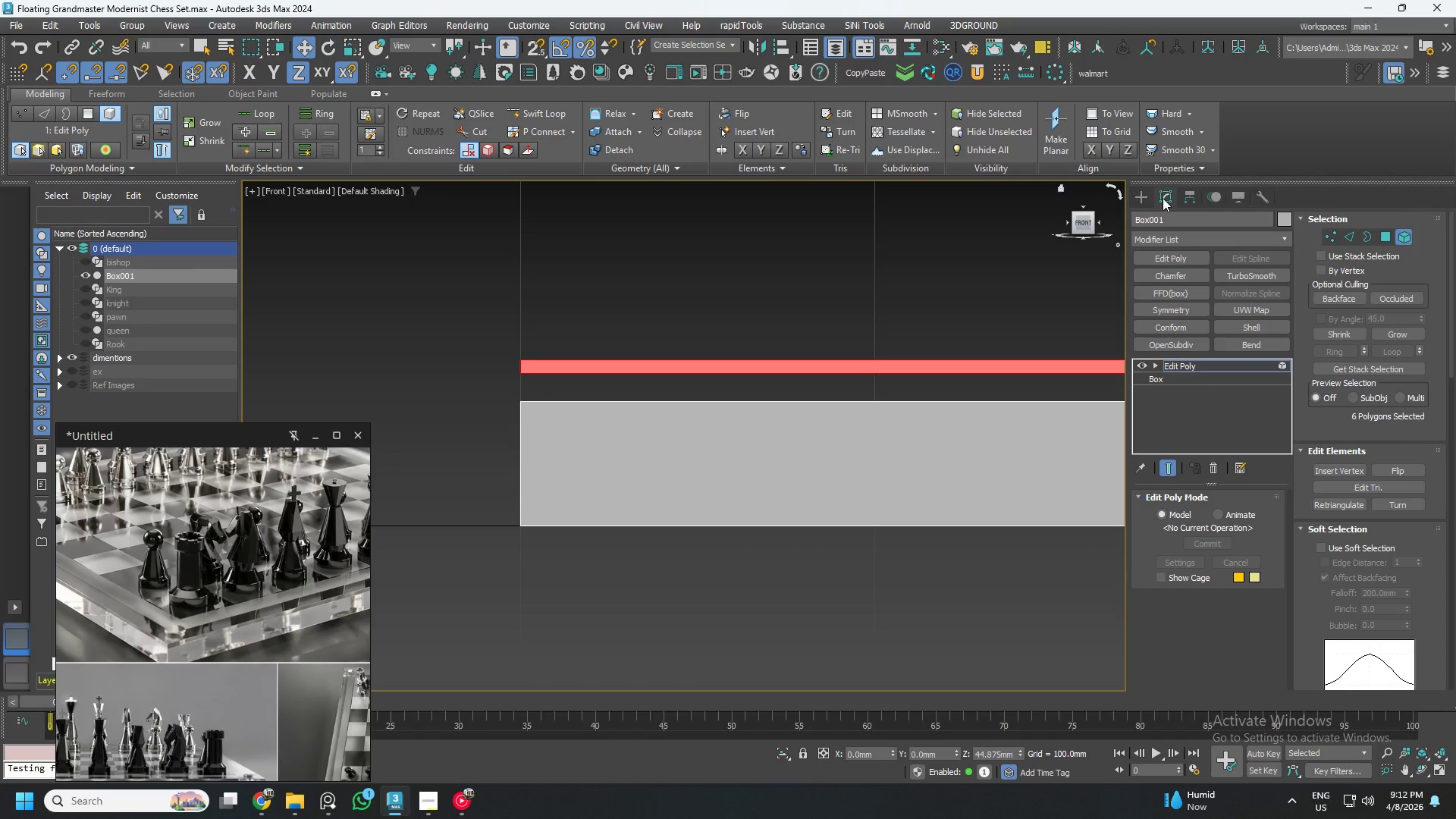 
left_click([1138, 202])
 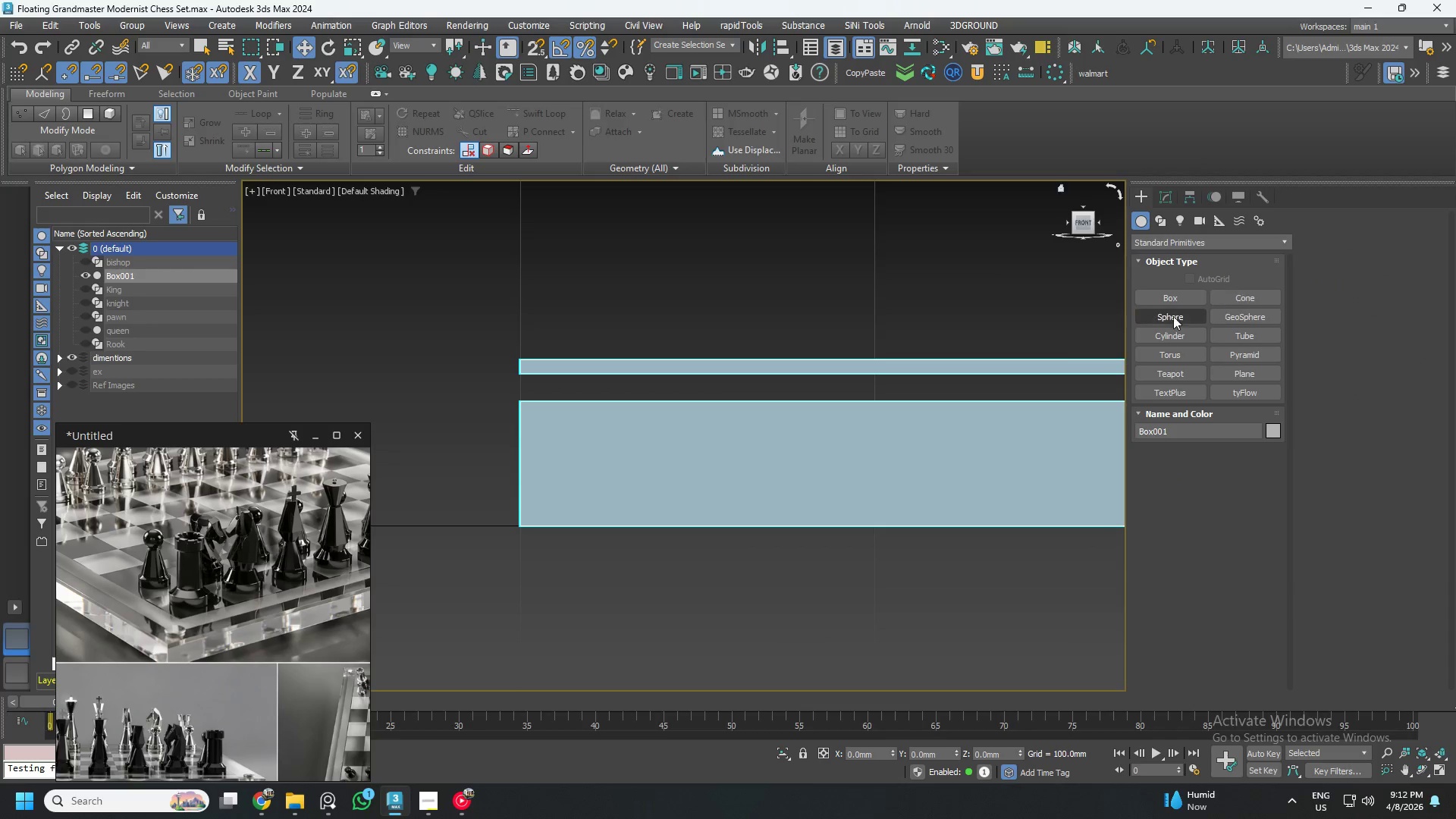 
left_click([1170, 334])
 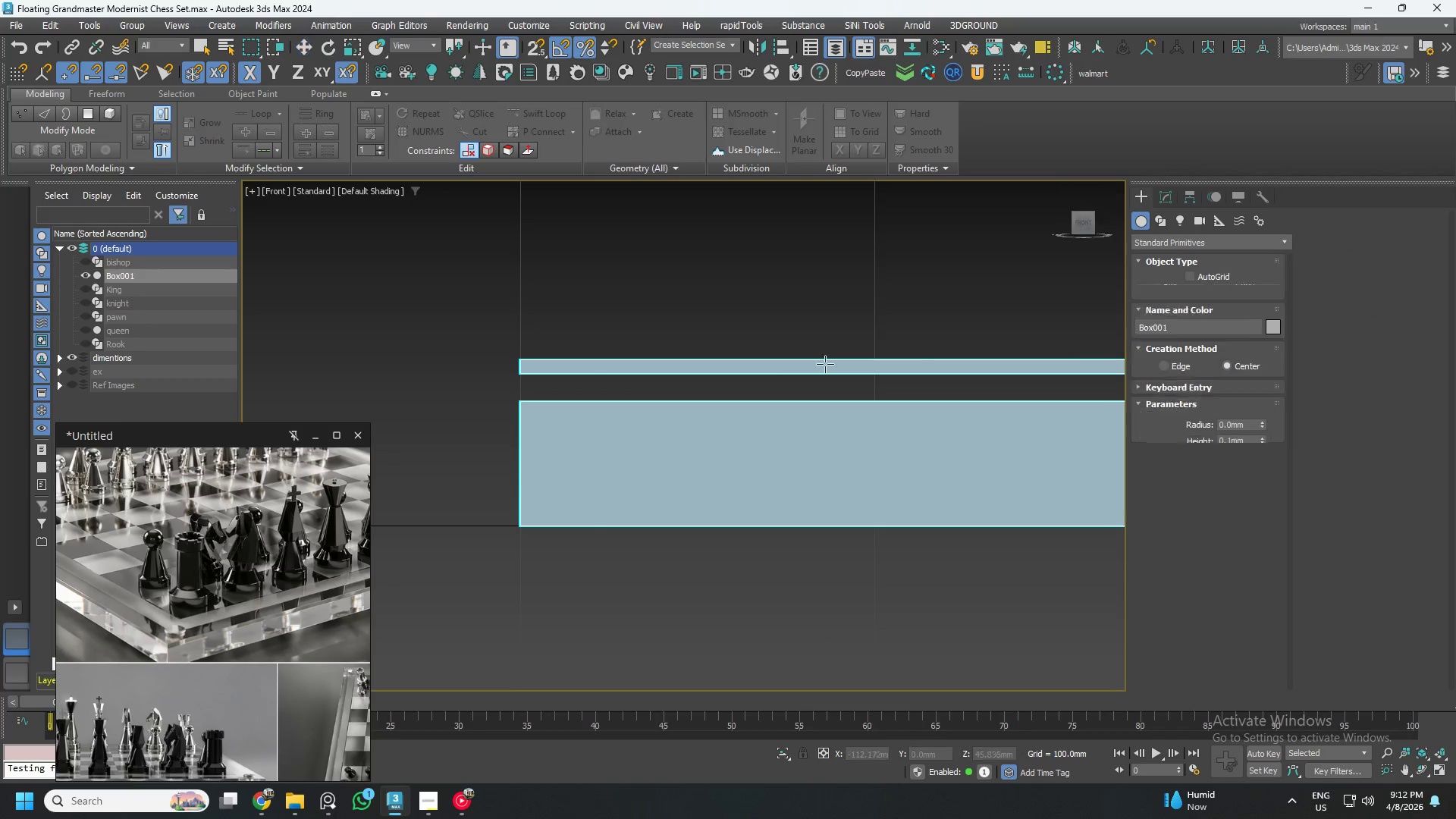 
hold_key(key=AltLeft, duration=0.39)
 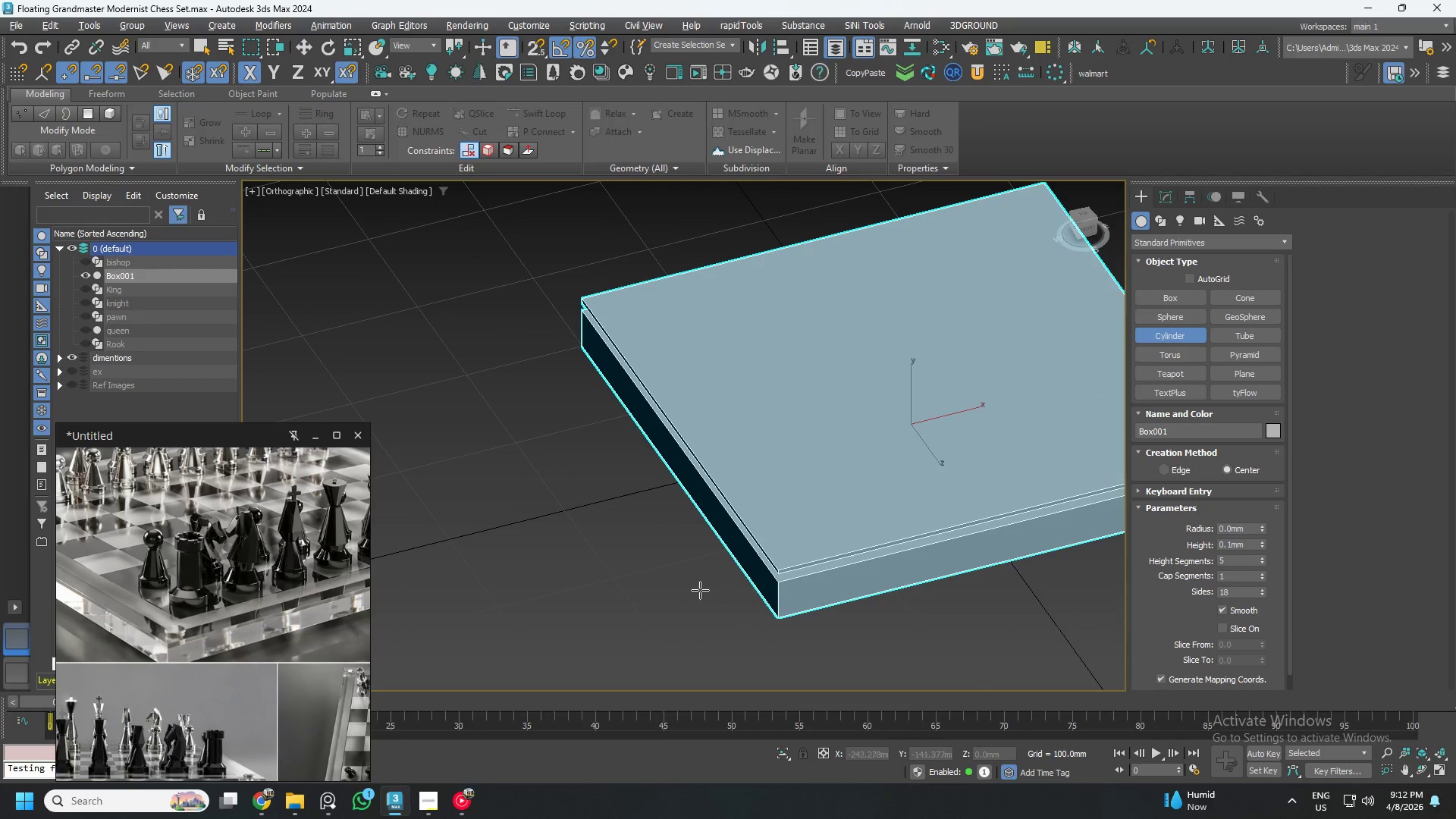 
scroll: coordinate [720, 379], scroll_direction: down, amount: 3.0
 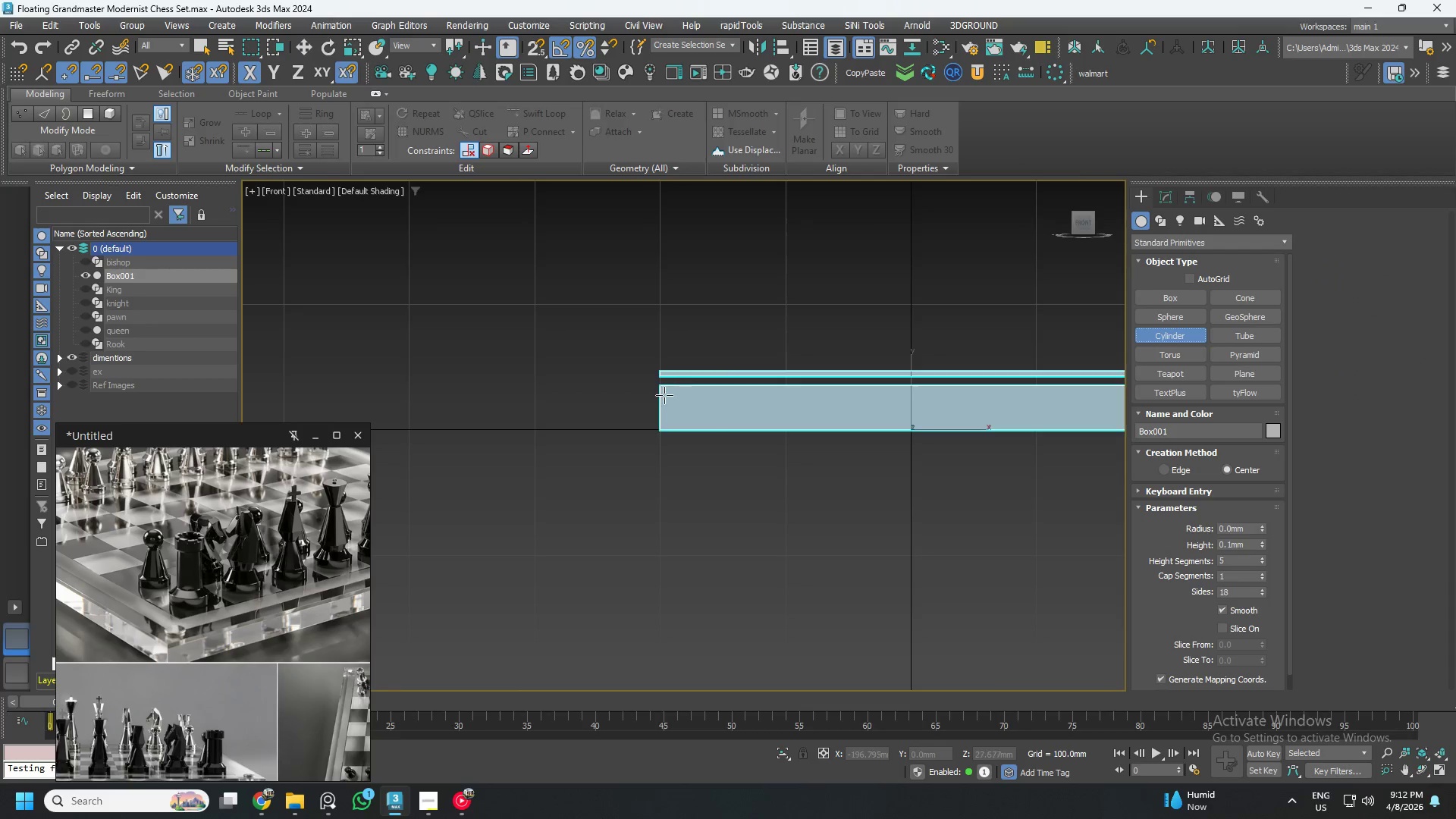 
left_click_drag(start_coordinate=[698, 589], to_coordinate=[703, 581])
 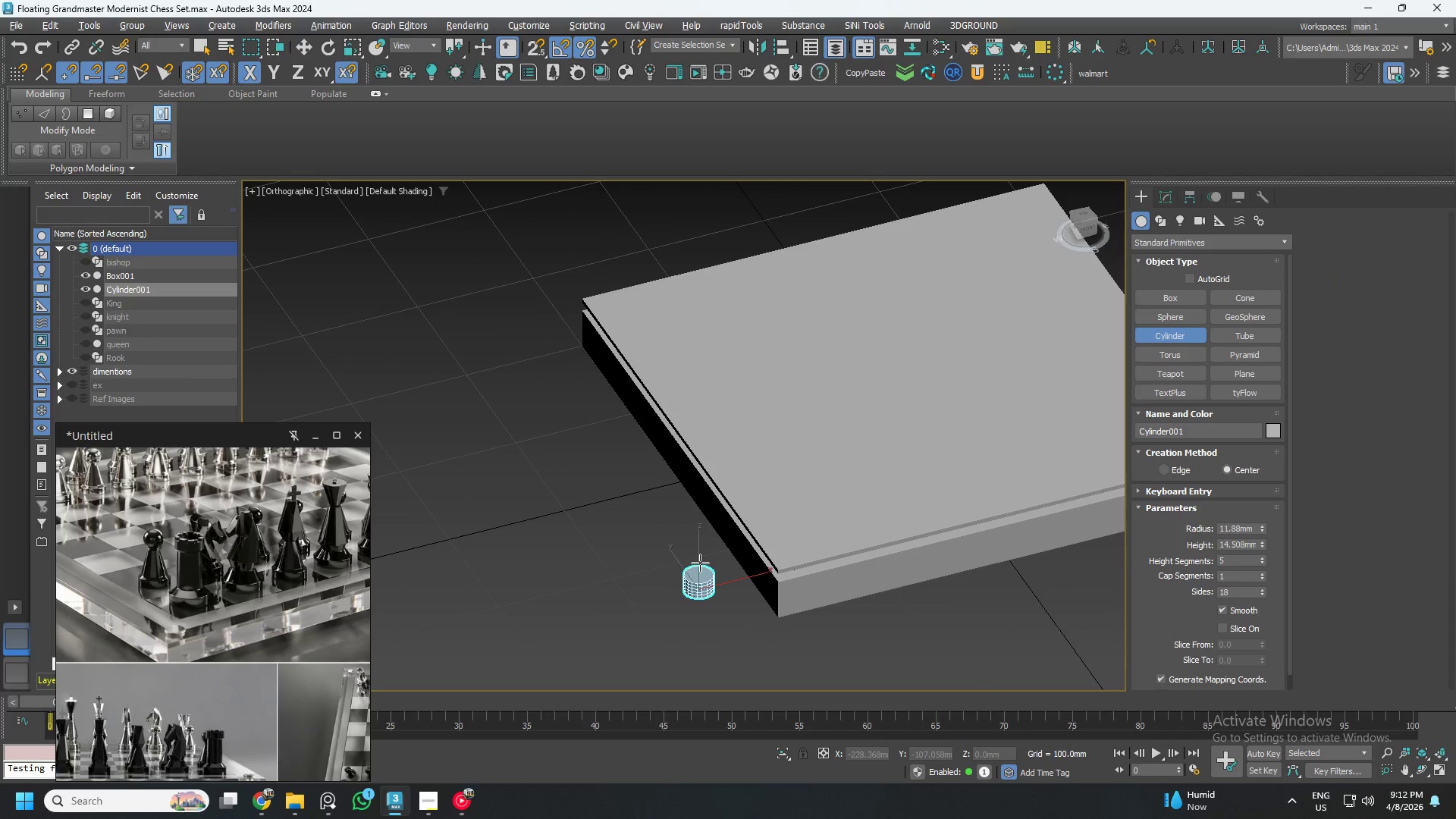 
left_click([700, 563])
 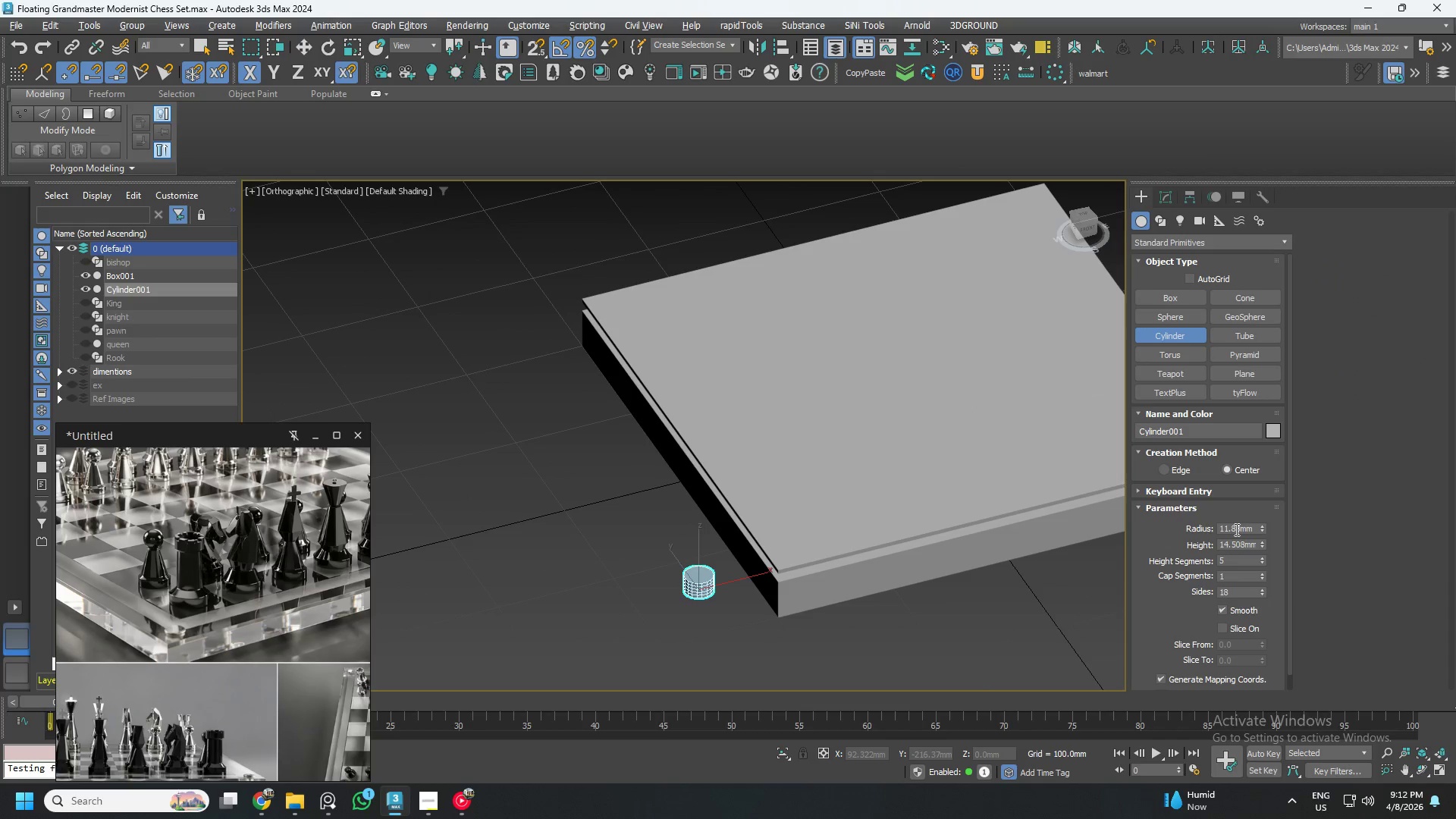 
double_click([1235, 529])
 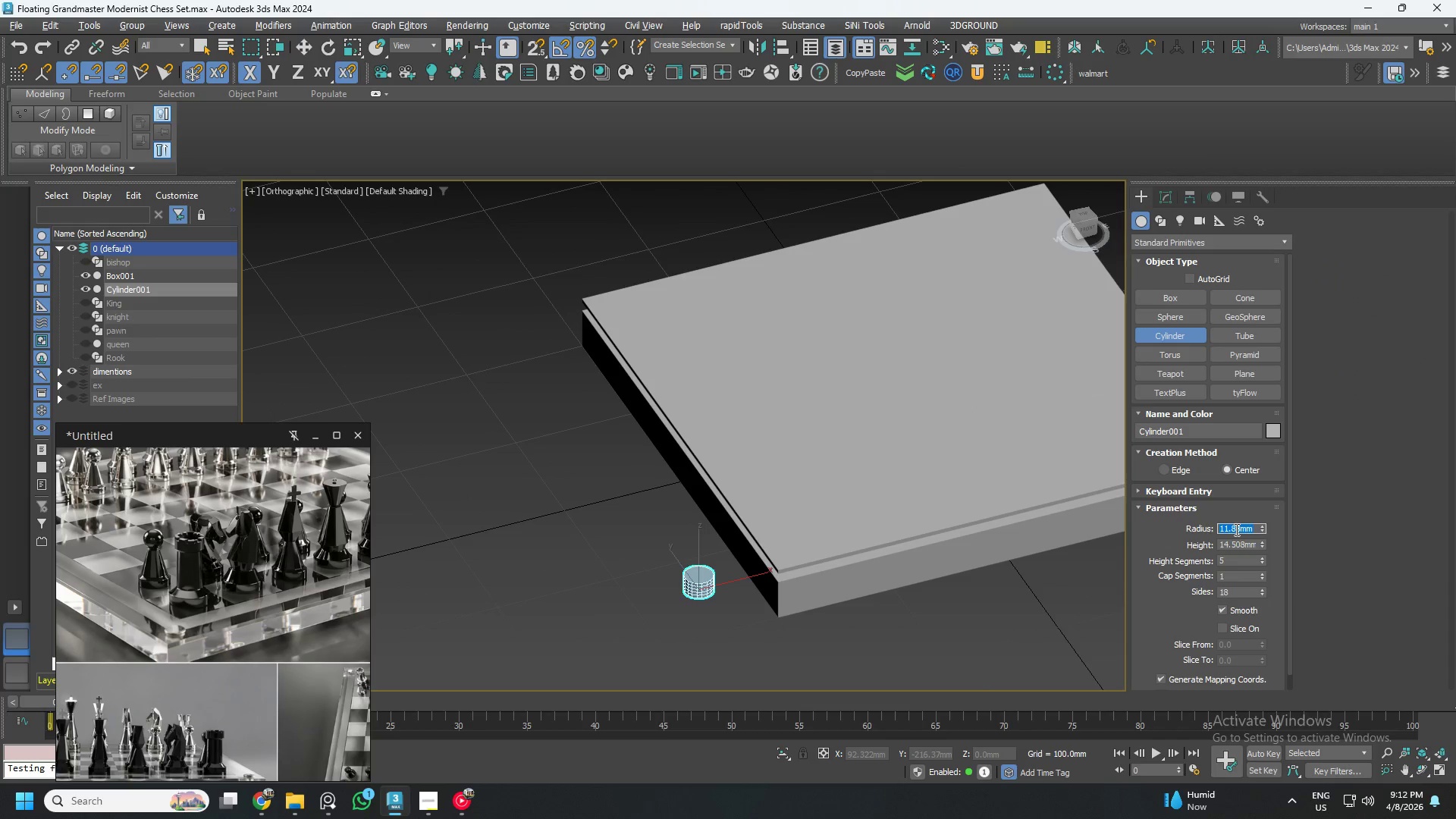 
key(Numpad5)
 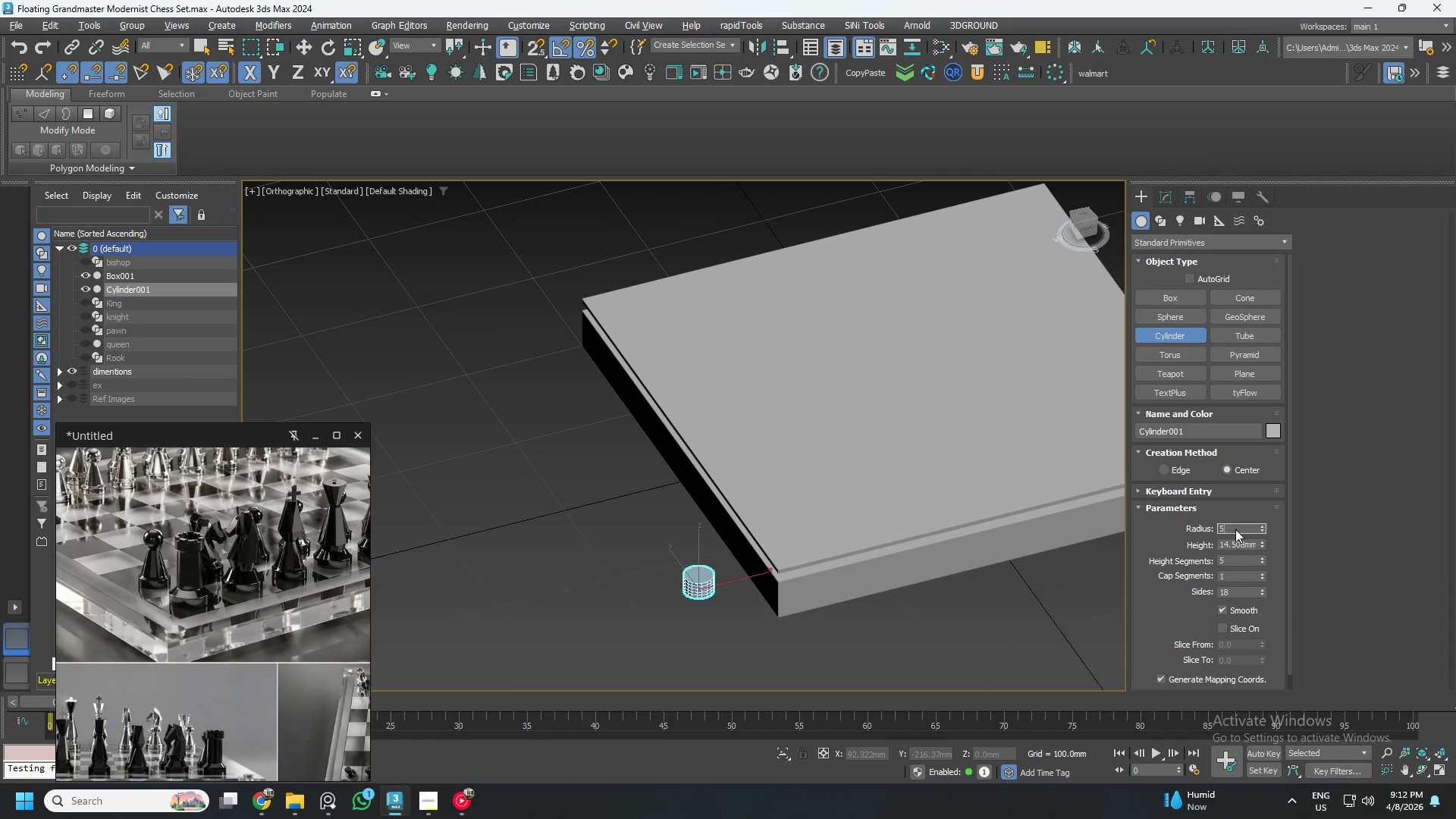 
key(NumpadEnter)
 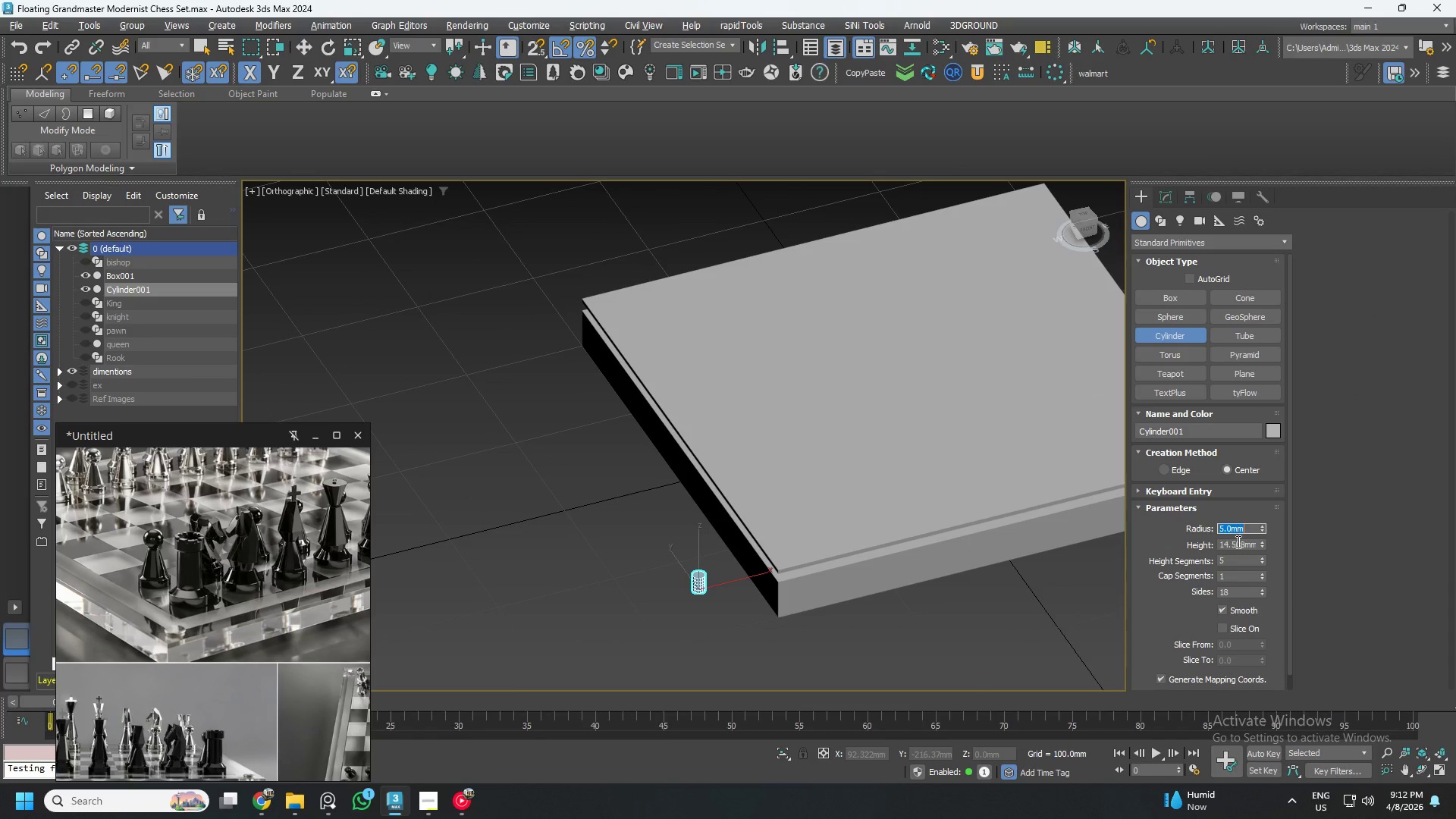 
double_click([1235, 545])
 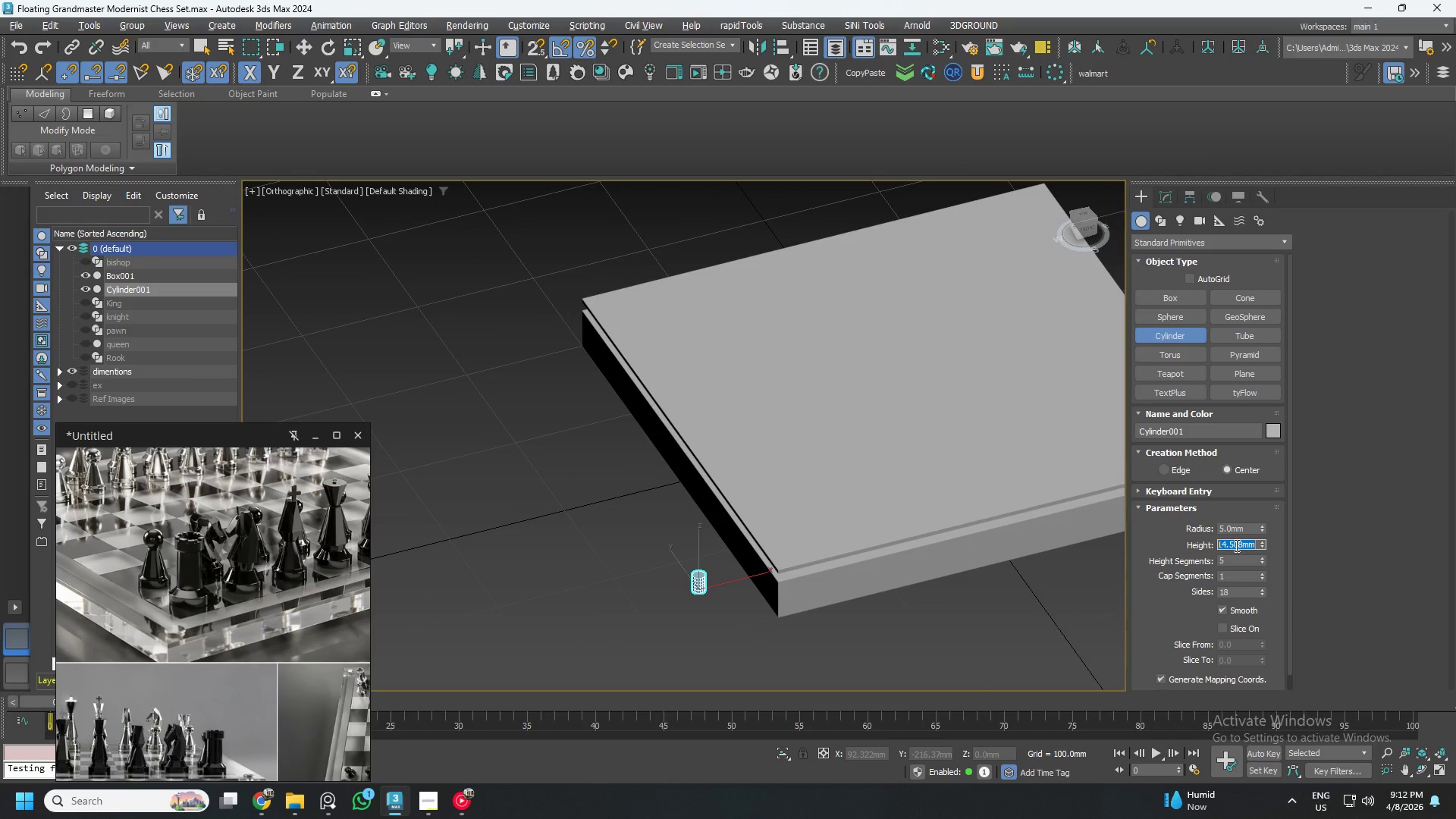 
key(Numpad1)
 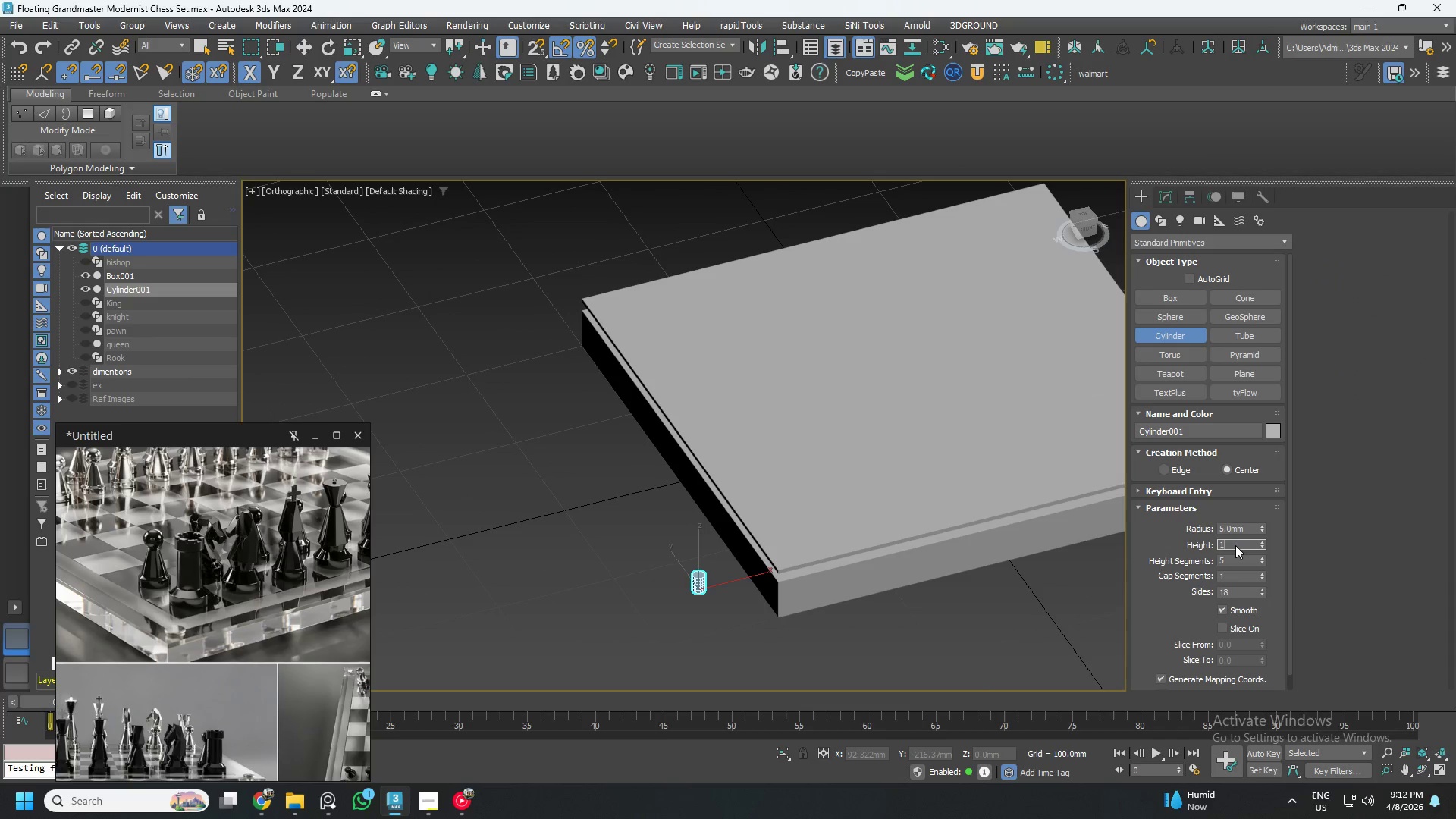 
key(Numpad0)
 